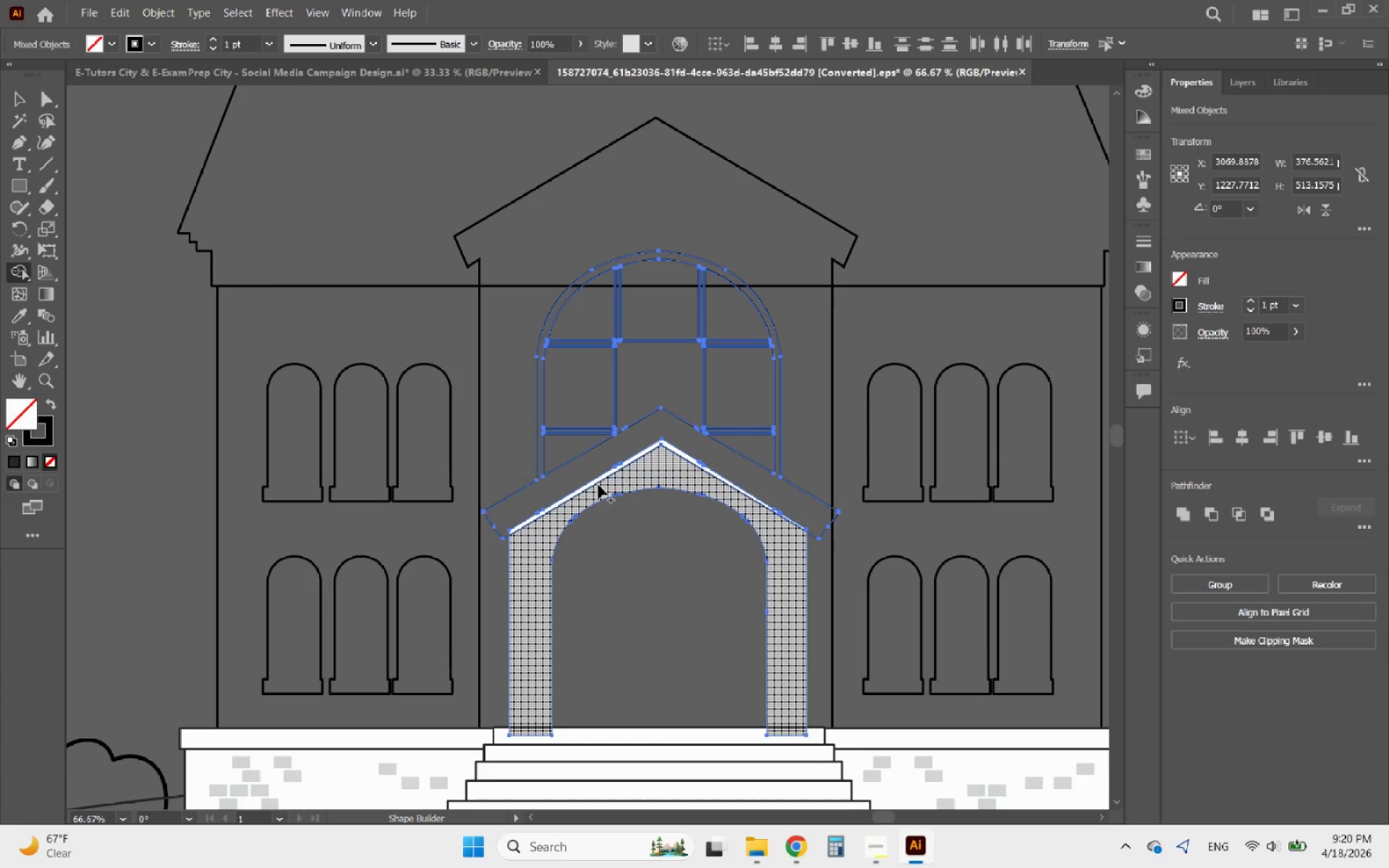 
left_click_drag(start_coordinate=[593, 464], to_coordinate=[629, 478])
 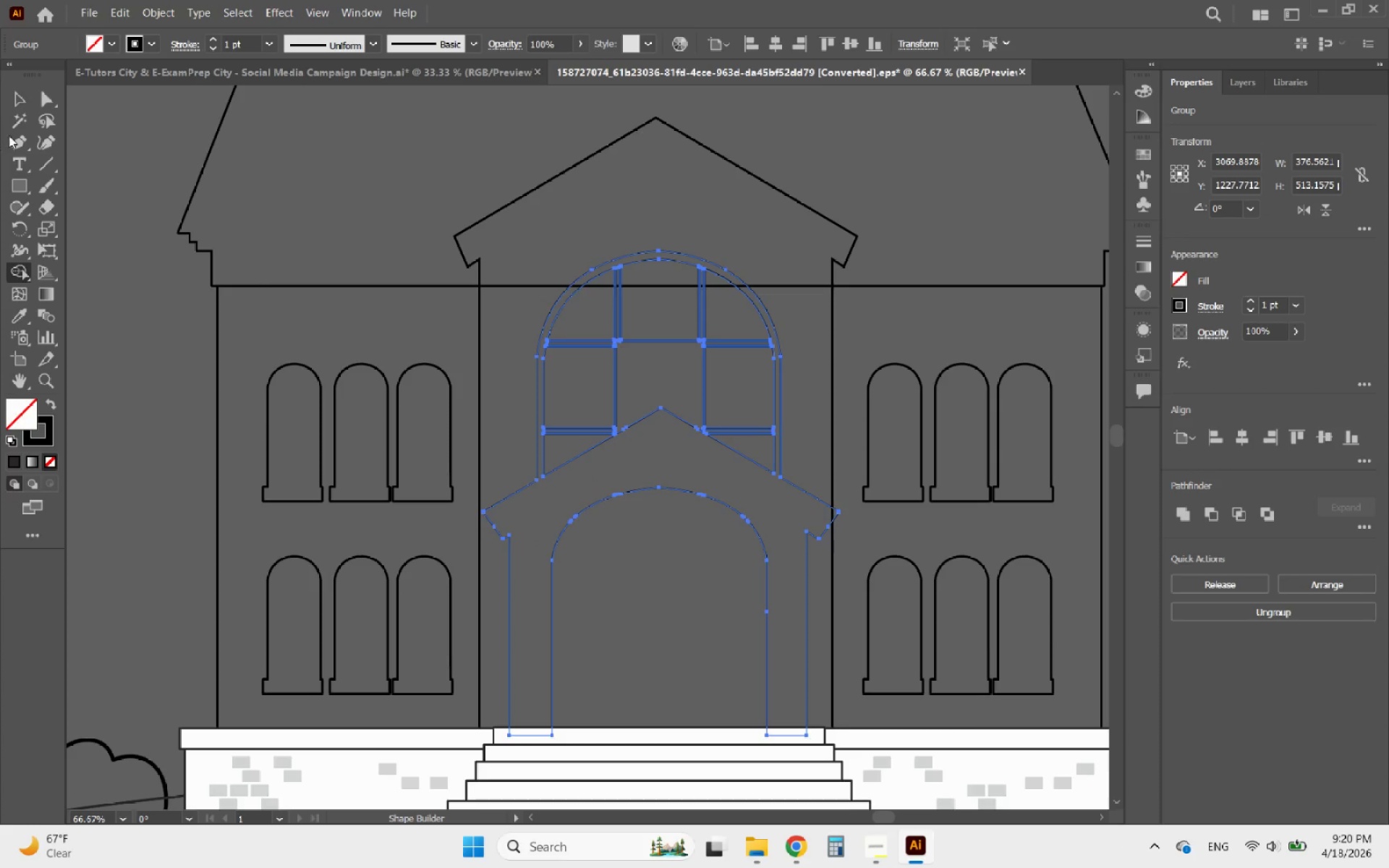 
left_click([18, 104])
 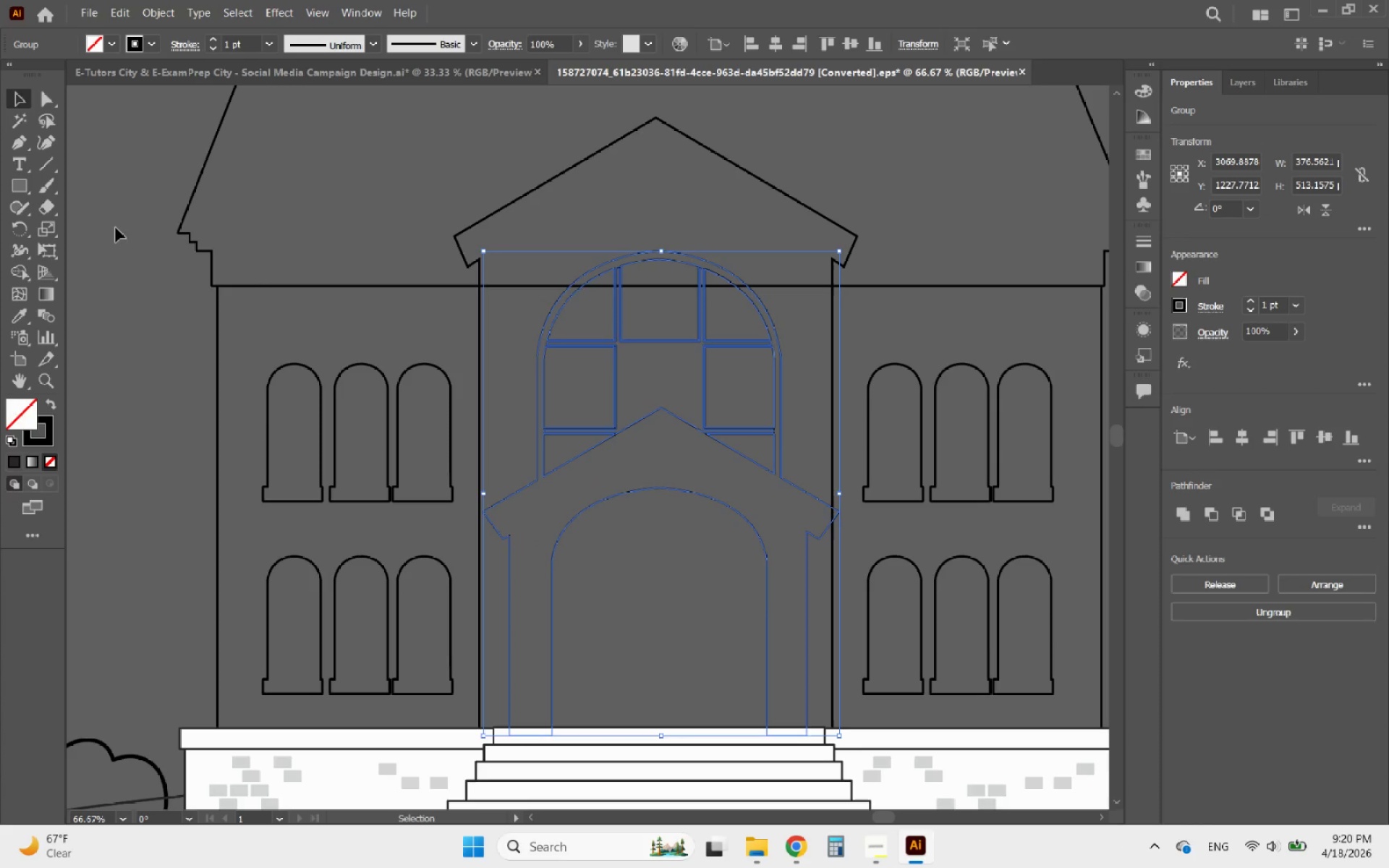 
left_click([117, 237])
 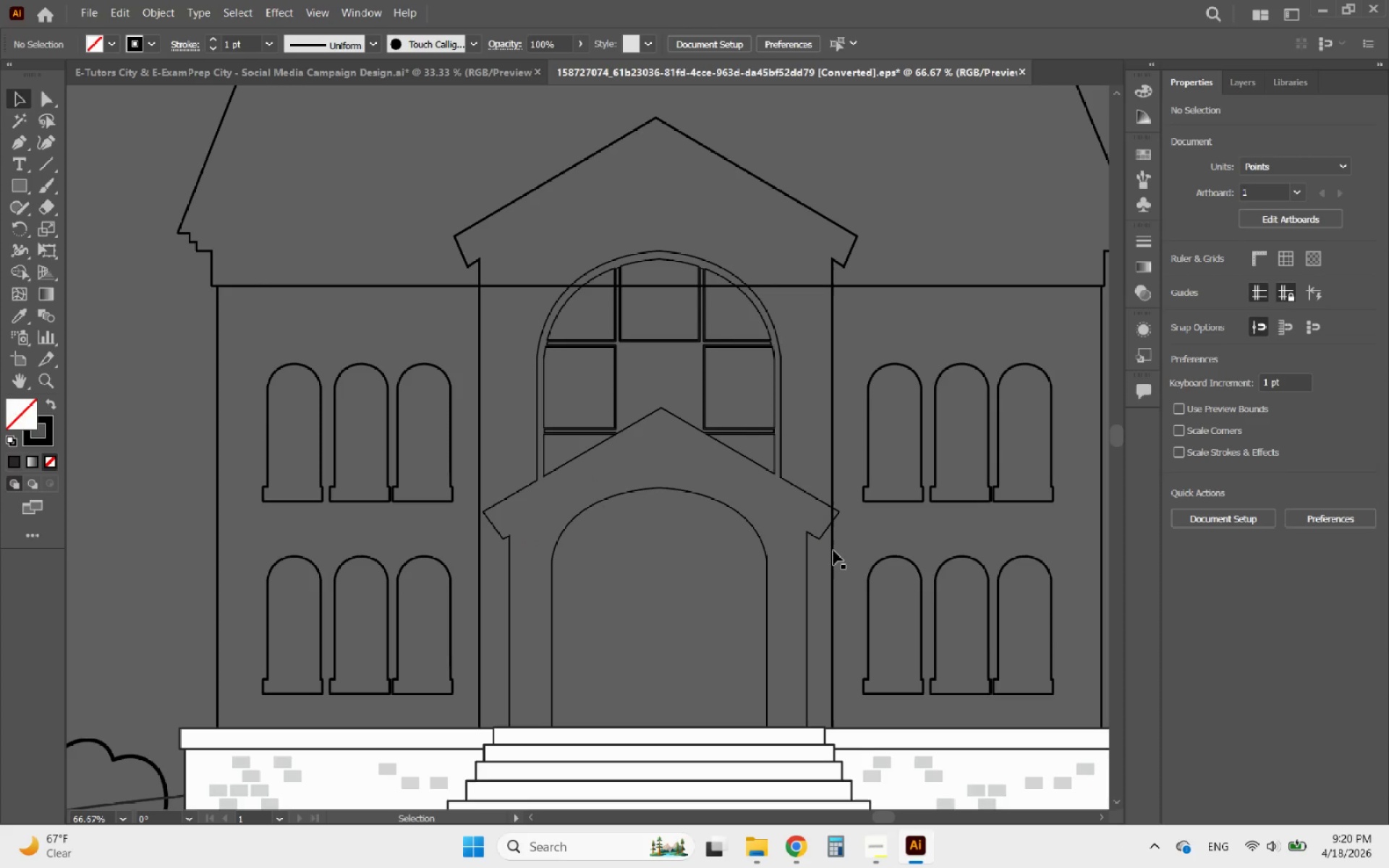 
left_click([833, 550])
 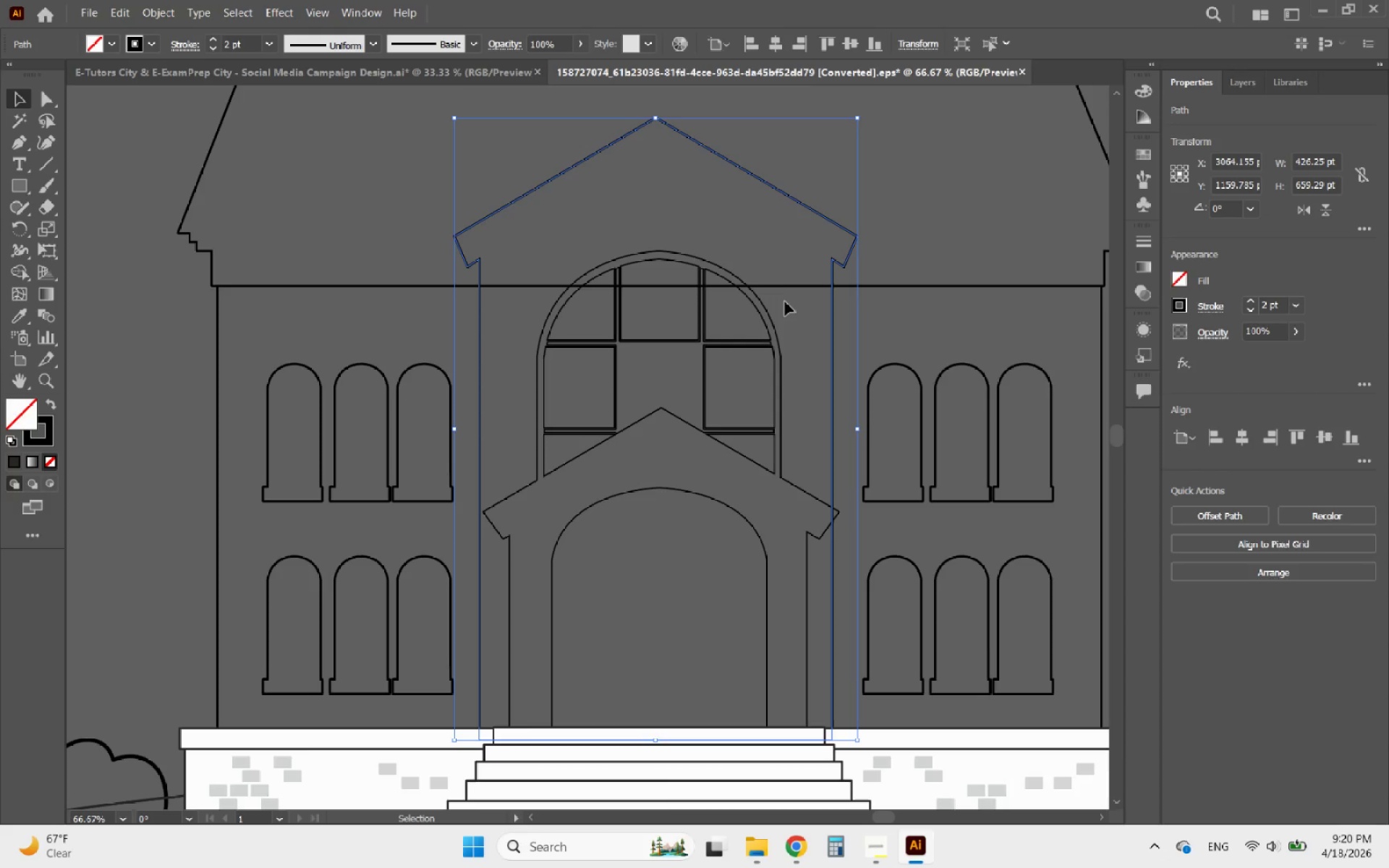 
left_click([787, 305])
 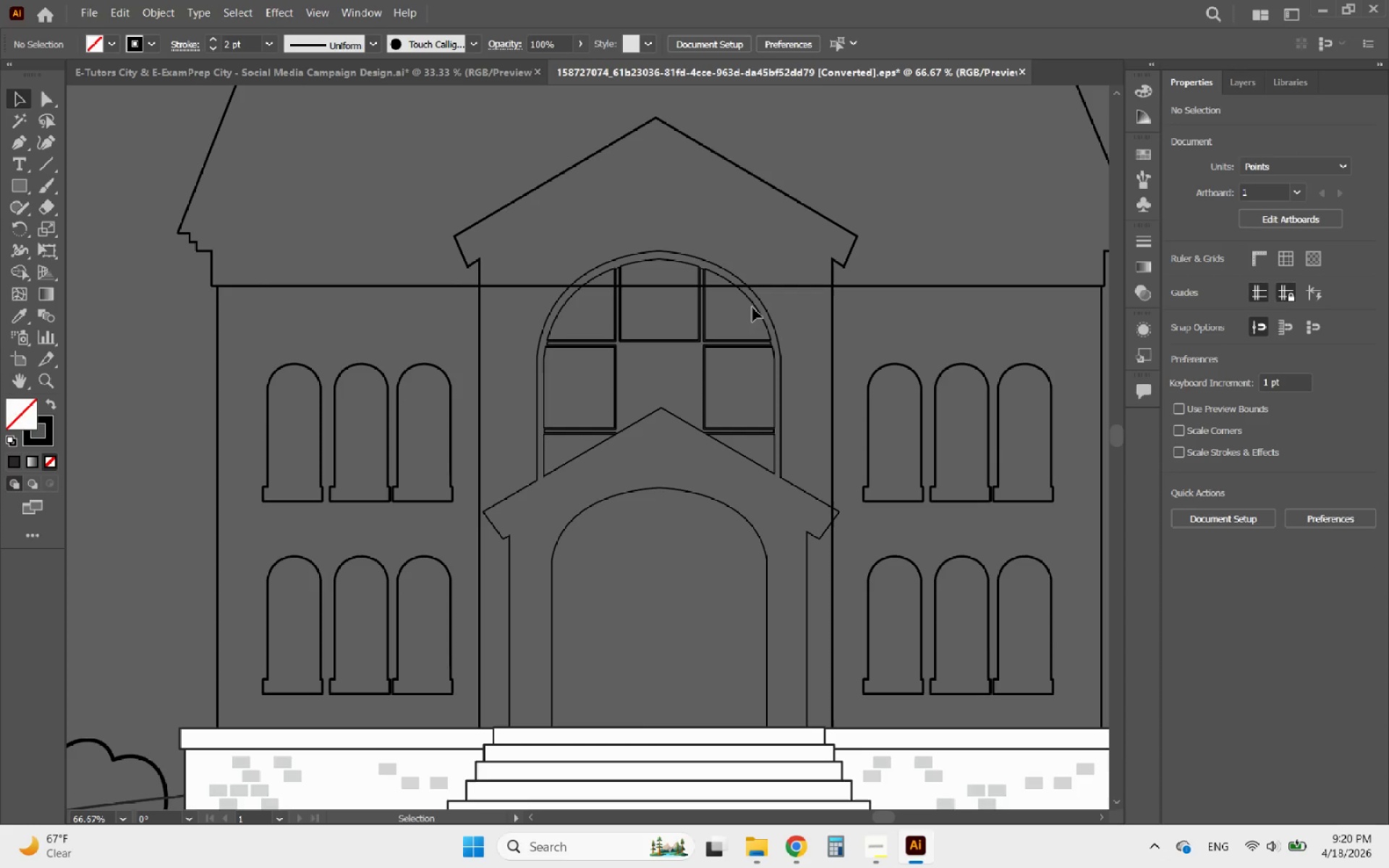 
hold_key(key=AltLeft, duration=0.48)
scroll: coordinate [752, 355], scroll_direction: down, amount: 1.0
 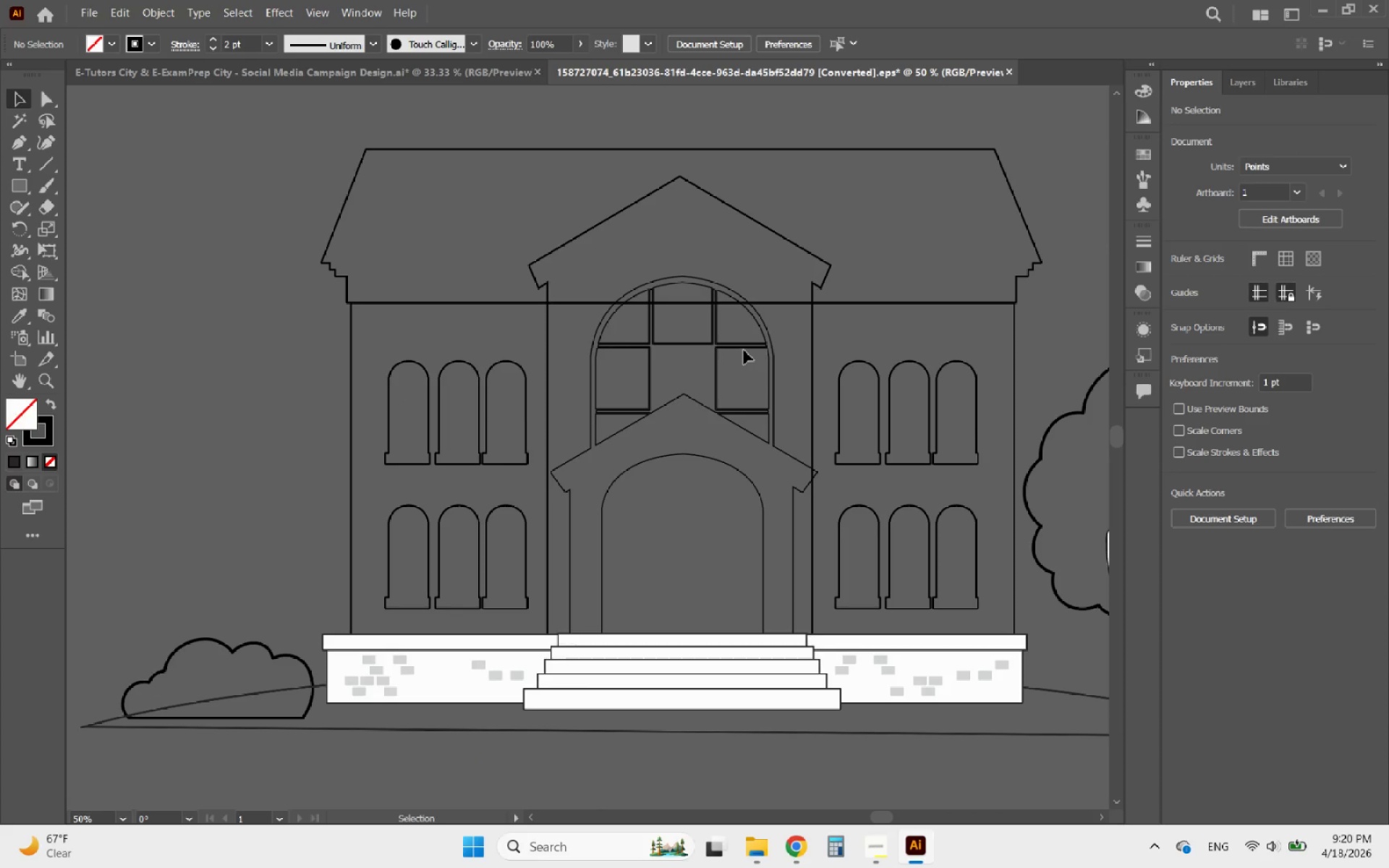 
left_click([744, 350])
 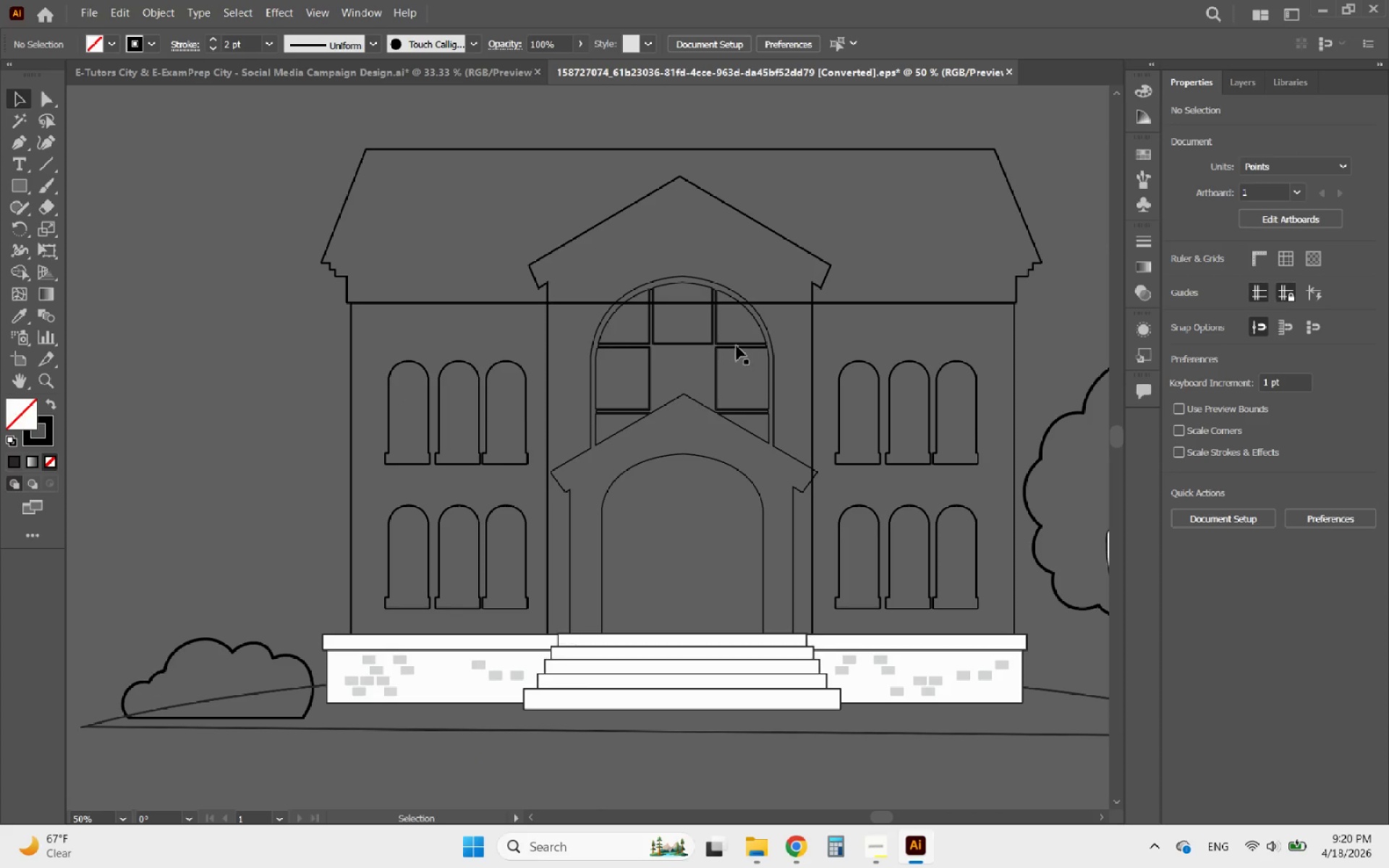 
double_click([736, 346])
 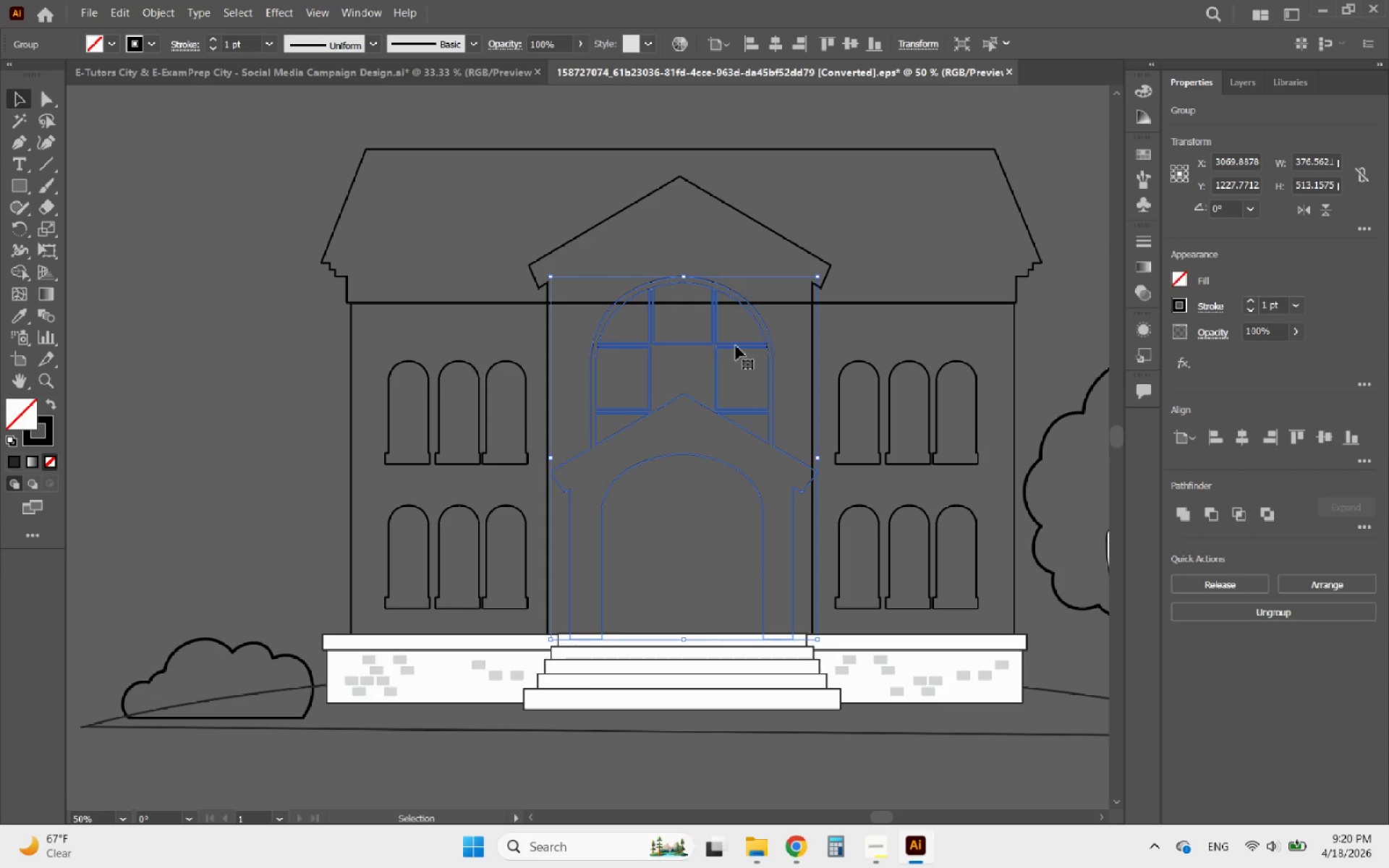 
key(Shift+ShiftLeft)
 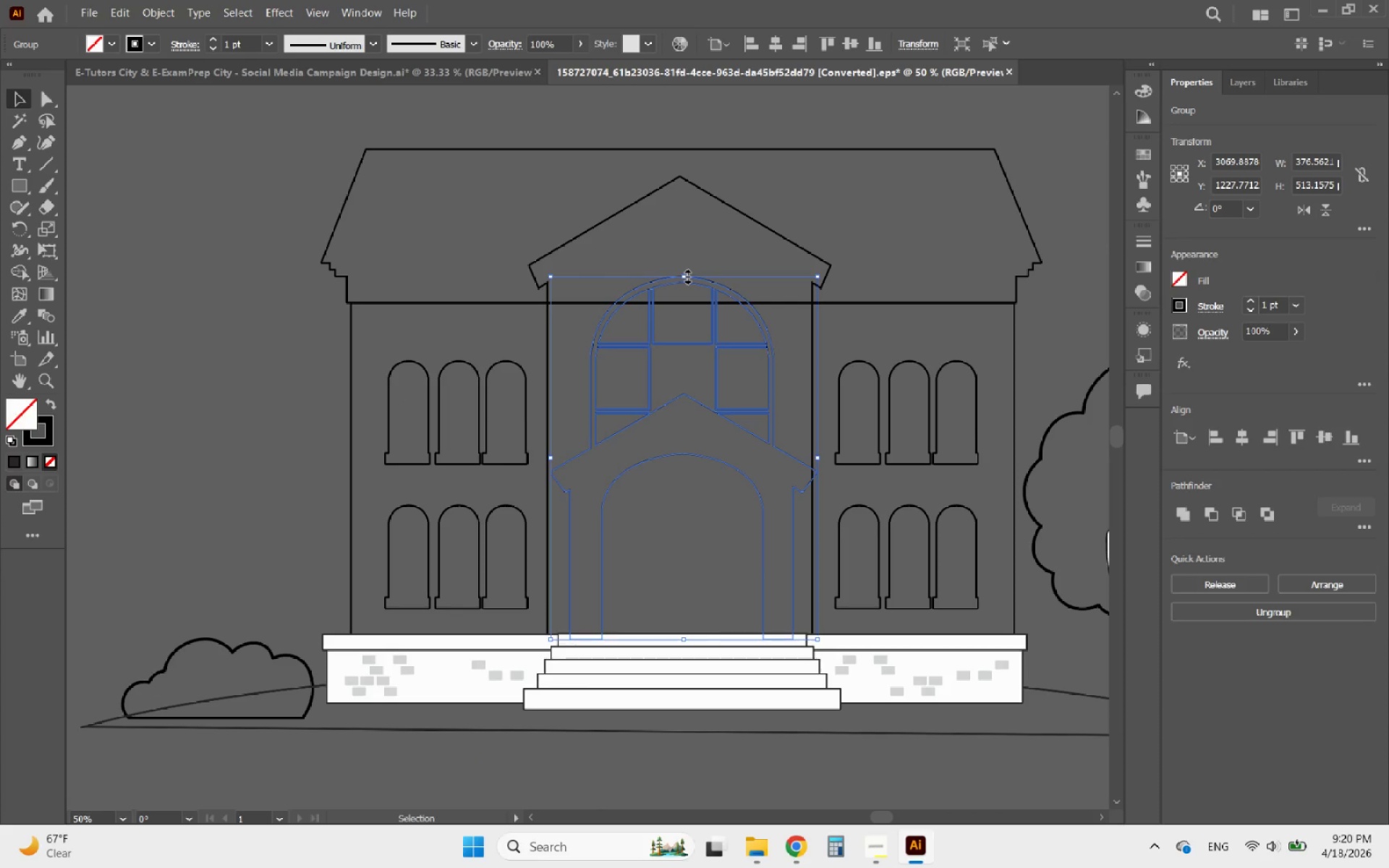 
left_click_drag(start_coordinate=[686, 275], to_coordinate=[685, 313])
 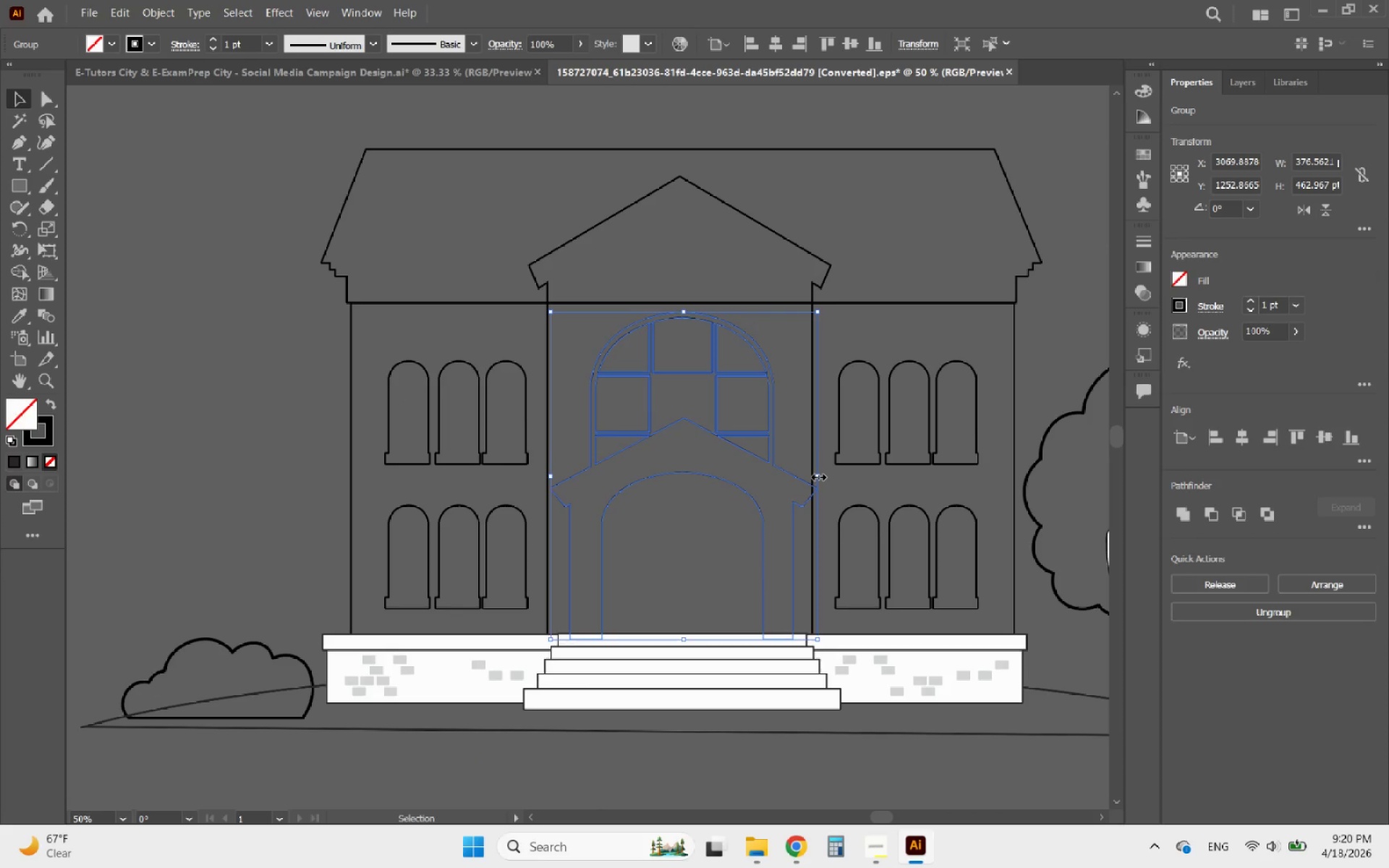 
left_click_drag(start_coordinate=[817, 476], to_coordinate=[800, 477])
 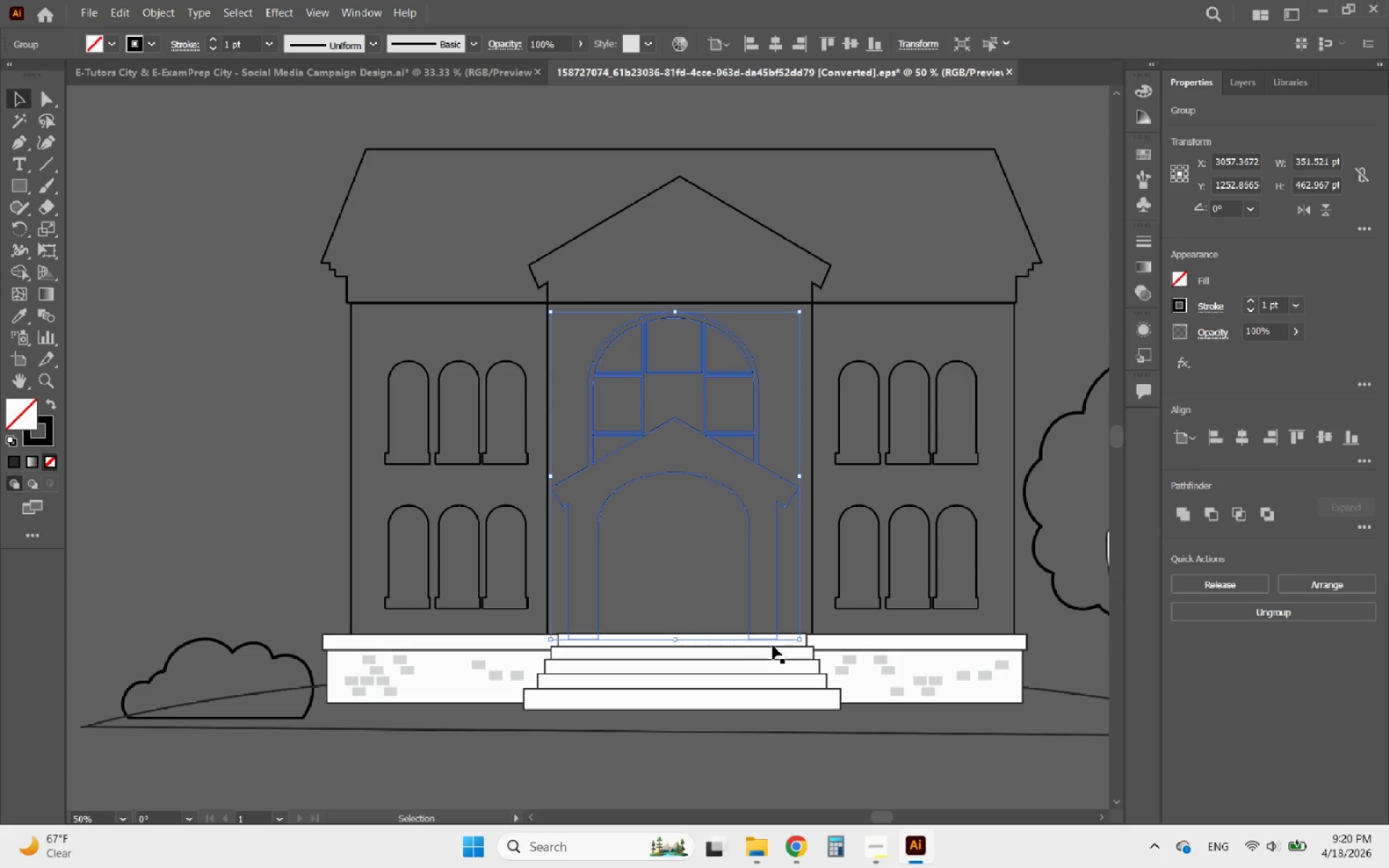 
left_click([755, 659])
 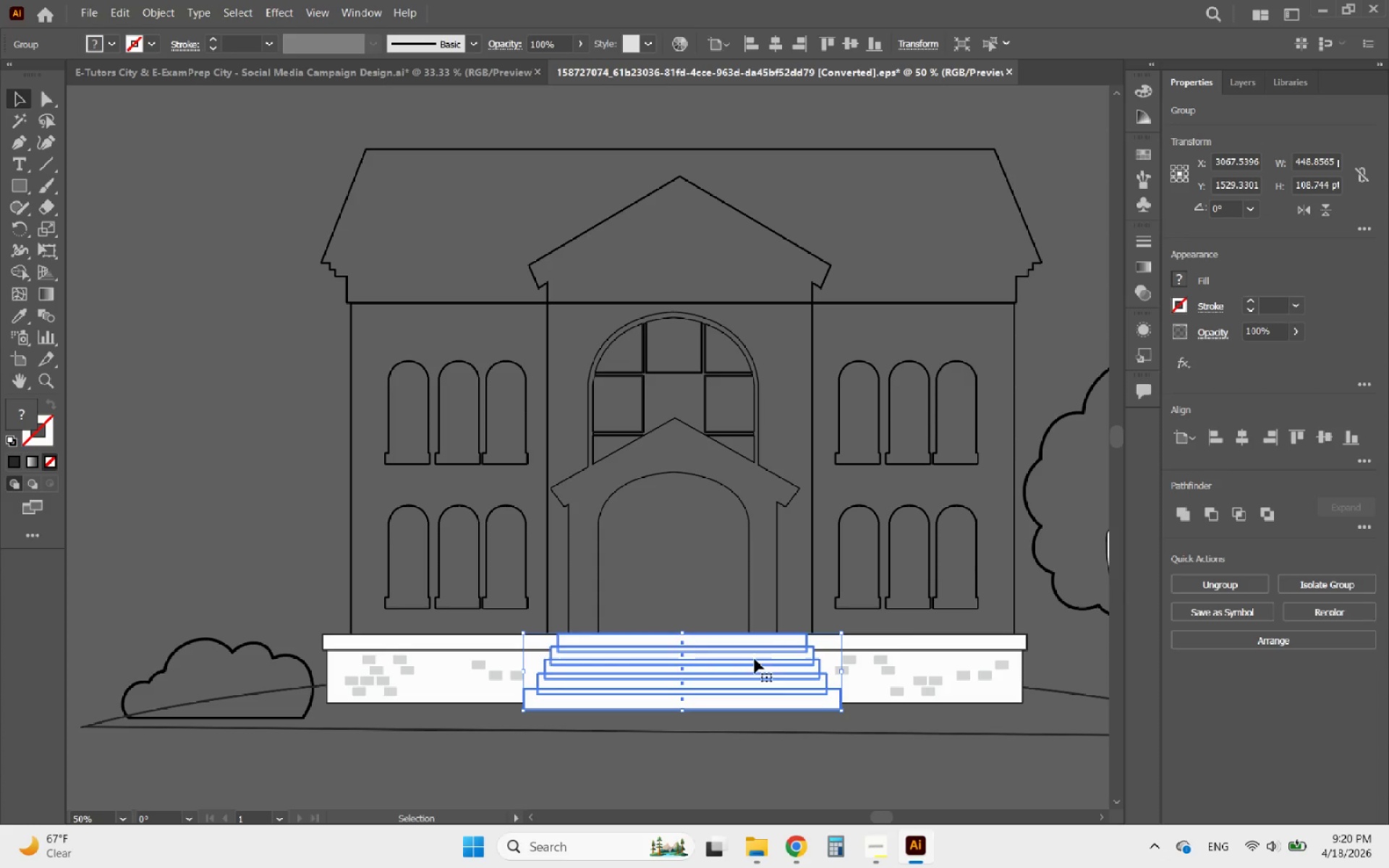 
hold_key(key=ShiftLeft, duration=1.9)
left_click([701, 479])
 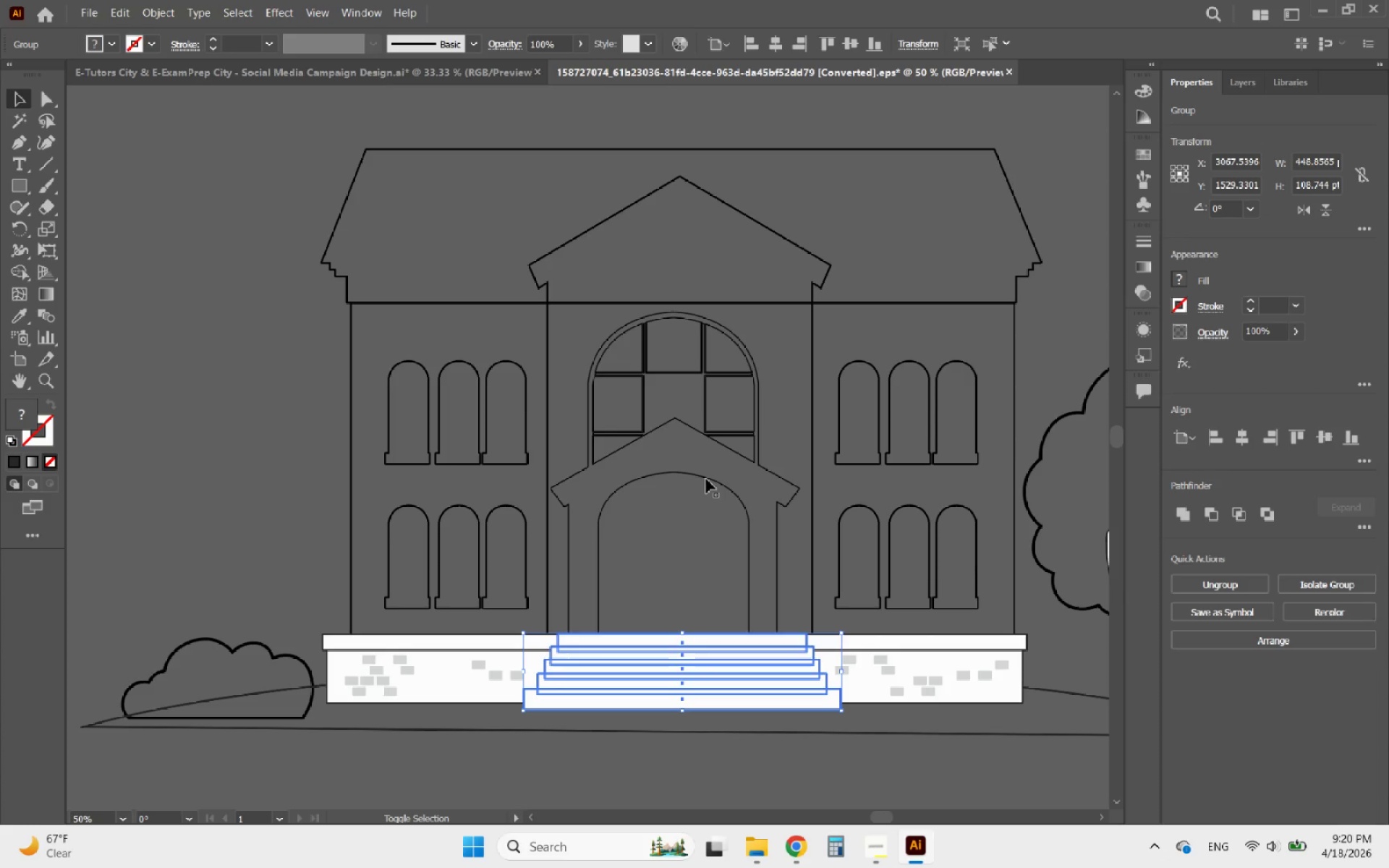 
double_click([707, 479])
 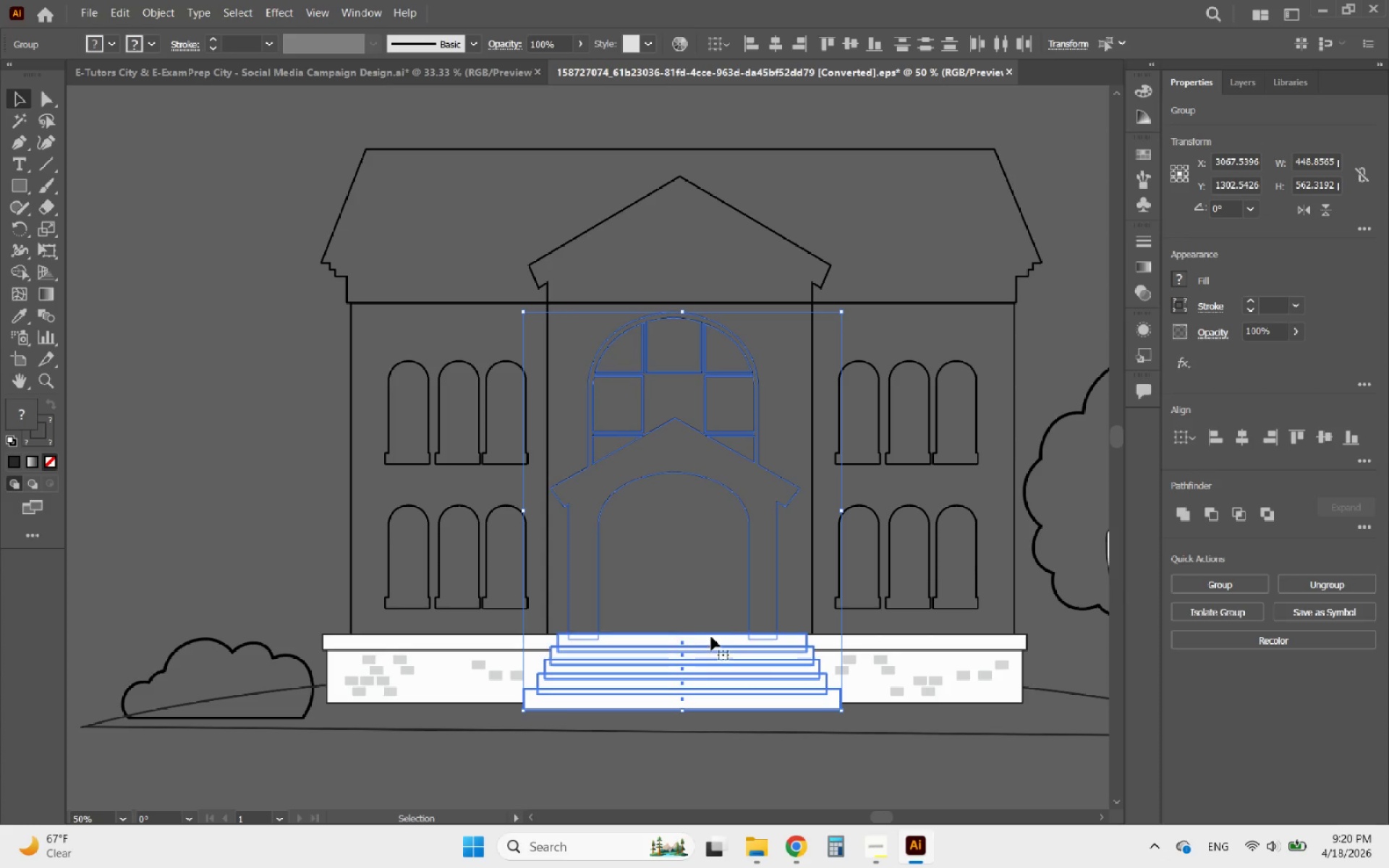 
left_click([711, 645])
 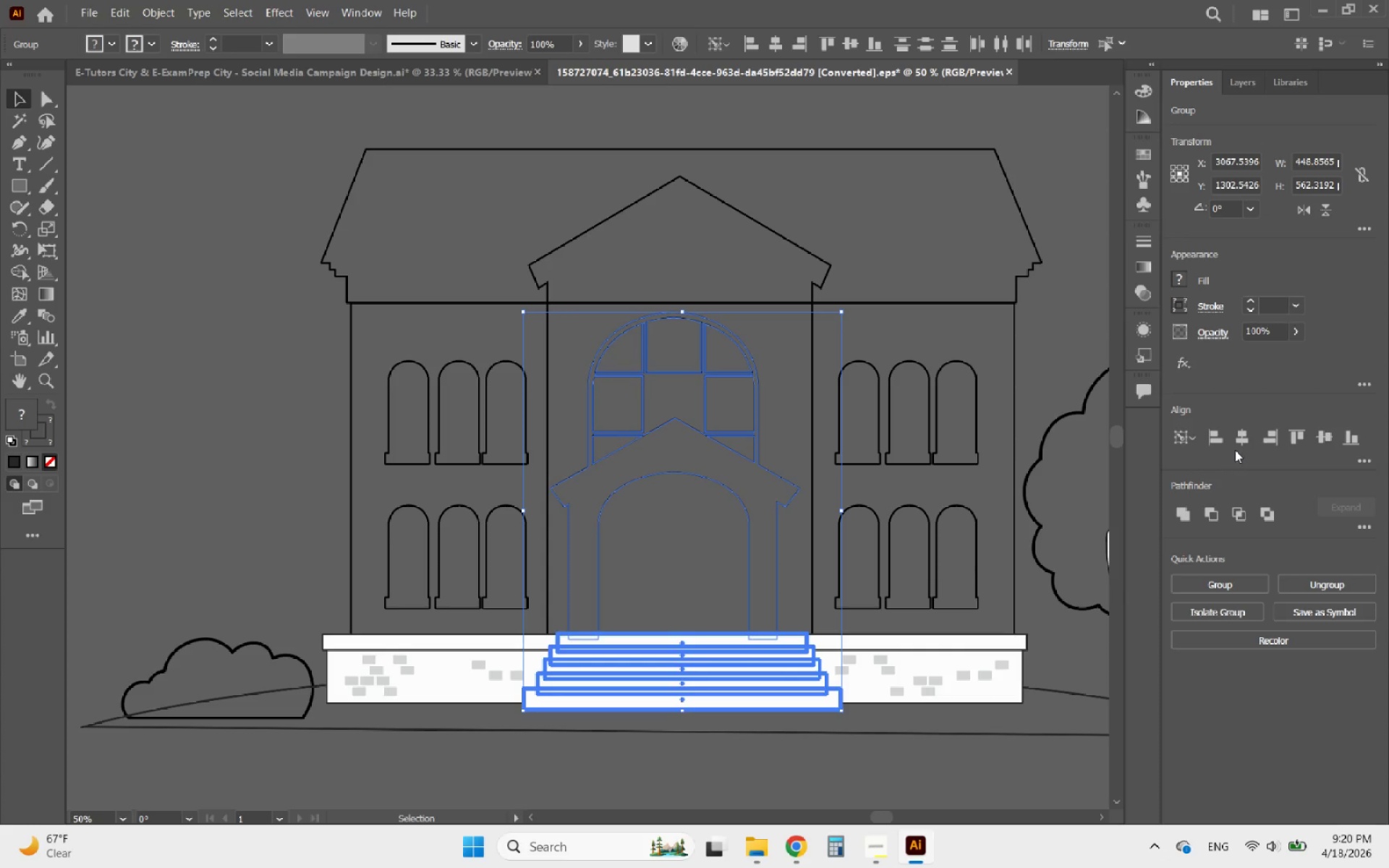 
left_click([1244, 440])
 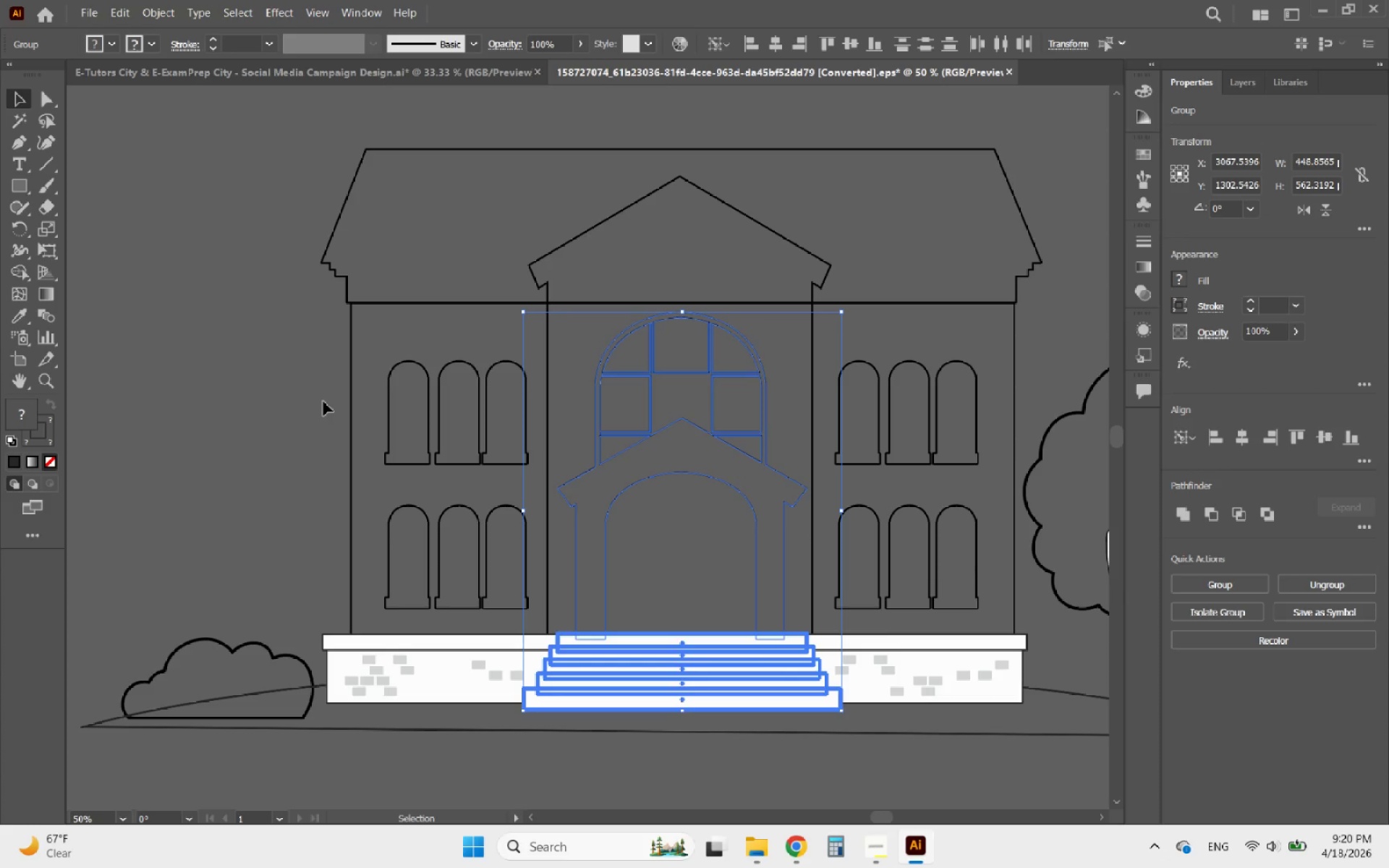 
left_click([292, 383])
 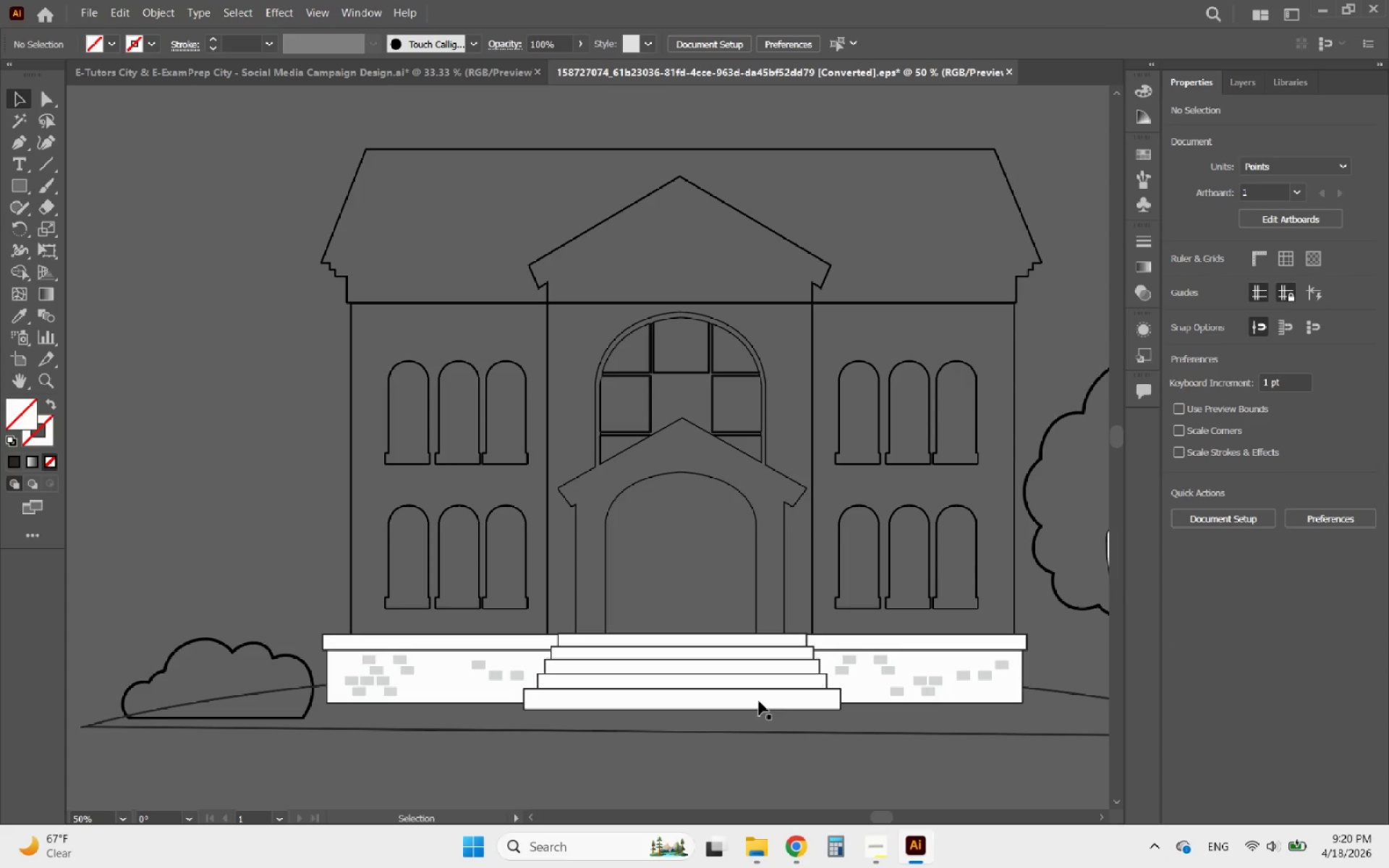 
left_click([778, 697])
 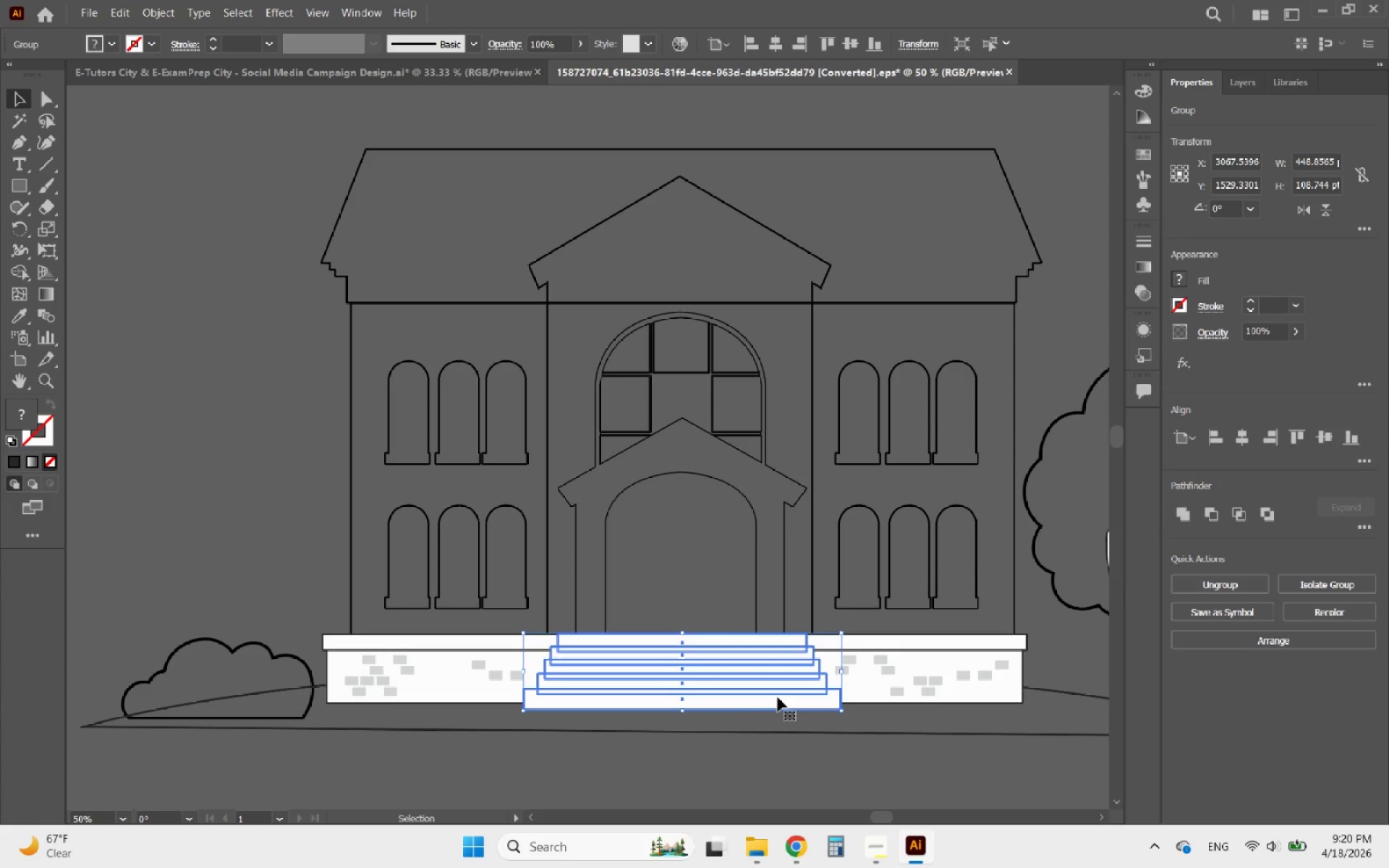 
key(Delete)
 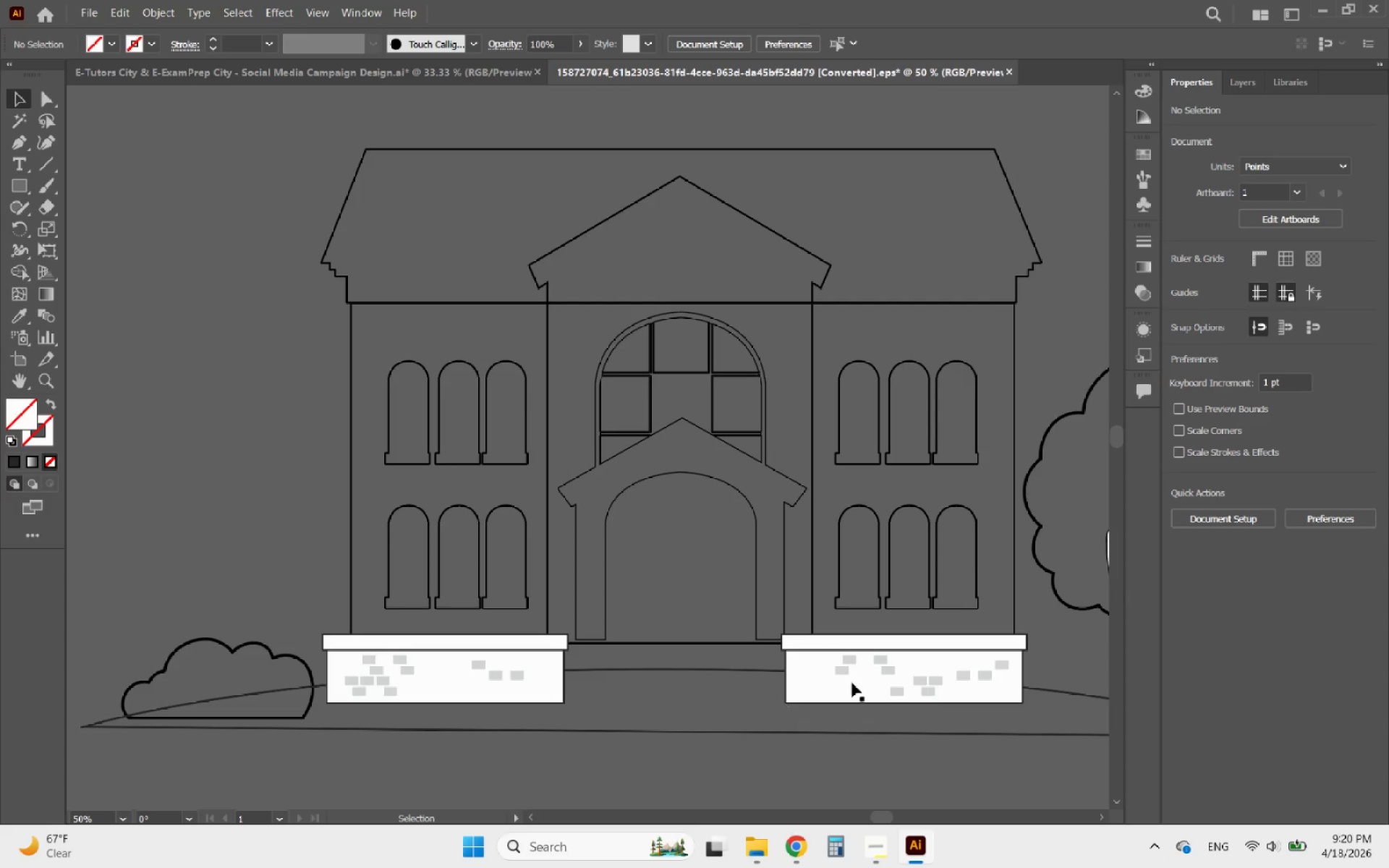 
left_click([857, 681])
 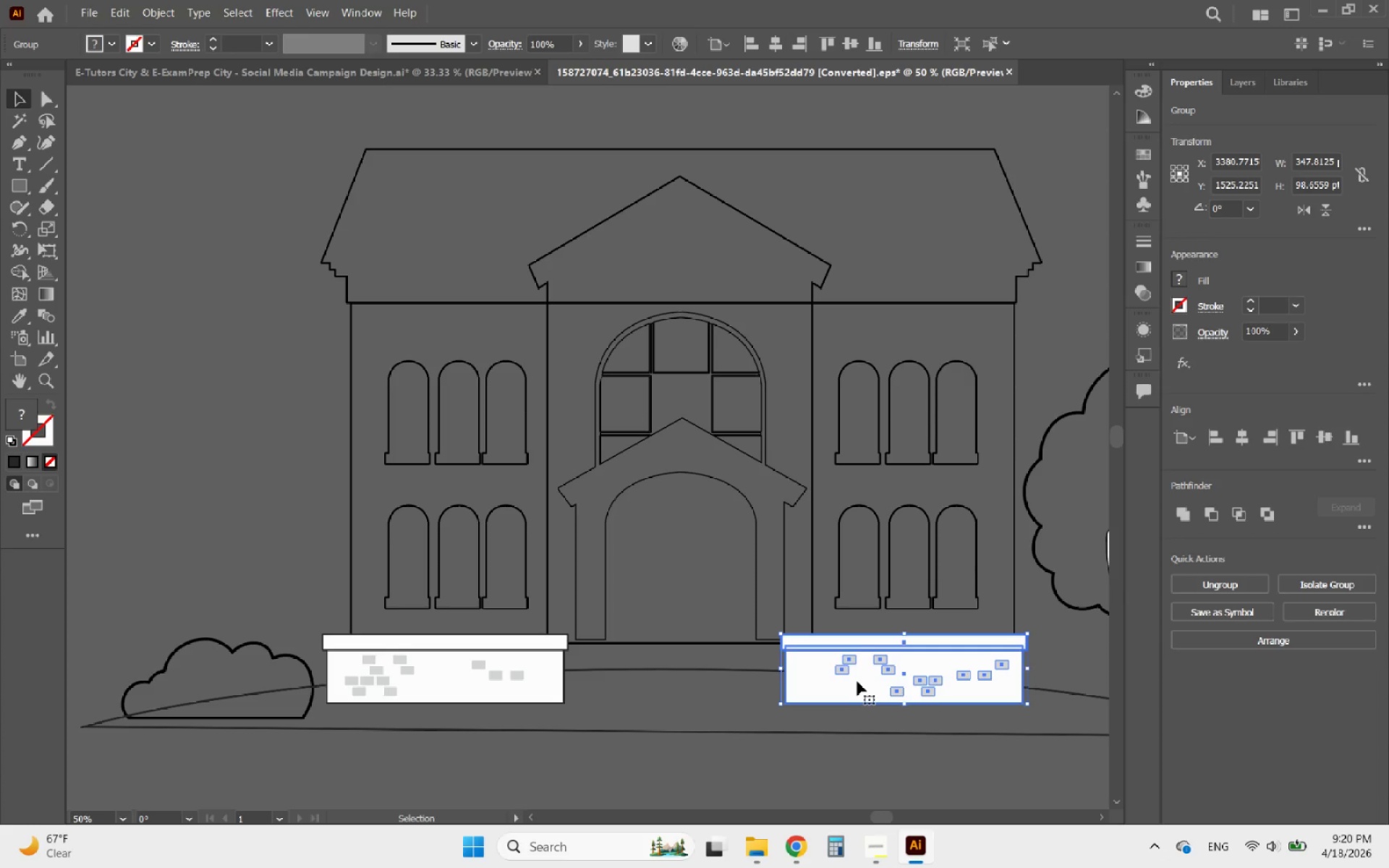 
key(Delete)
 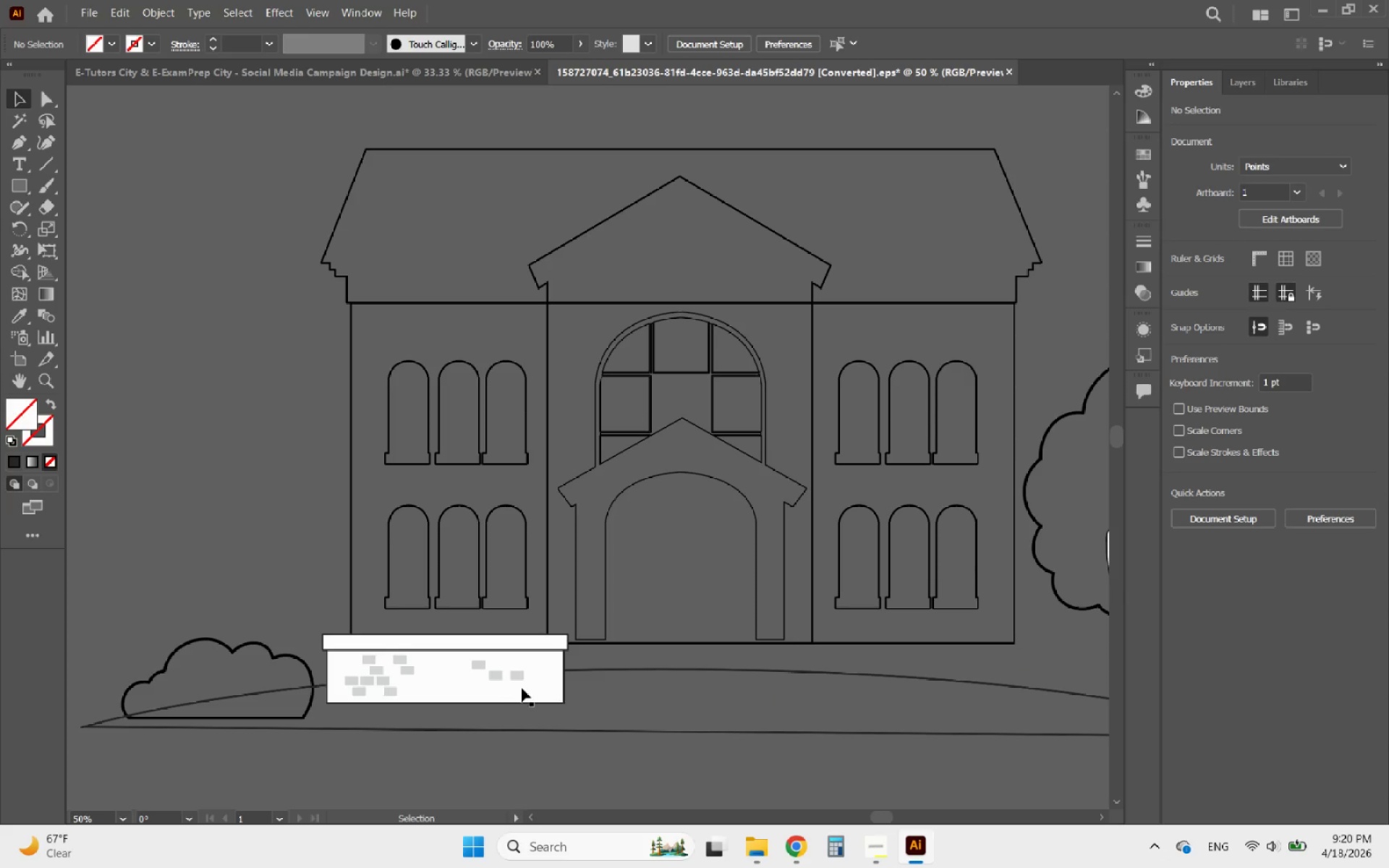 
left_click([513, 686])
 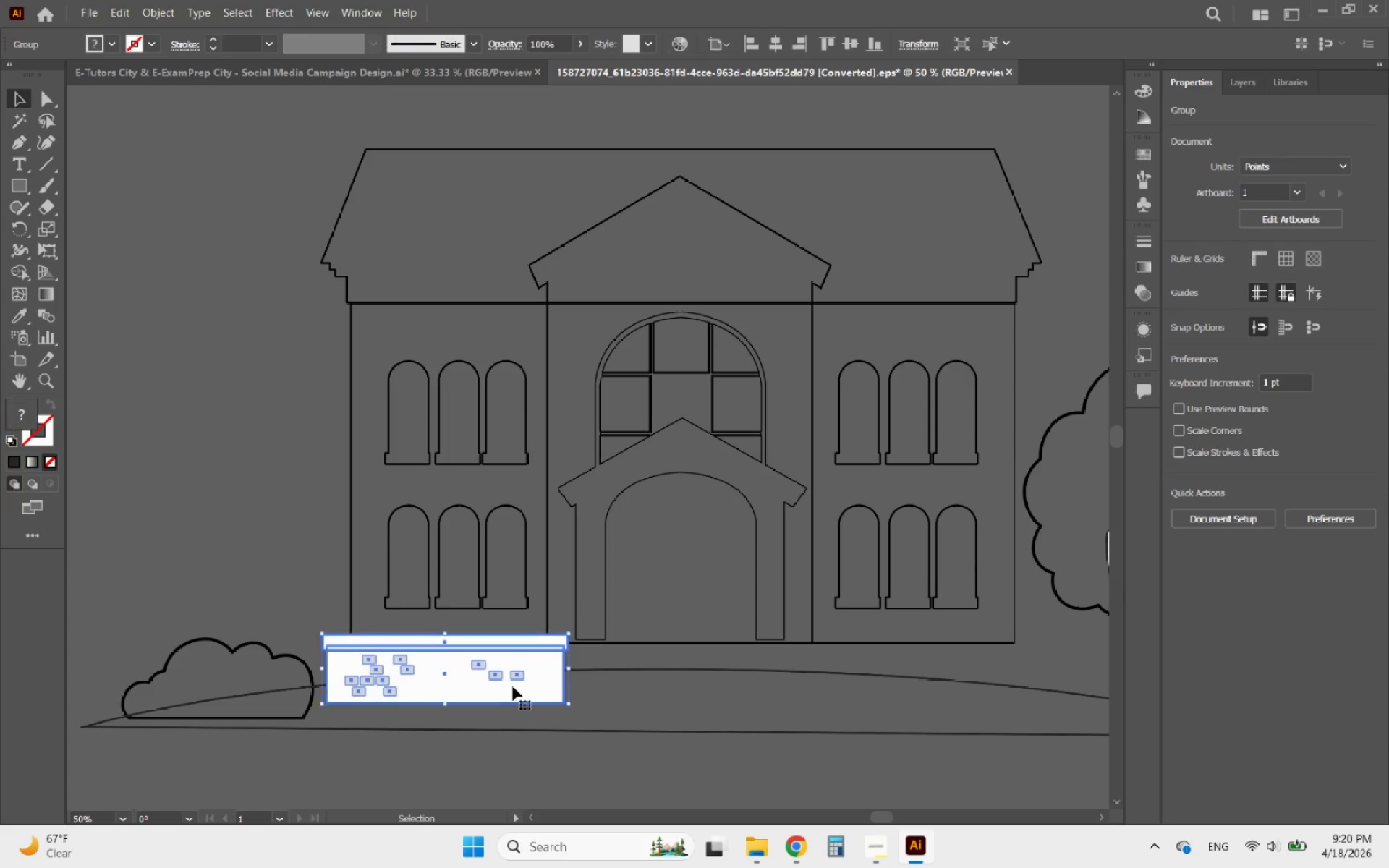 
key(Delete)
 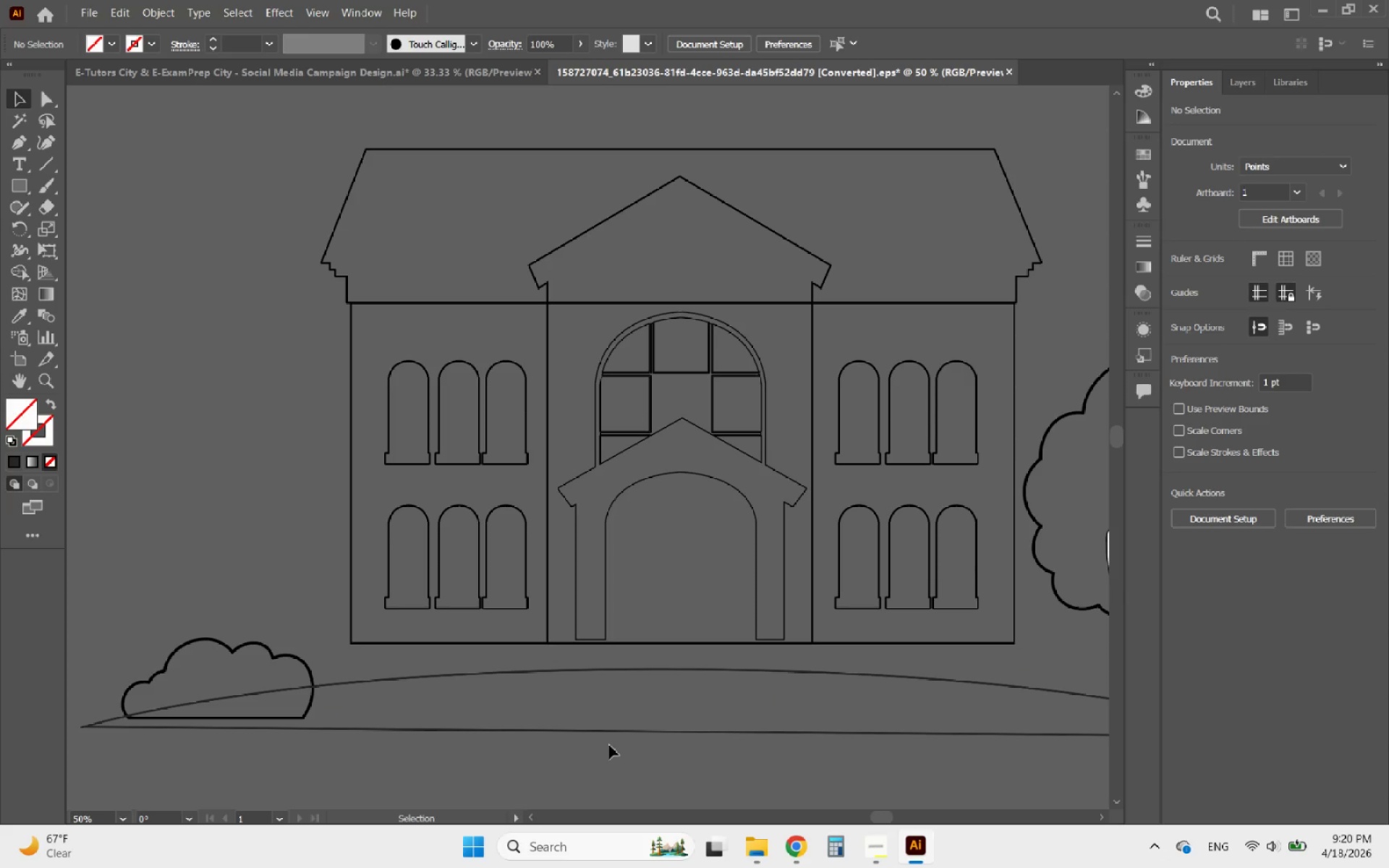 
left_click_drag(start_coordinate=[633, 767], to_coordinate=[292, 674])
 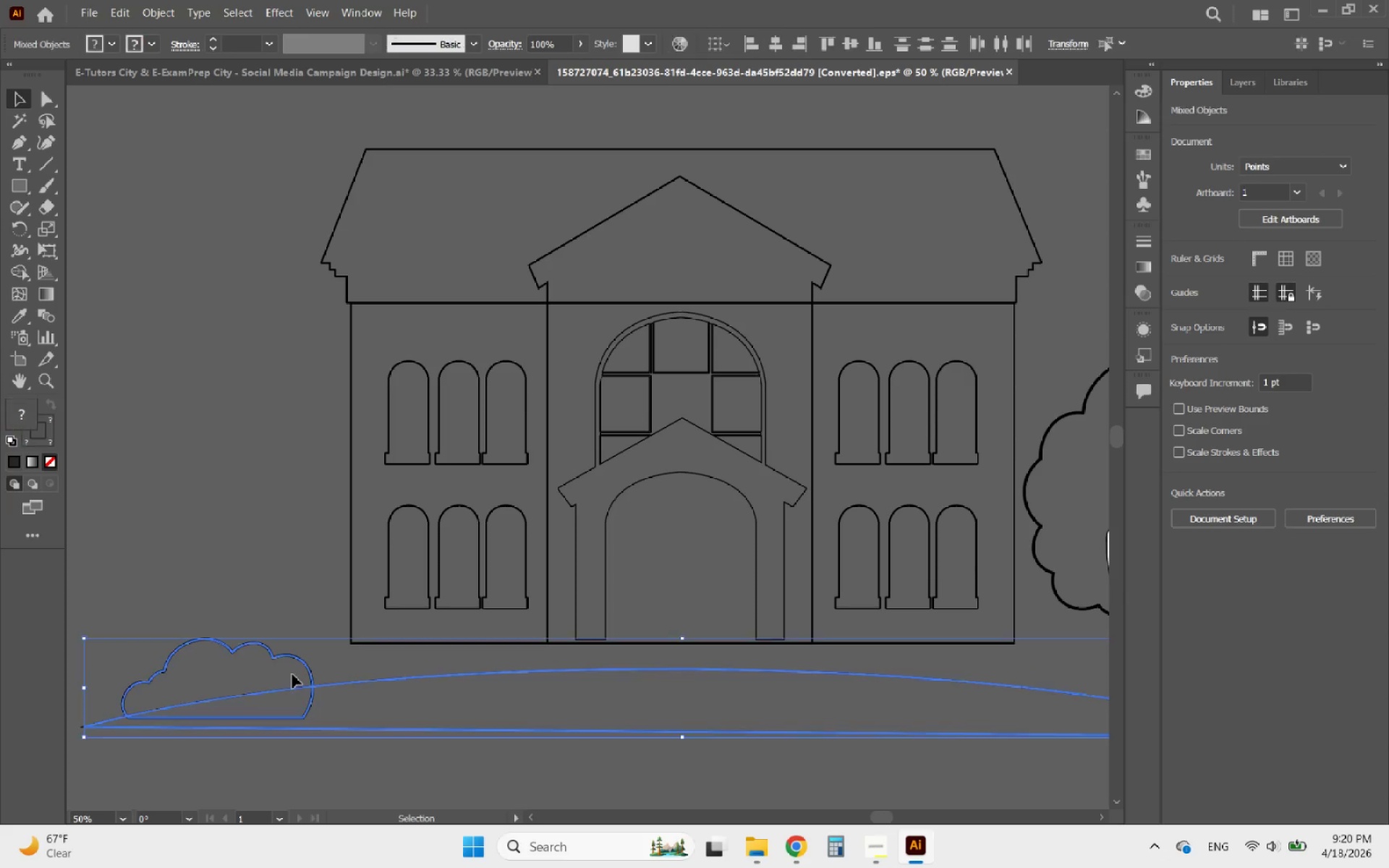 
key(Delete)
 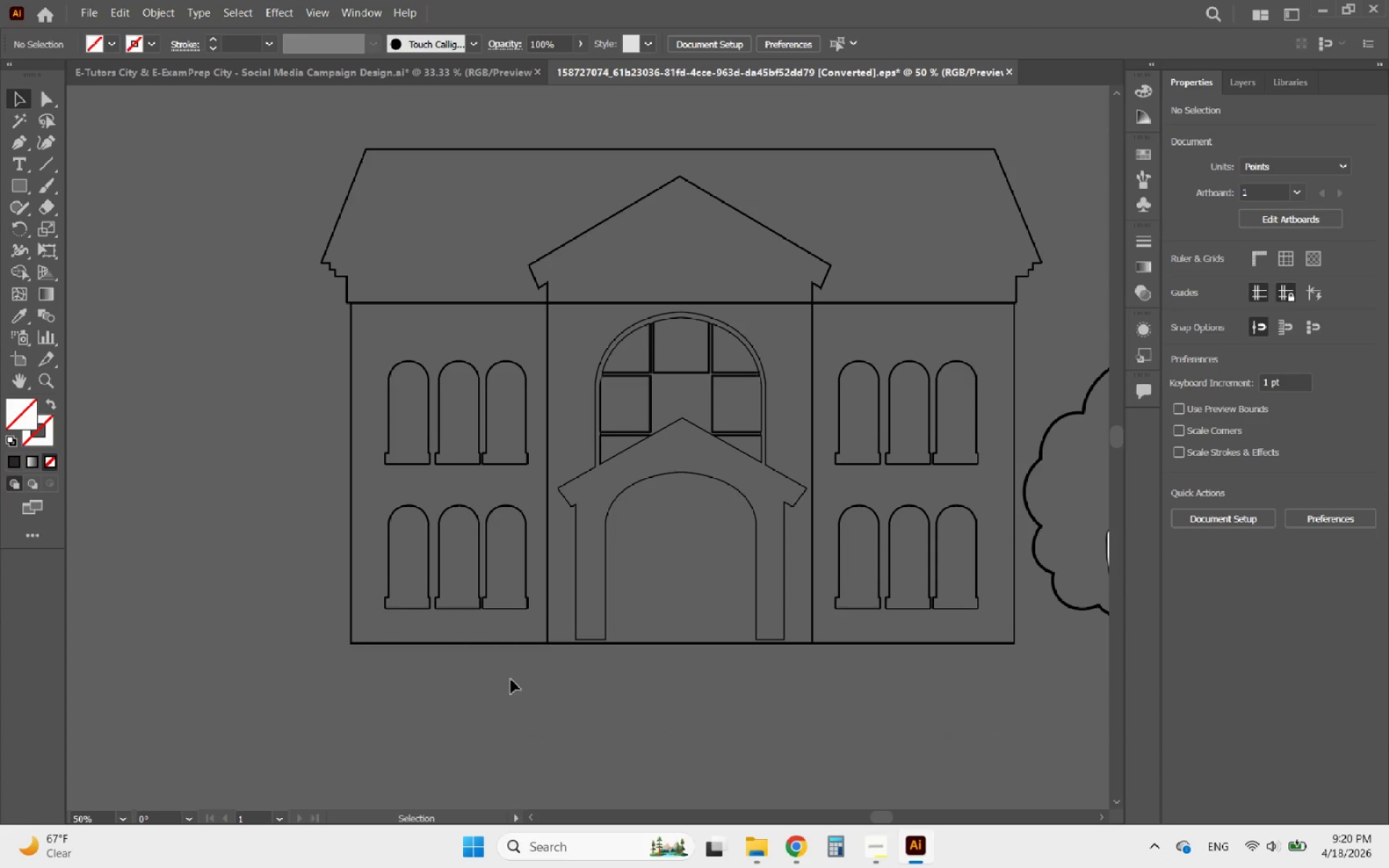 
scroll: coordinate [511, 679], scroll_direction: down, amount: 4.0
 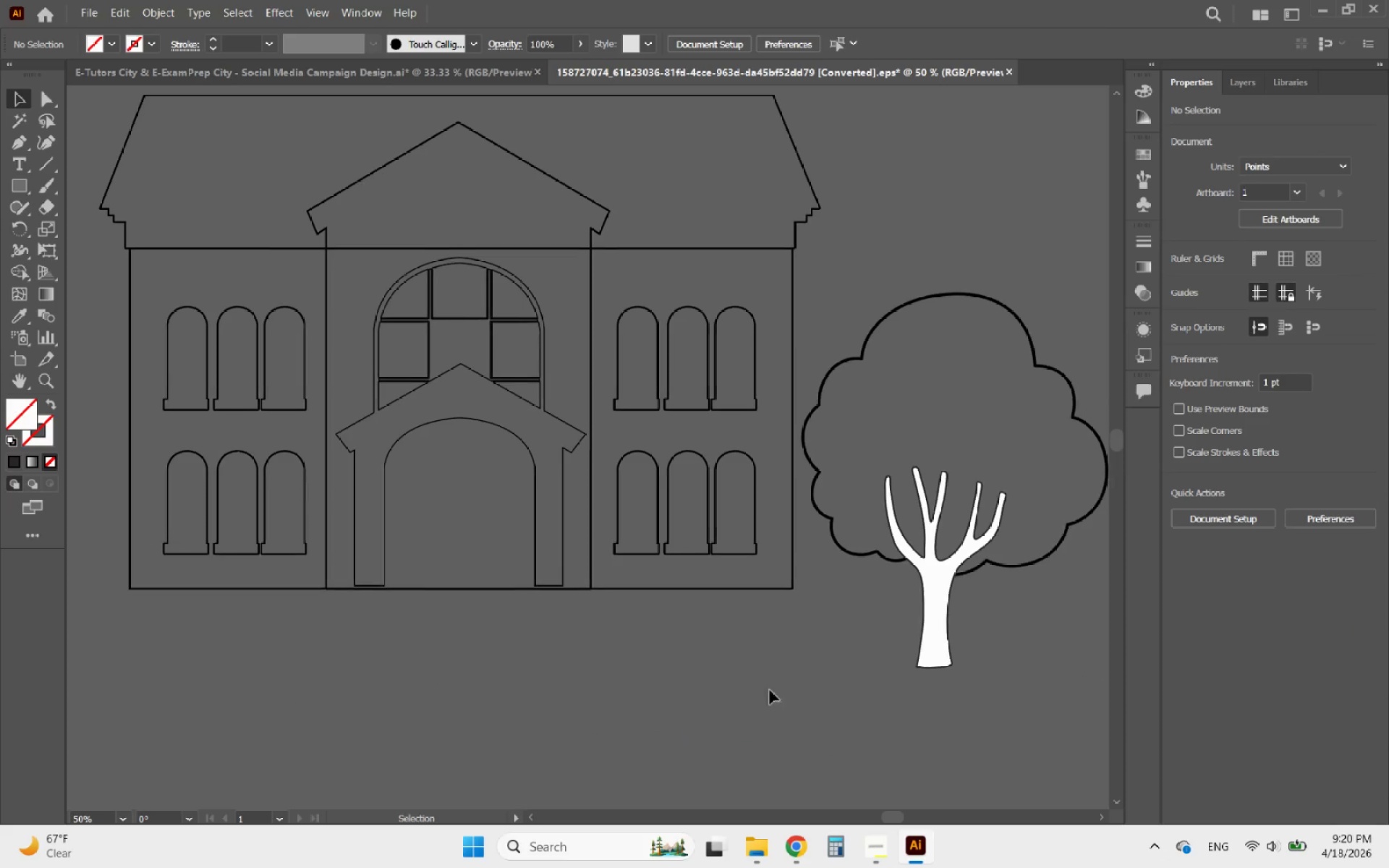 
left_click_drag(start_coordinate=[1025, 660], to_coordinate=[885, 518])
 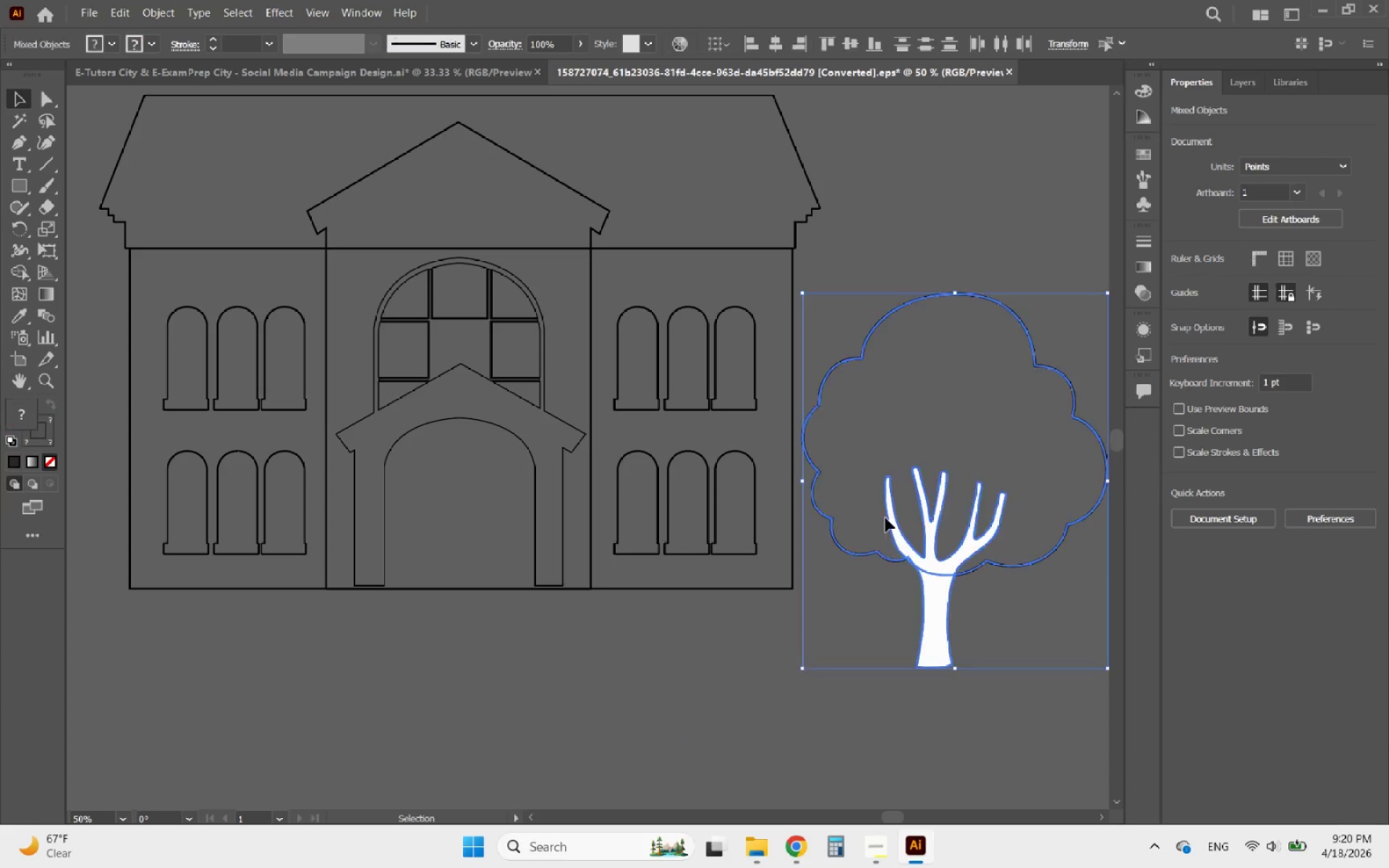 
key(Delete)
 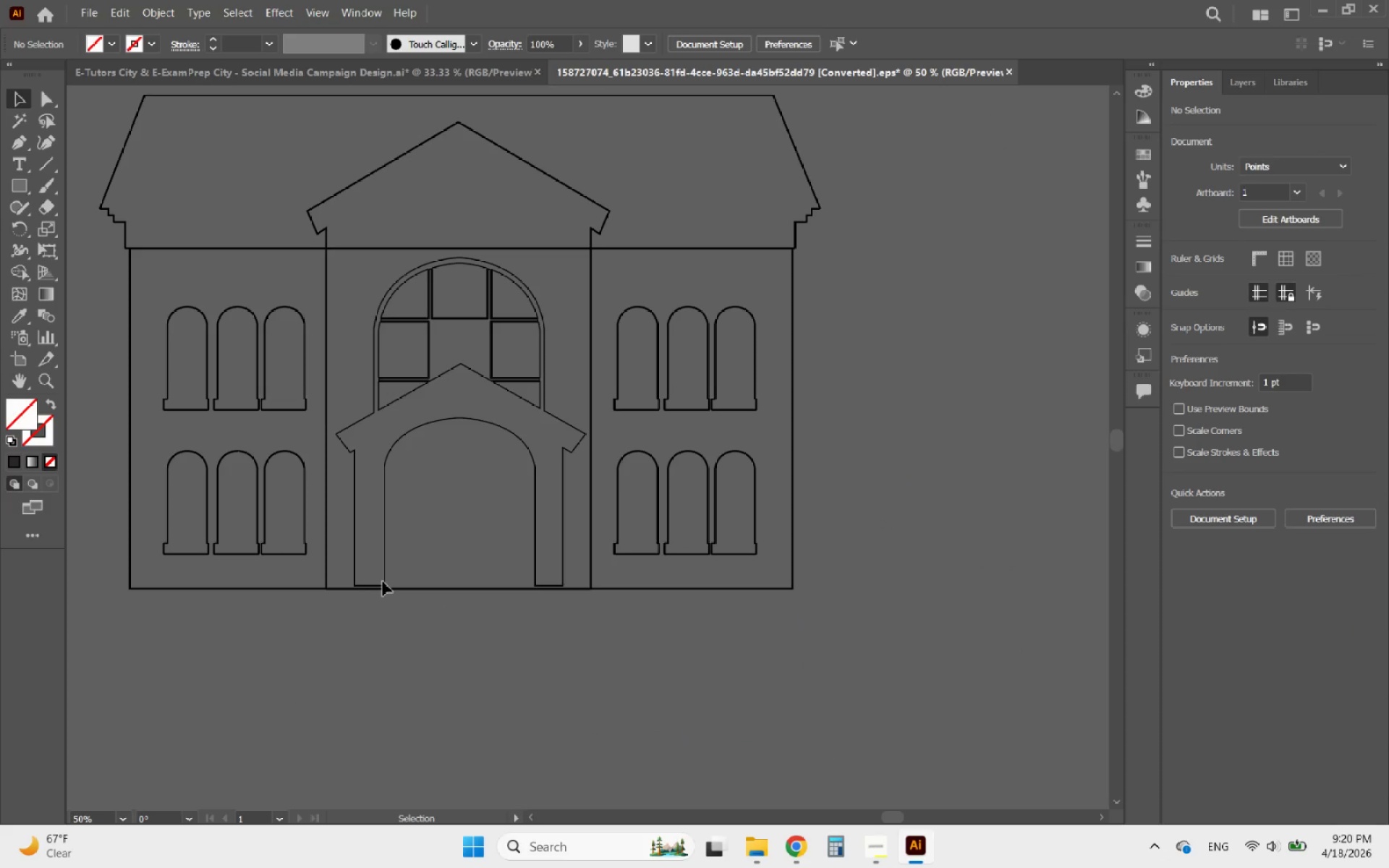 
left_click([383, 581])
 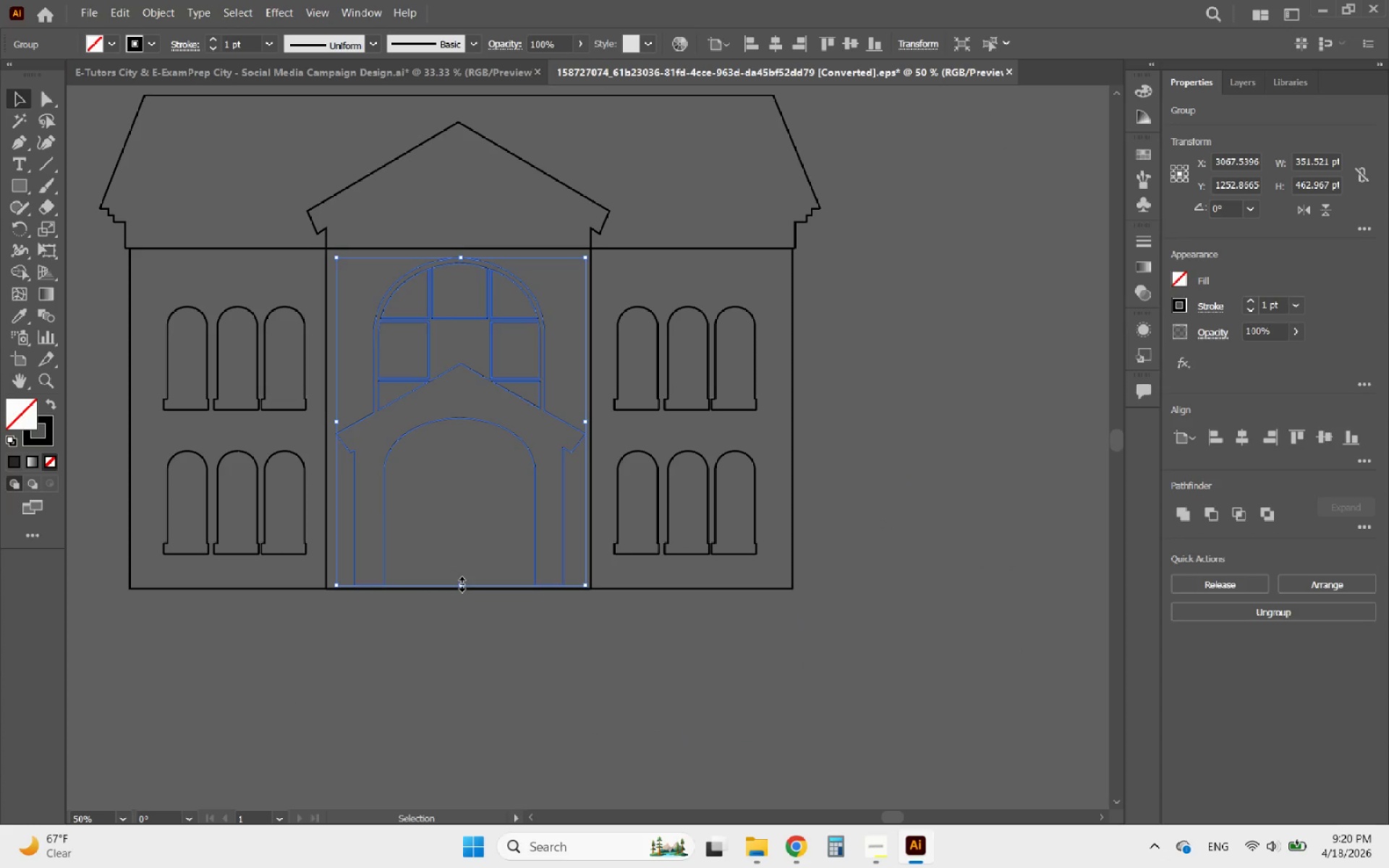 
hold_key(key=ShiftLeft, duration=1.19)
left_click_drag(start_coordinate=[460, 582], to_coordinate=[455, 607])
 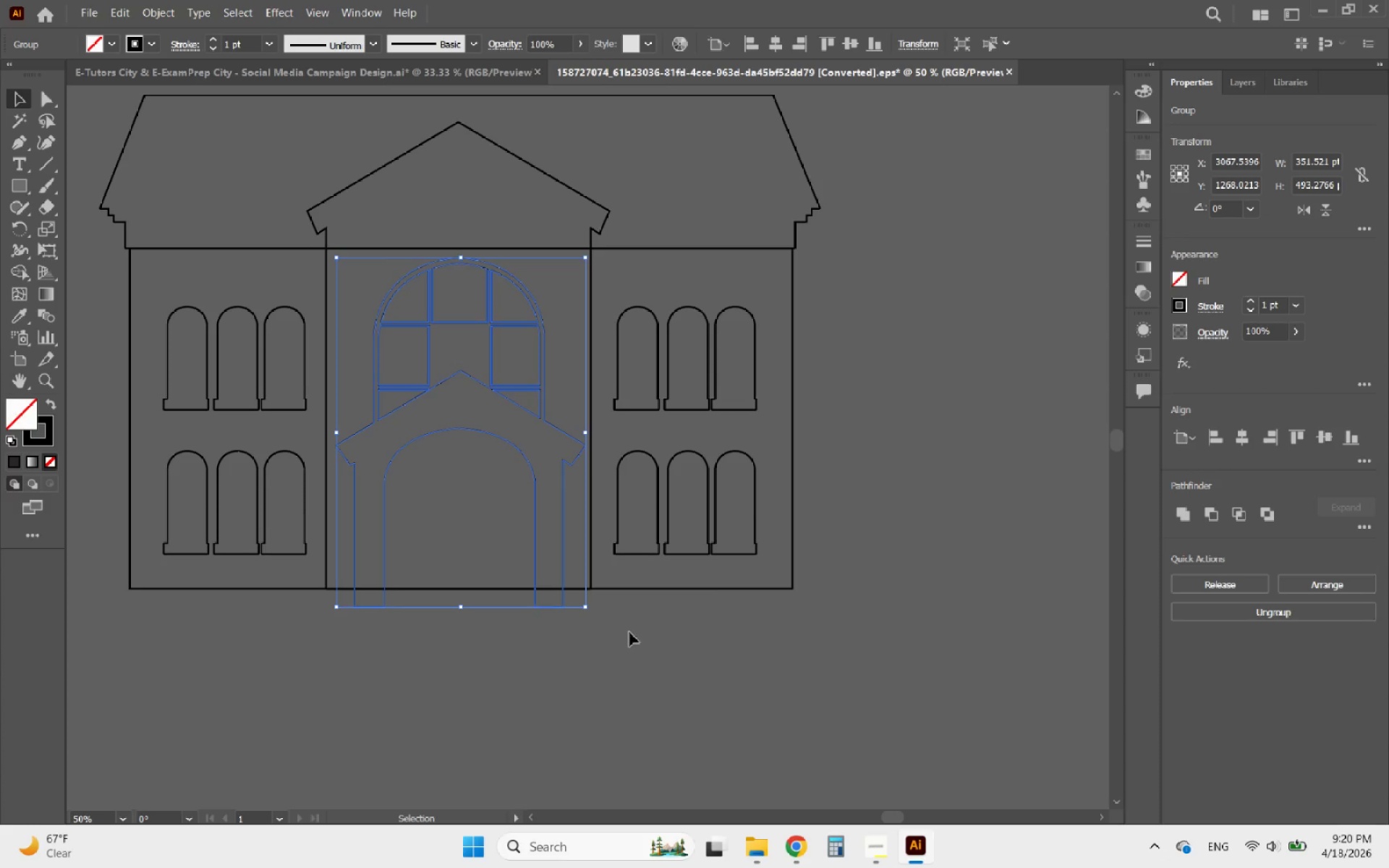 
left_click_drag(start_coordinate=[619, 631], to_coordinate=[644, 652])
 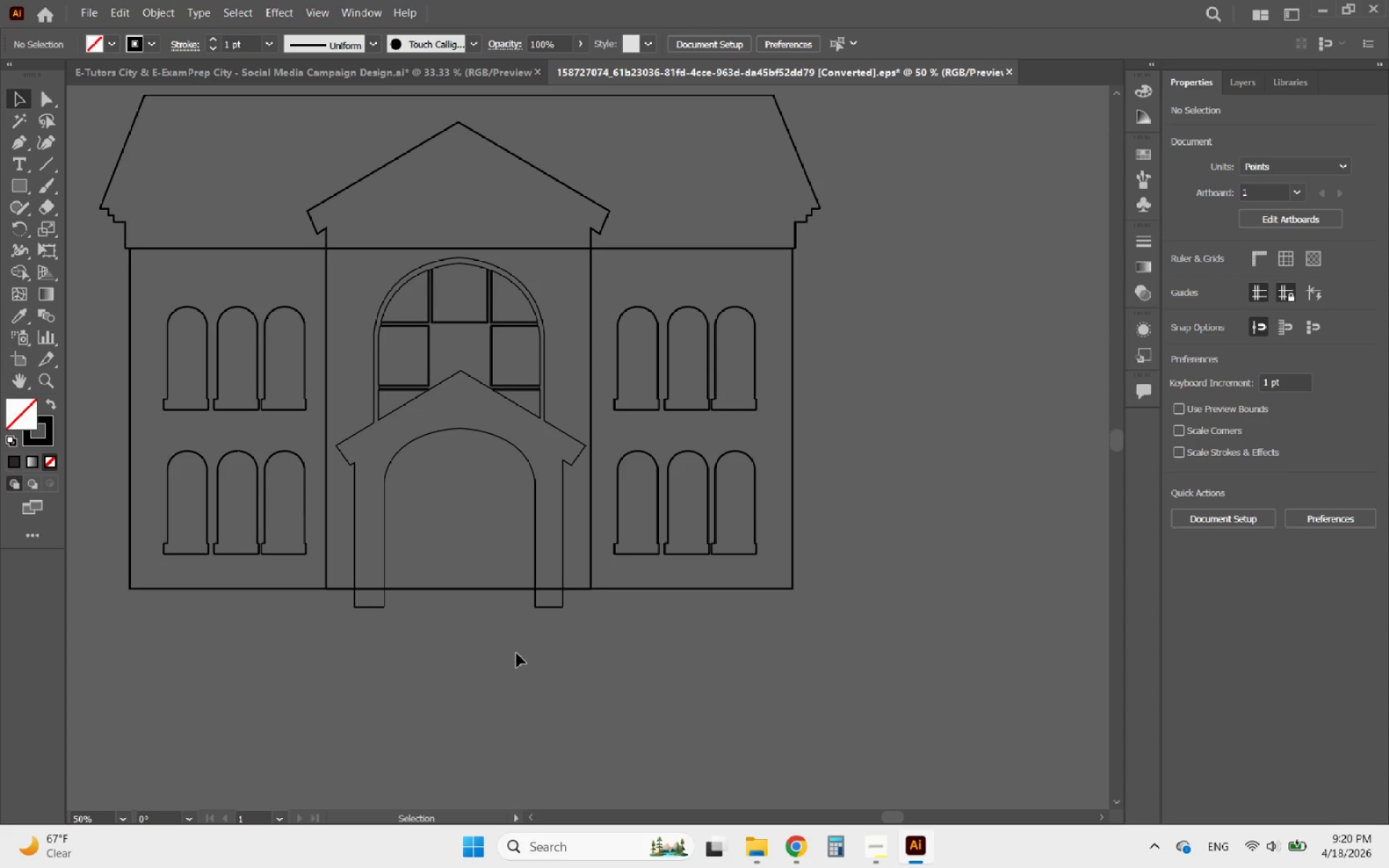 
left_click_drag(start_coordinate=[534, 650], to_coordinate=[493, 567])
 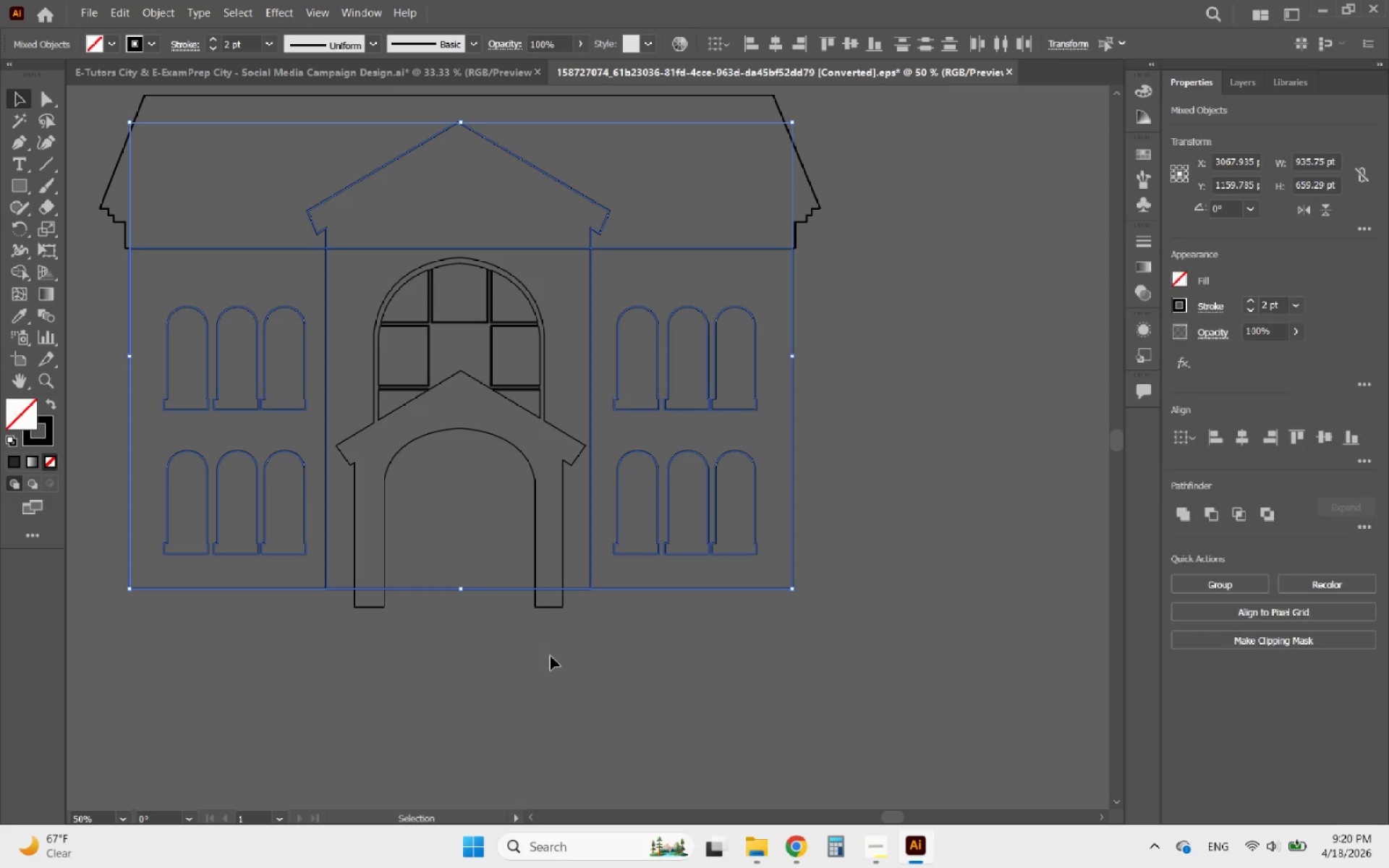 
left_click_drag(start_coordinate=[552, 656], to_coordinate=[488, 553])
 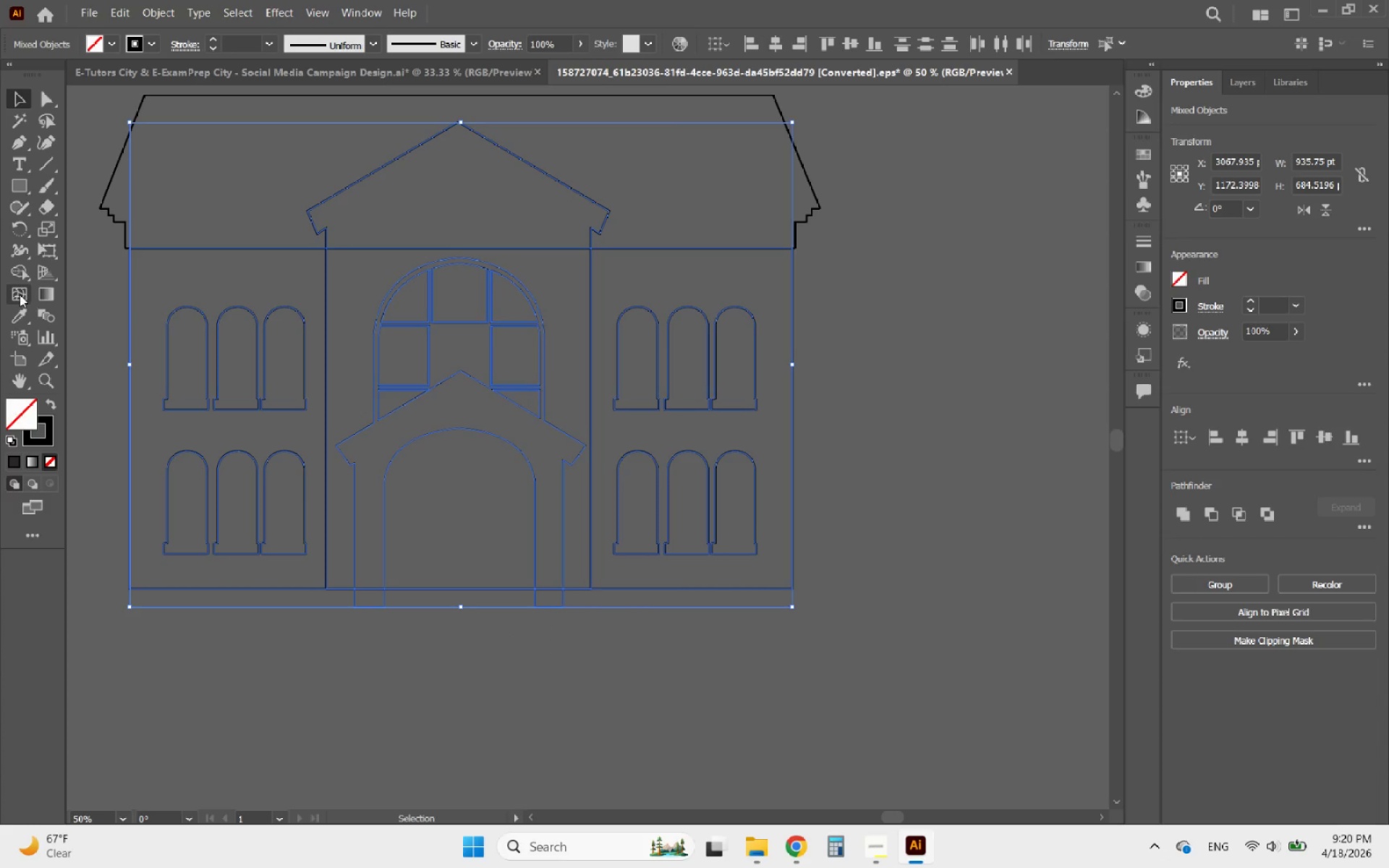 
left_click([20, 273])
 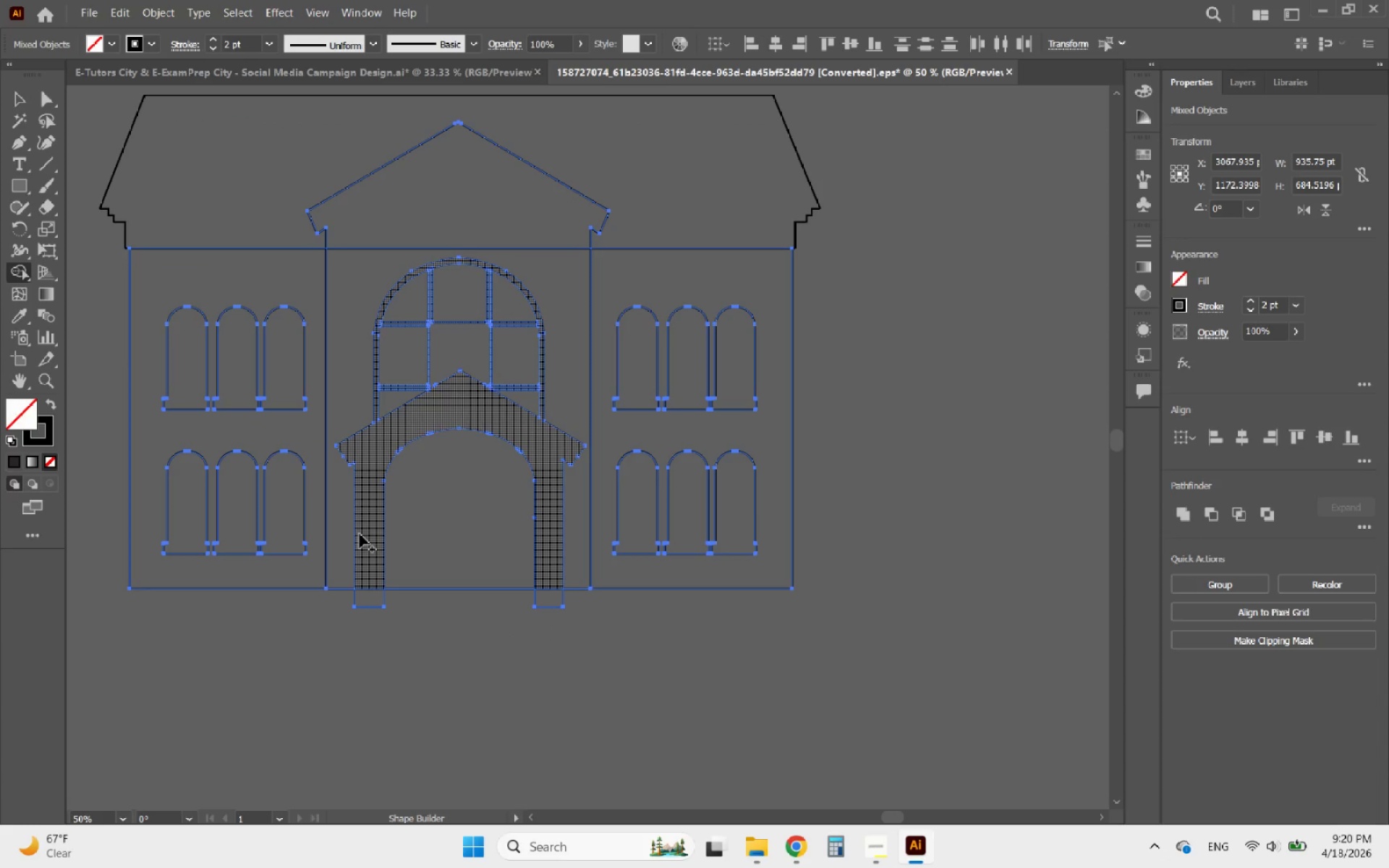 
left_click_drag(start_coordinate=[361, 535], to_coordinate=[368, 490])
 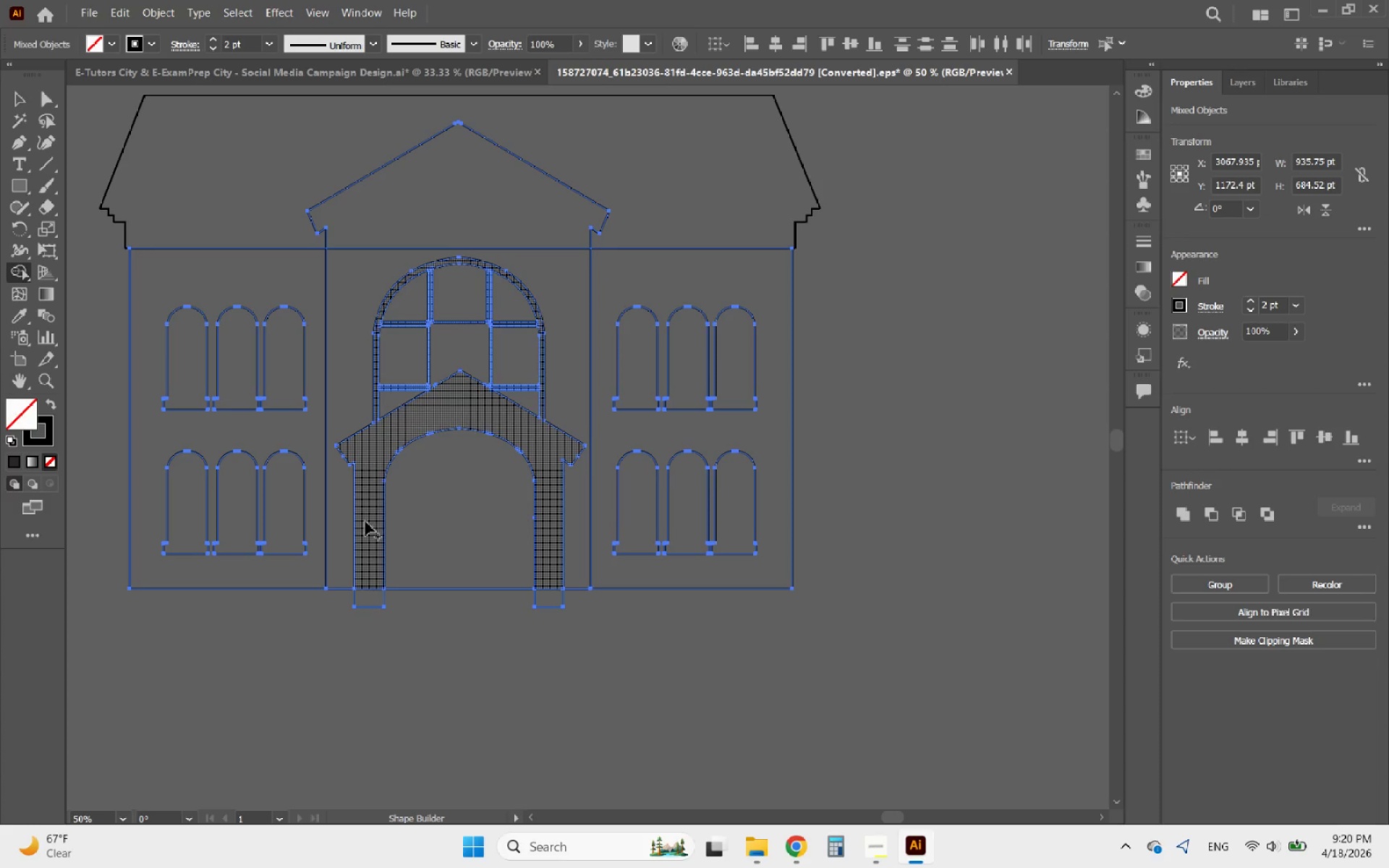 
left_click_drag(start_coordinate=[365, 535], to_coordinate=[368, 596])
 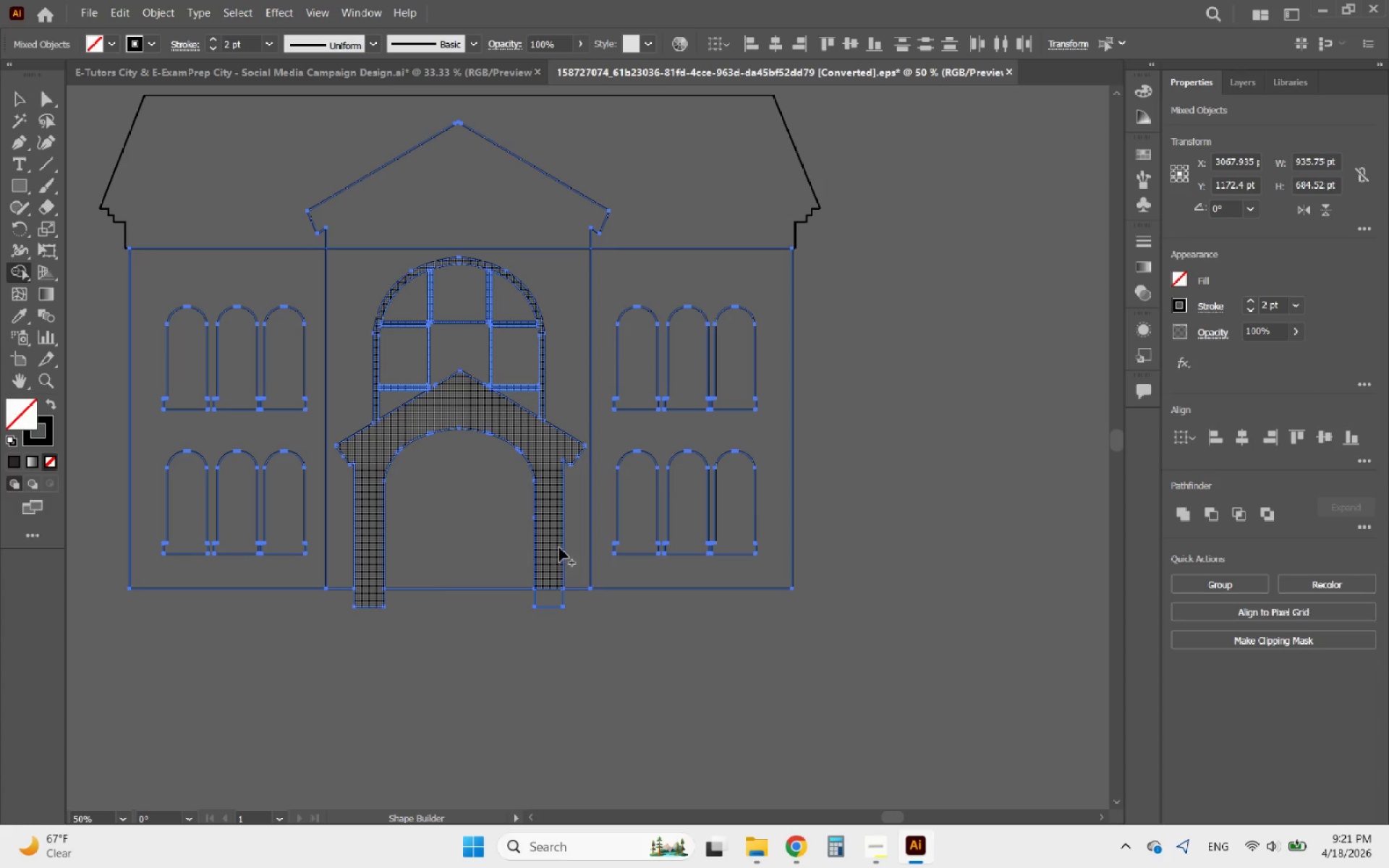 
left_click_drag(start_coordinate=[545, 549], to_coordinate=[548, 600])
 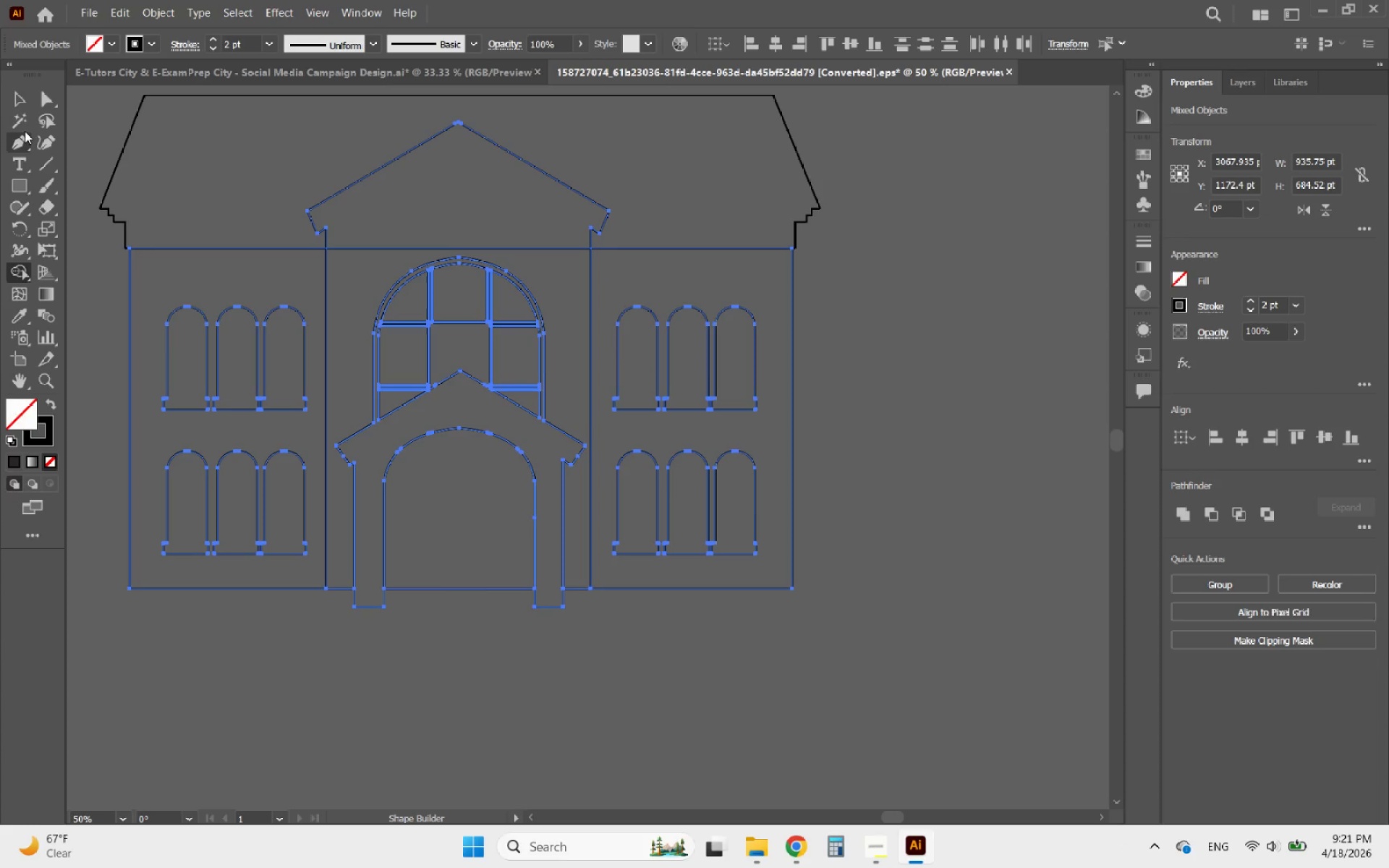 
left_click([16, 106])
 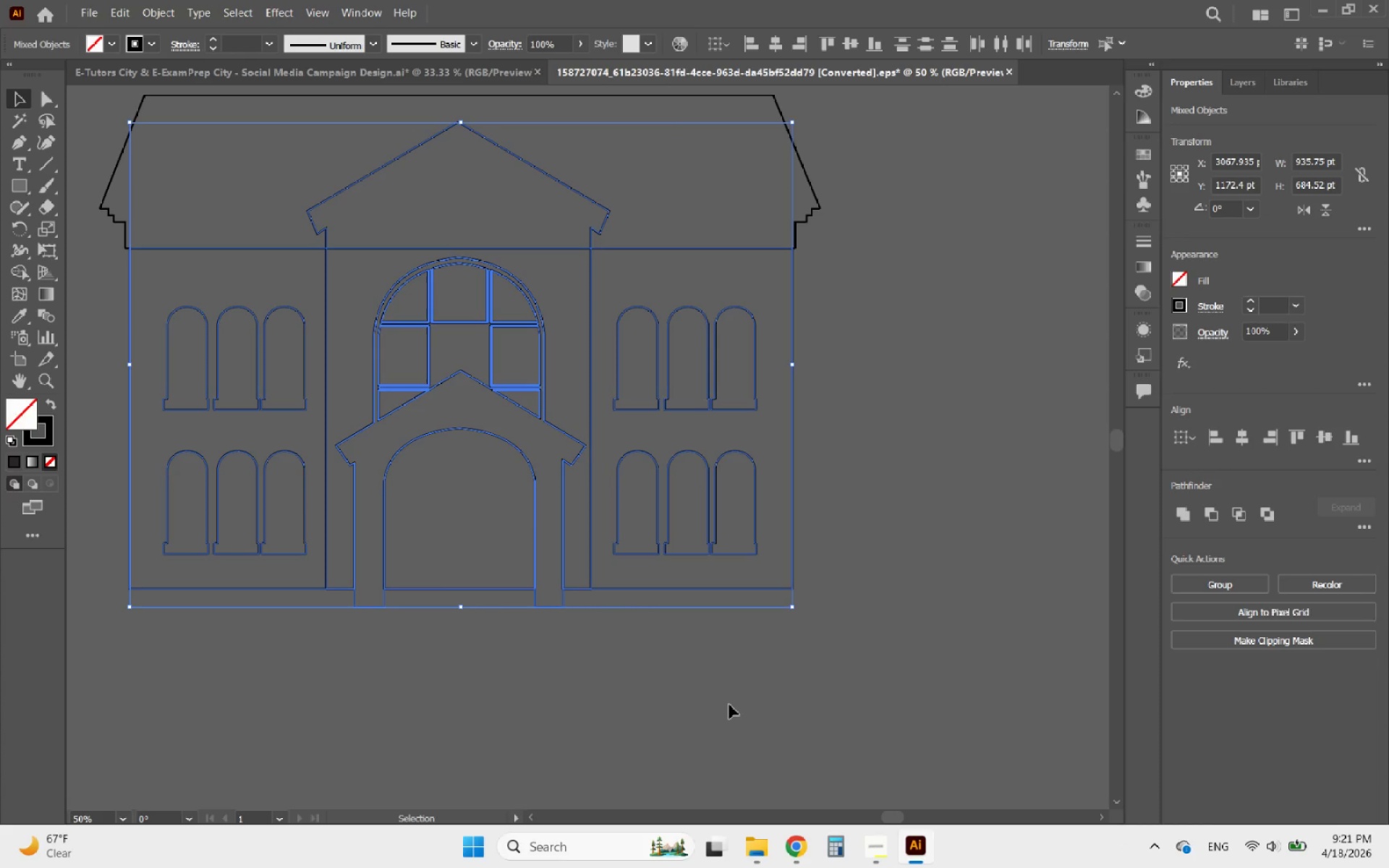 
left_click_drag(start_coordinate=[685, 726], to_coordinate=[681, 727])
 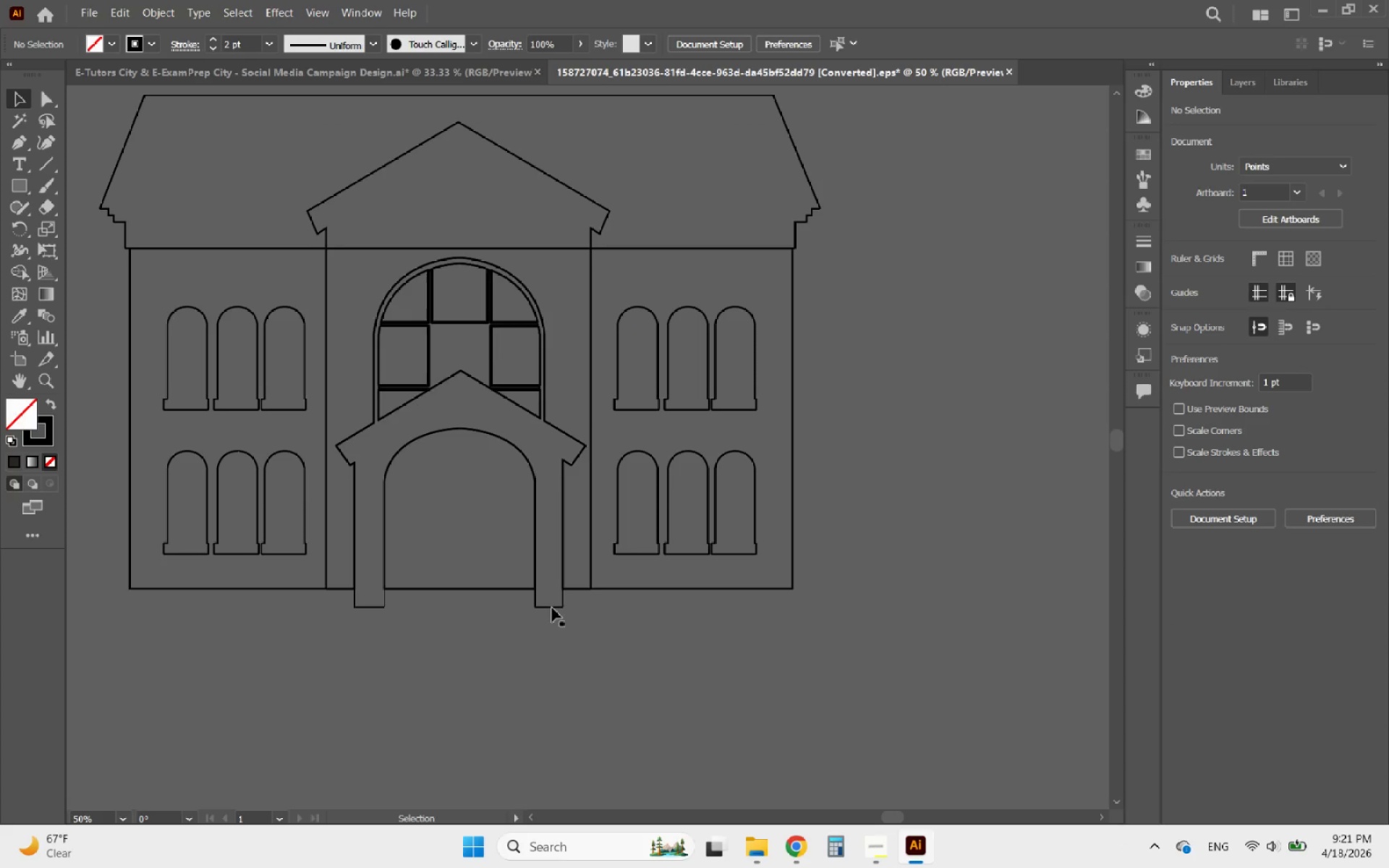 
left_click([552, 608])
 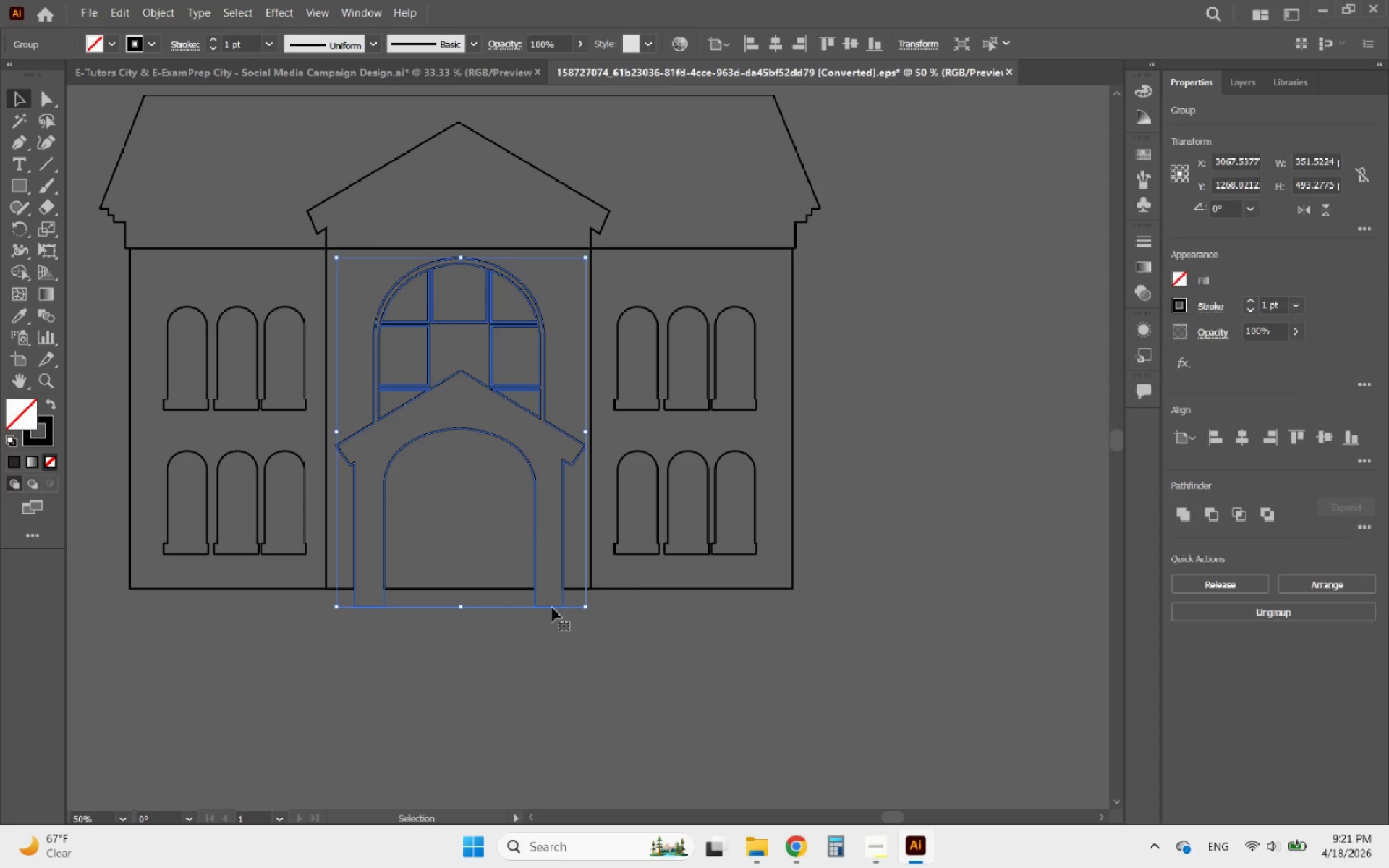 
left_click_drag(start_coordinate=[552, 608], to_coordinate=[825, 723])
 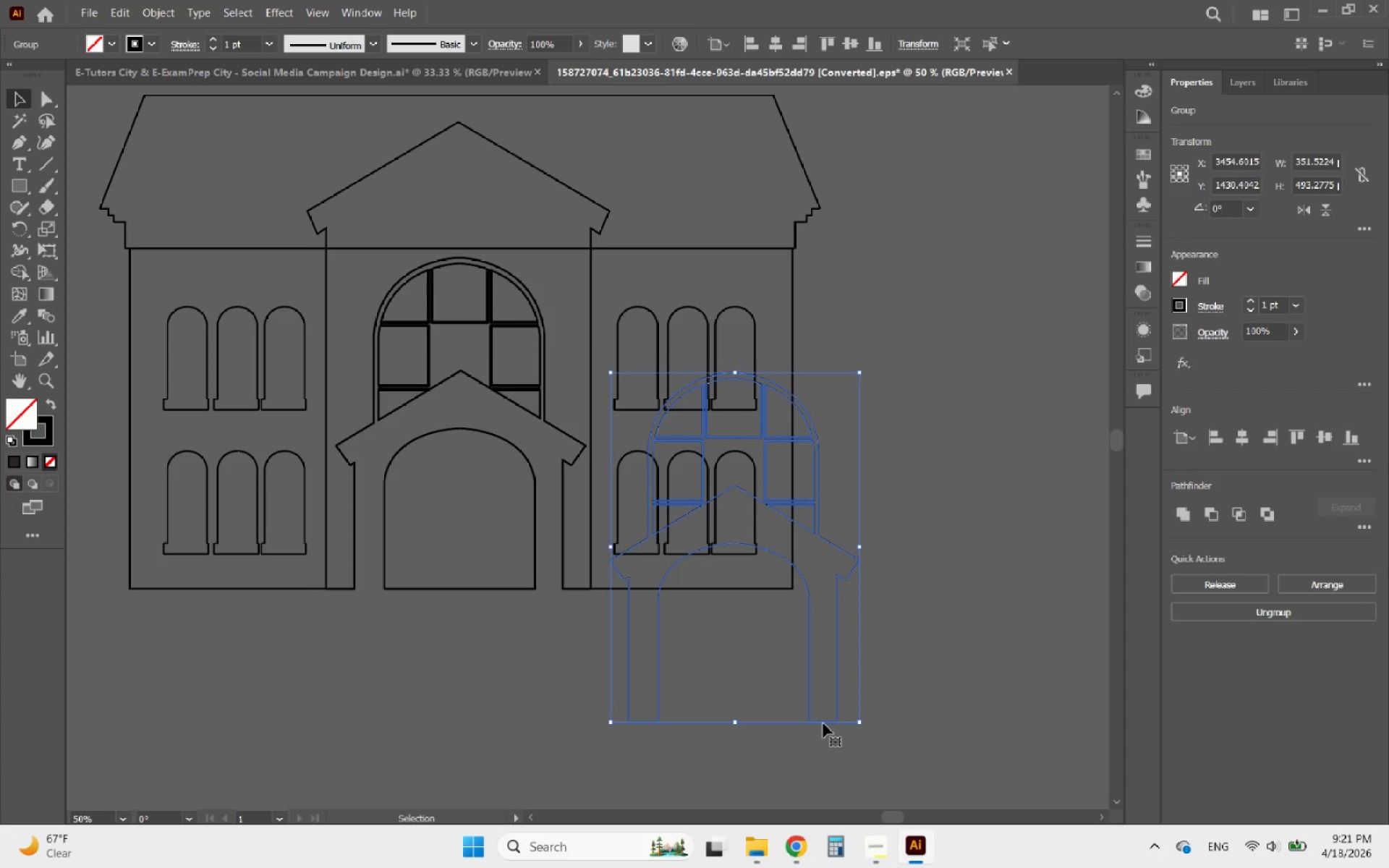 
key(Delete)
 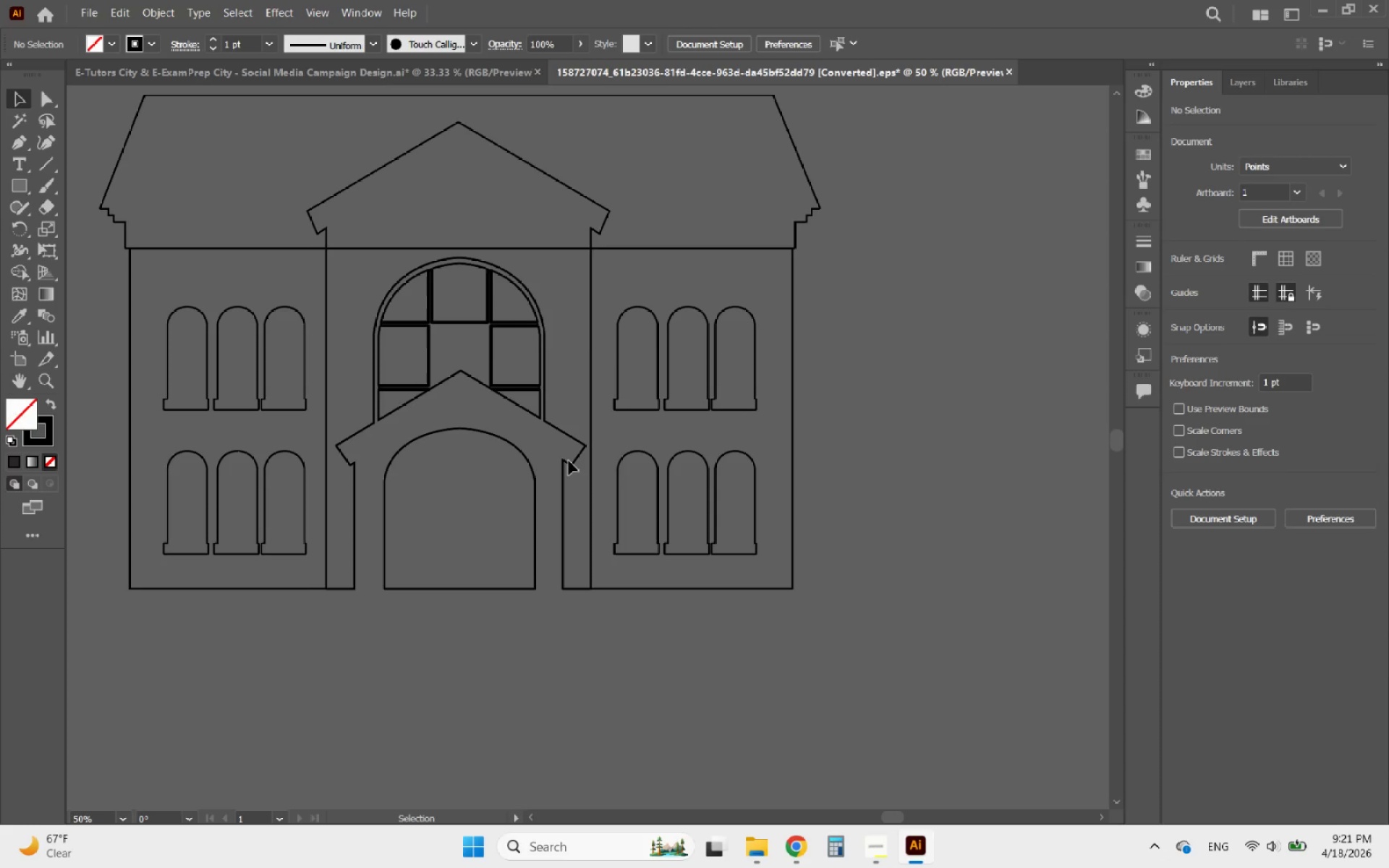 
left_click([567, 462])
 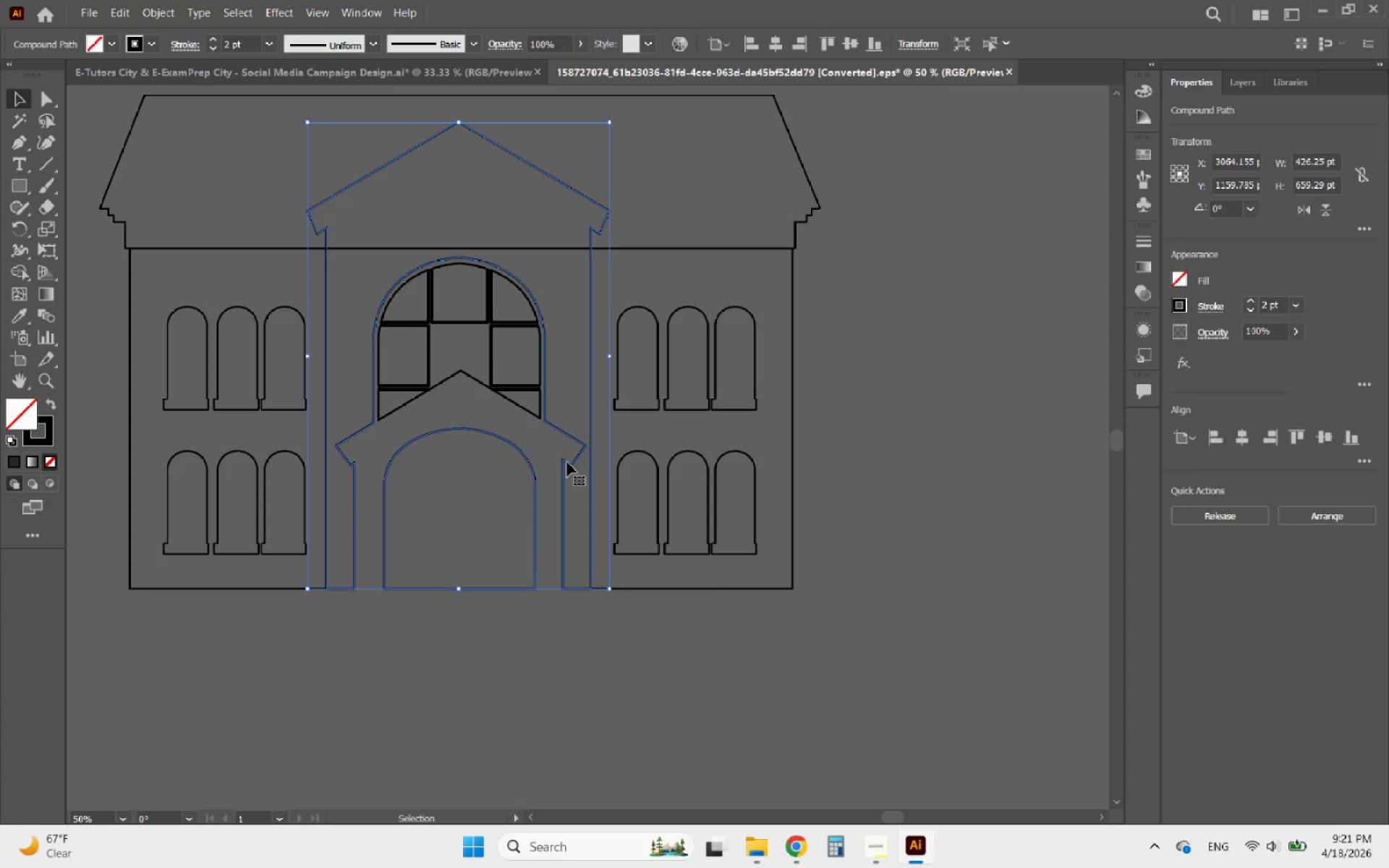 
left_click_drag(start_coordinate=[567, 462], to_coordinate=[774, 532])
 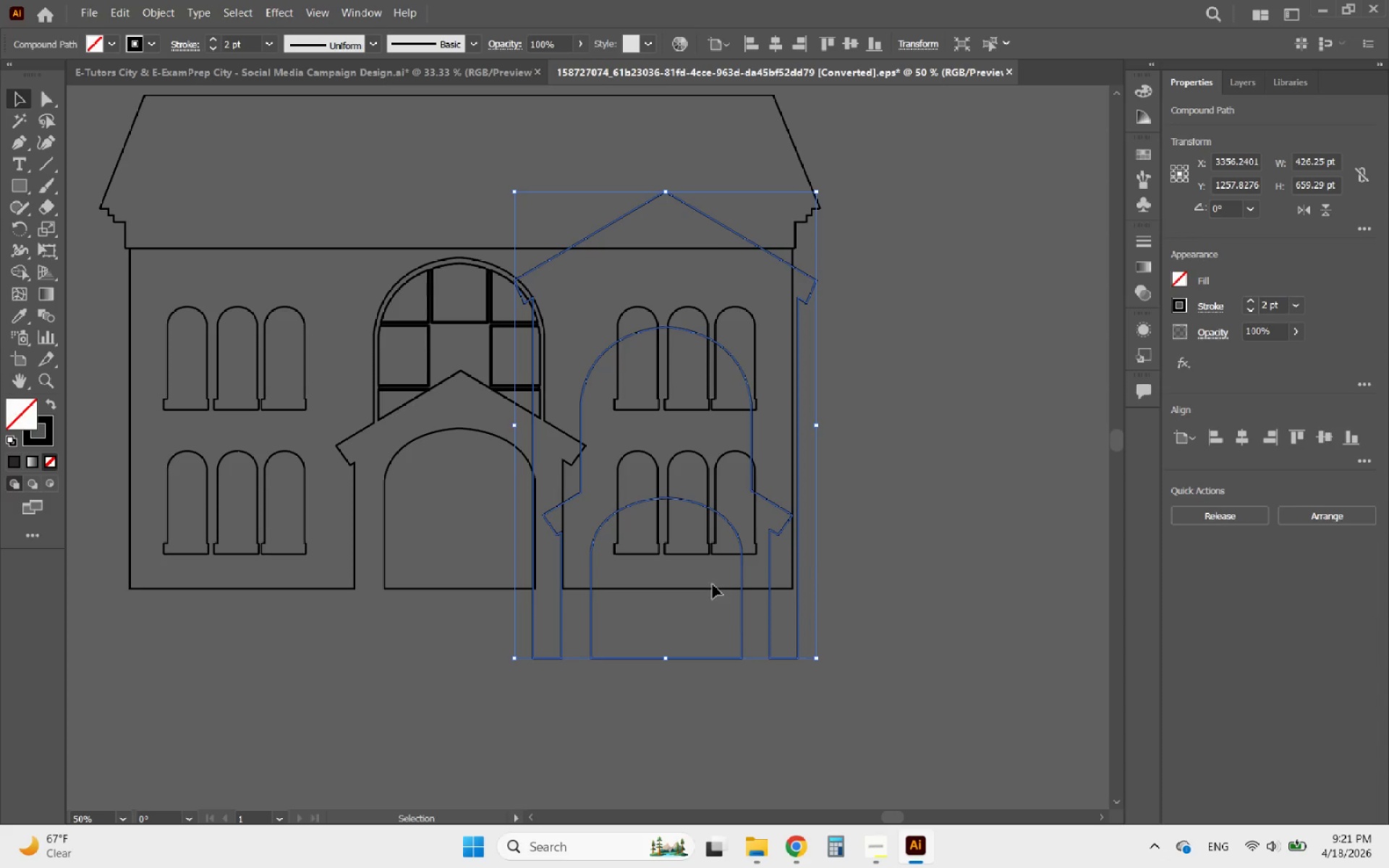 
key(Control+Z)
 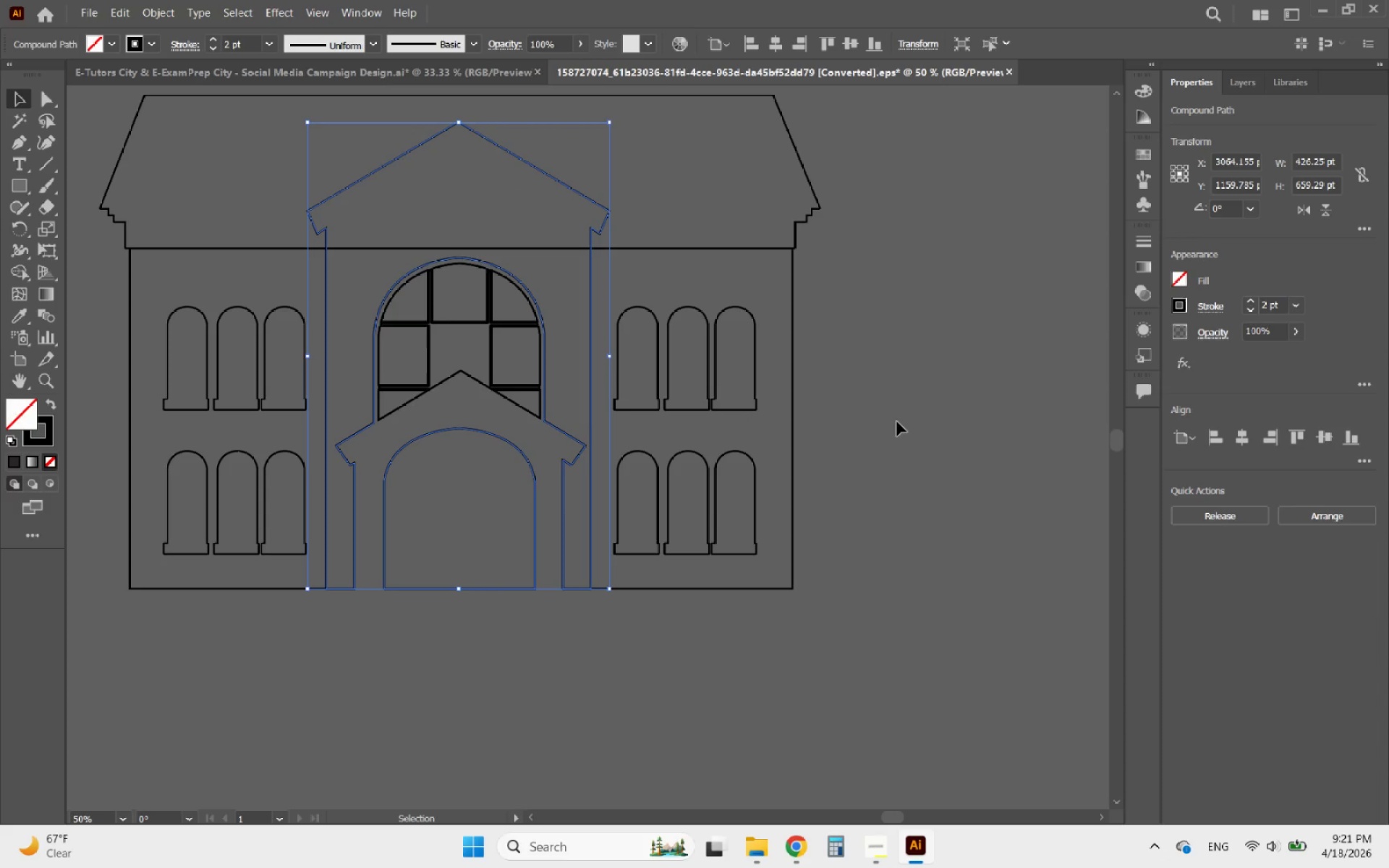 
left_click([967, 403])
 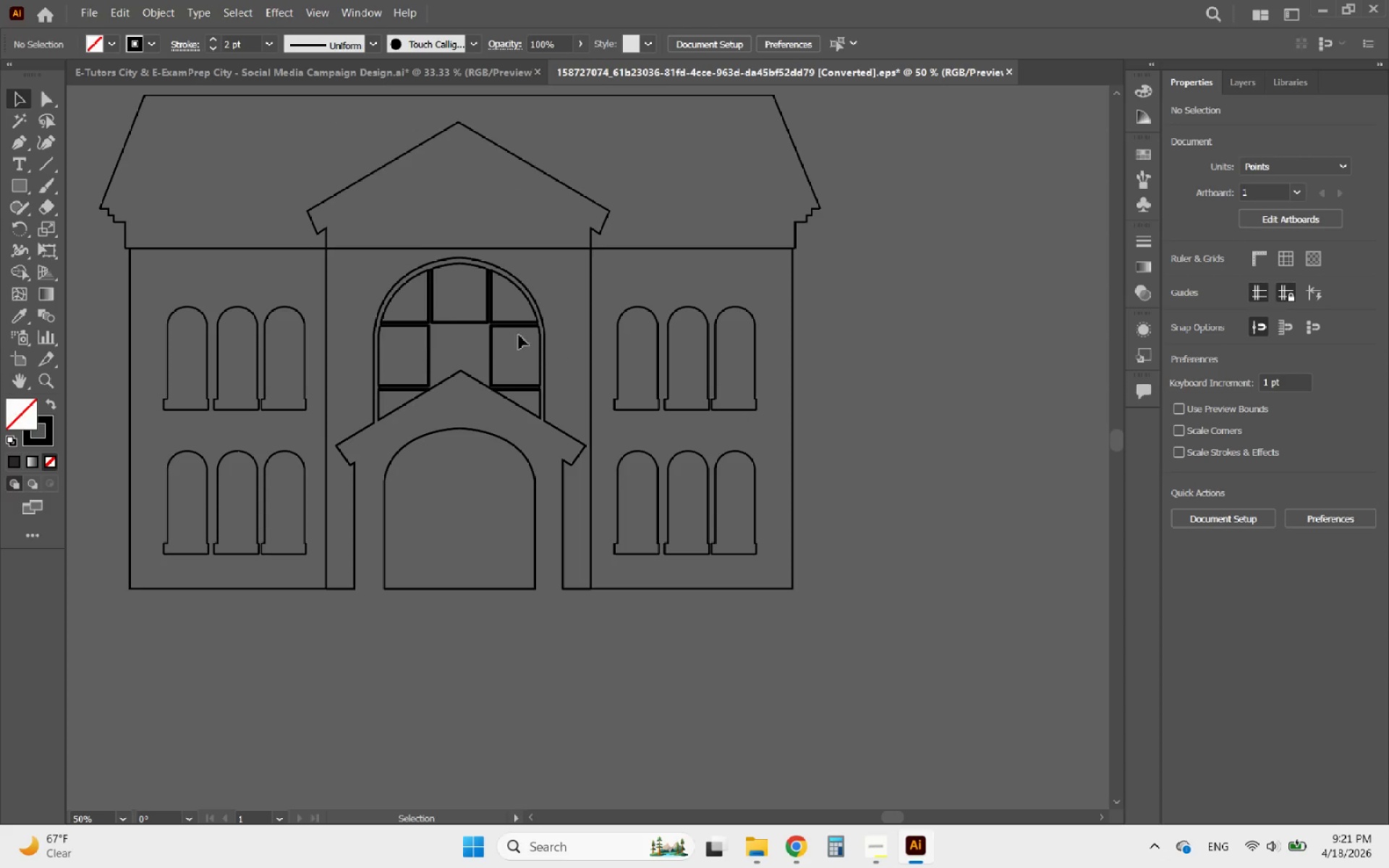 
left_click([503, 327])
 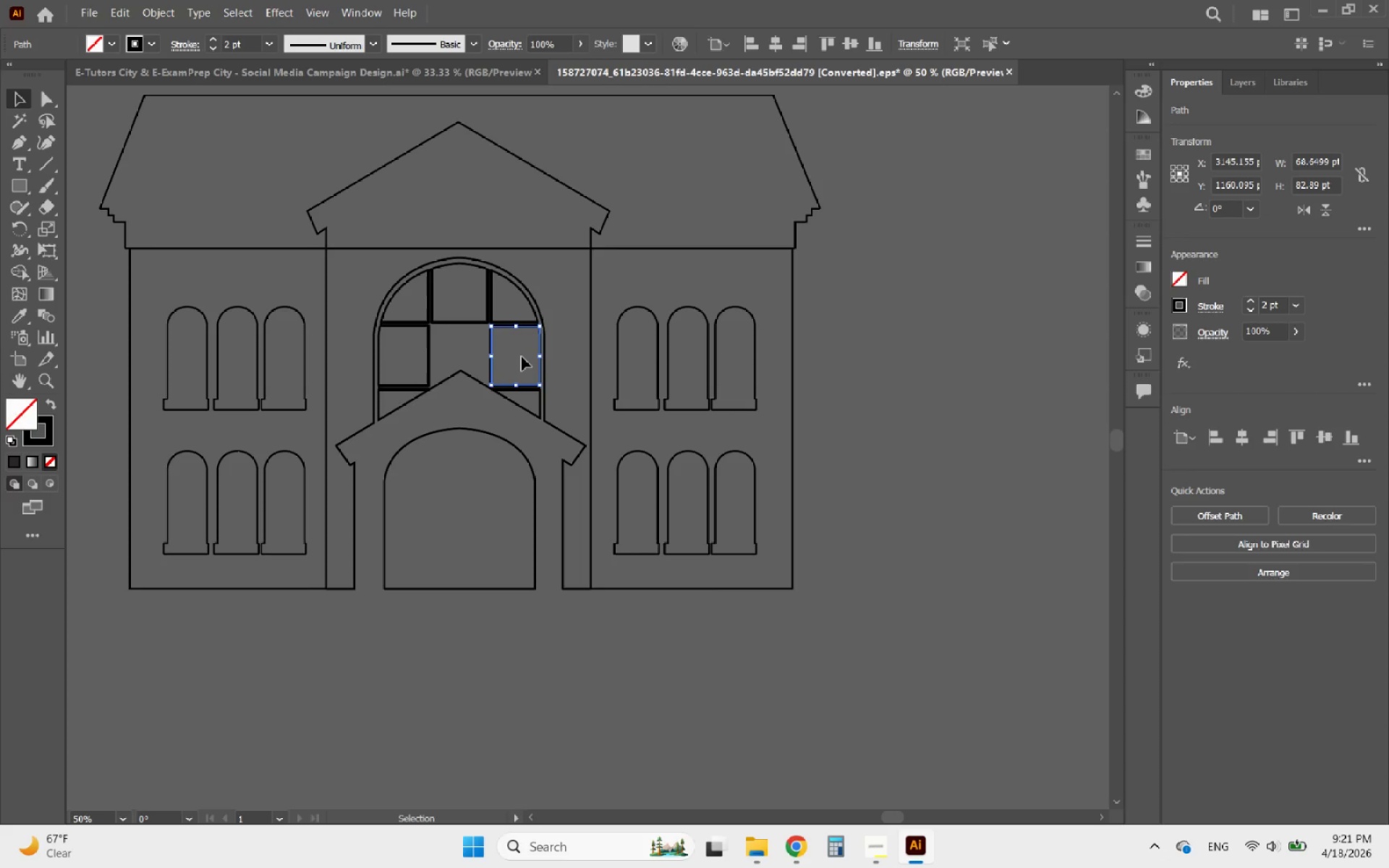 
key(Delete)
 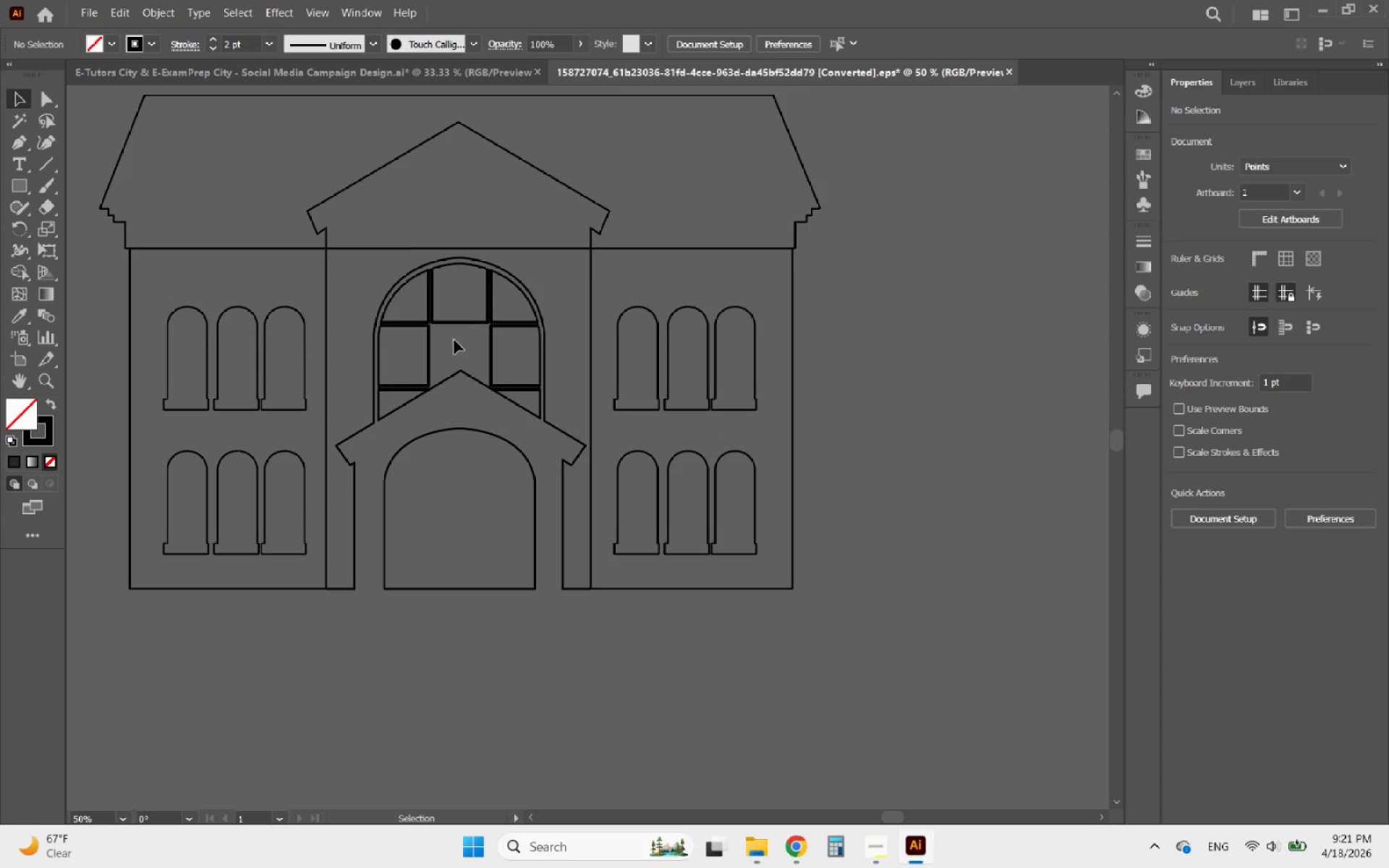 
scroll: coordinate [454, 340], scroll_direction: up, amount: 5.0
 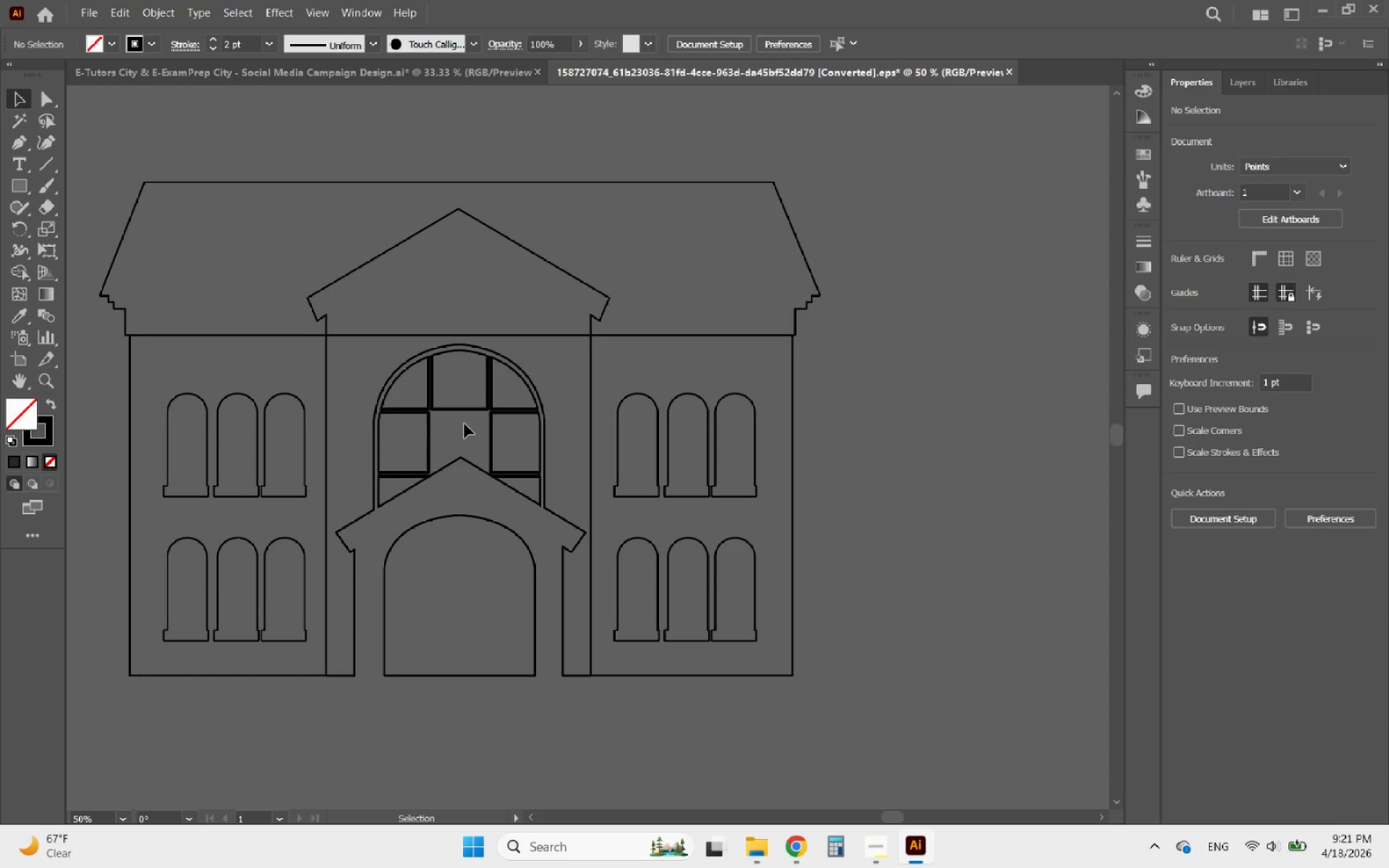 
hold_key(key=AltLeft, duration=0.47)
scroll: coordinate [462, 426], scroll_direction: up, amount: 4.0
 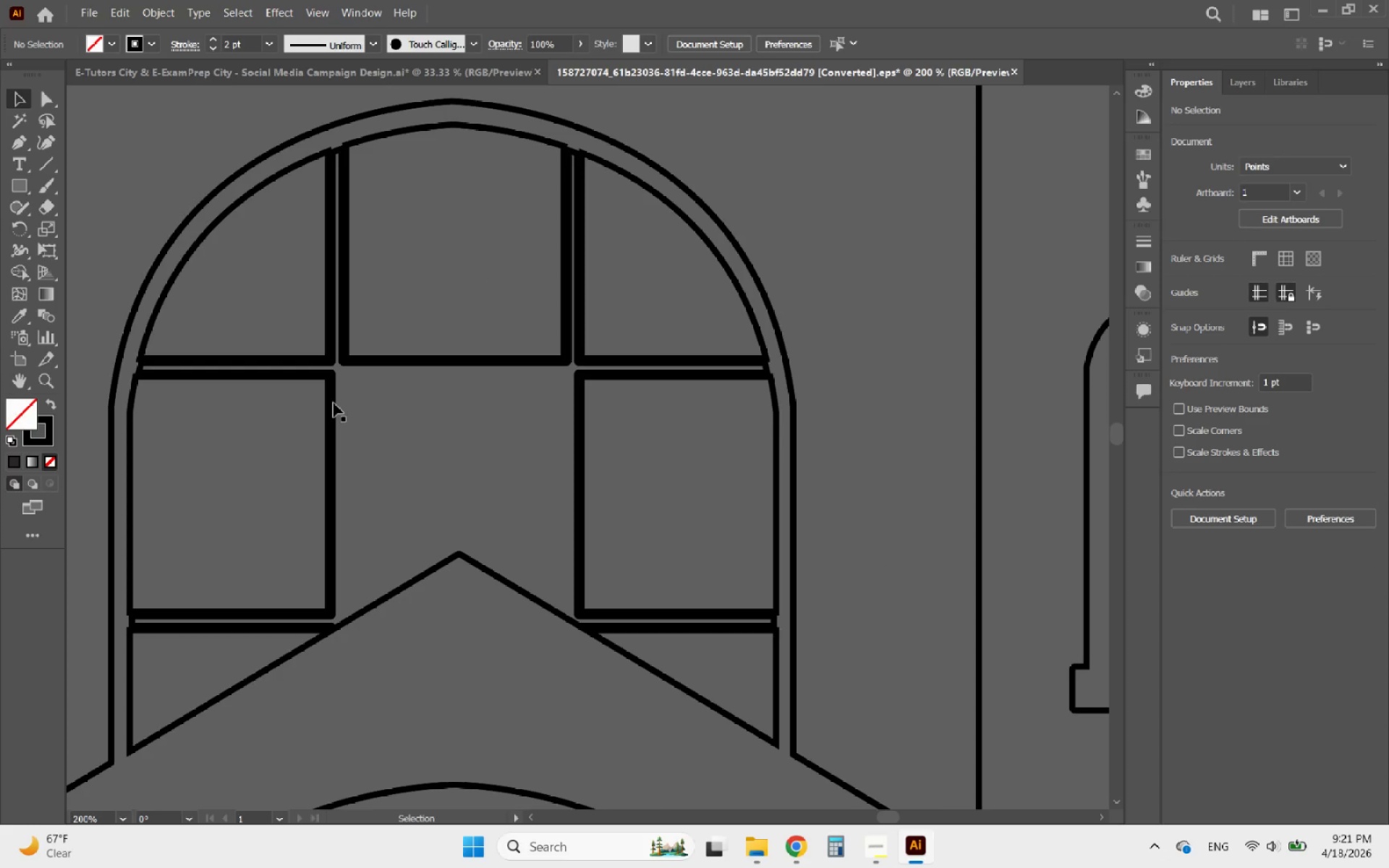 
left_click([332, 403])
 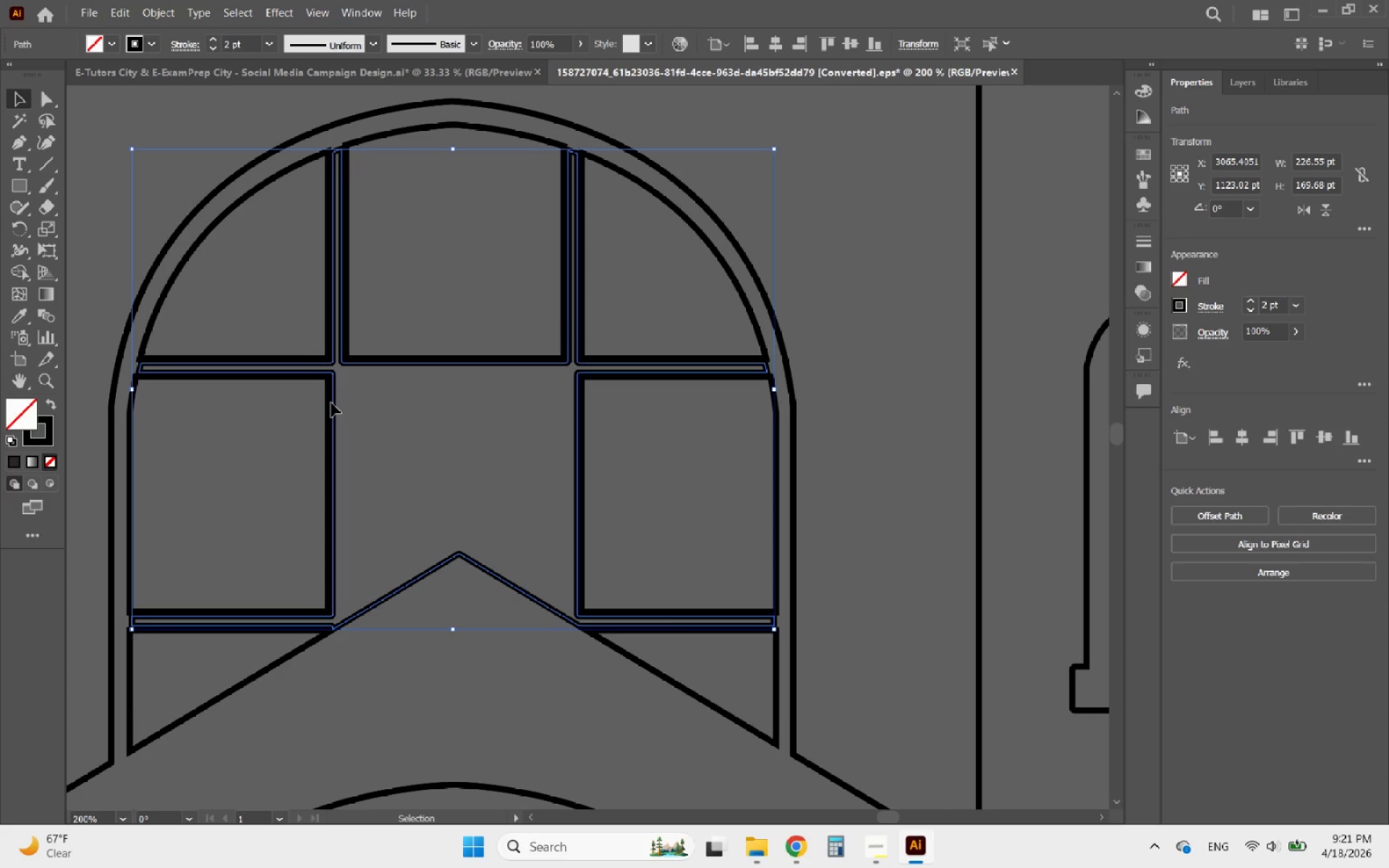 
key(Delete)
 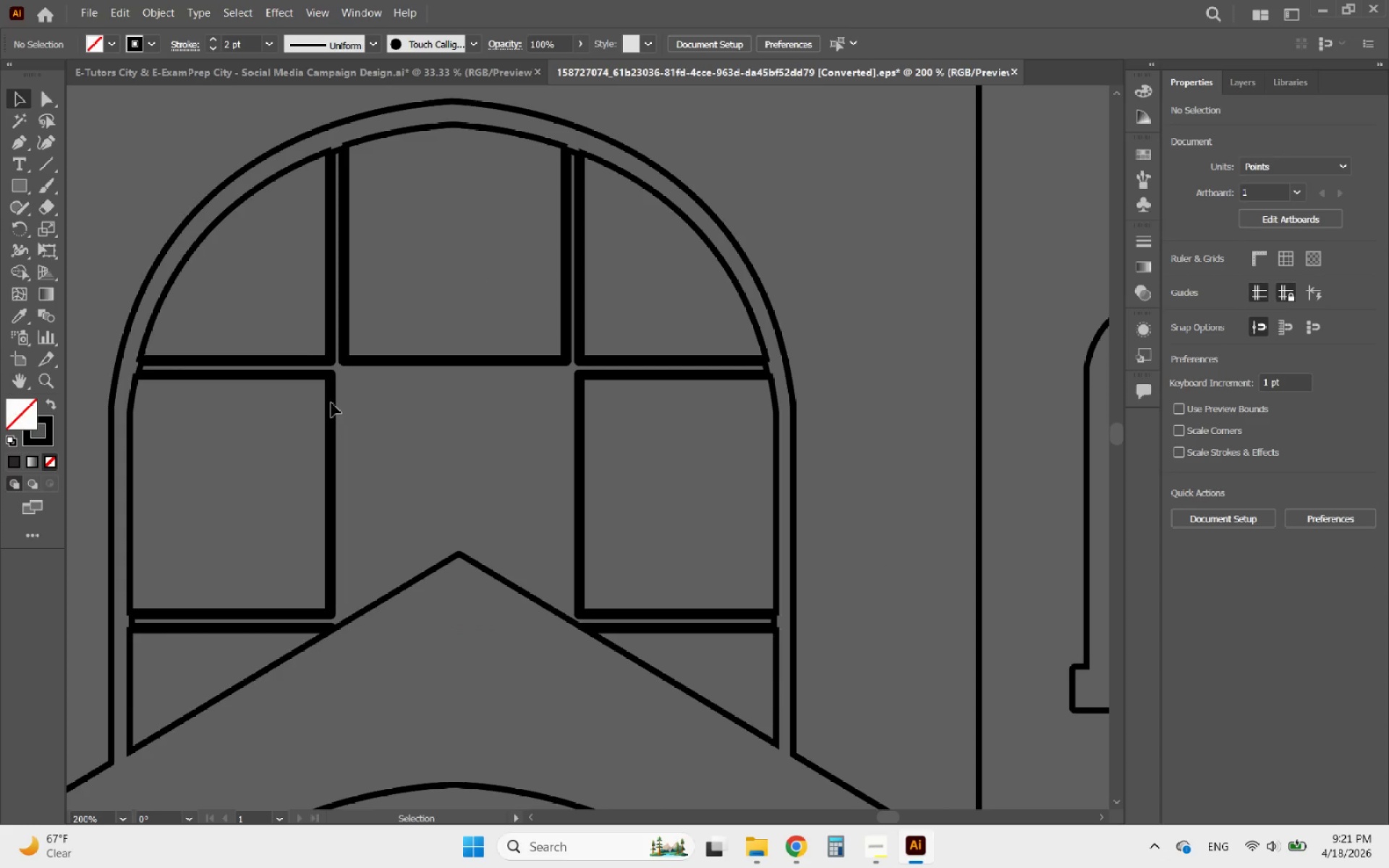 
left_click([331, 403])
 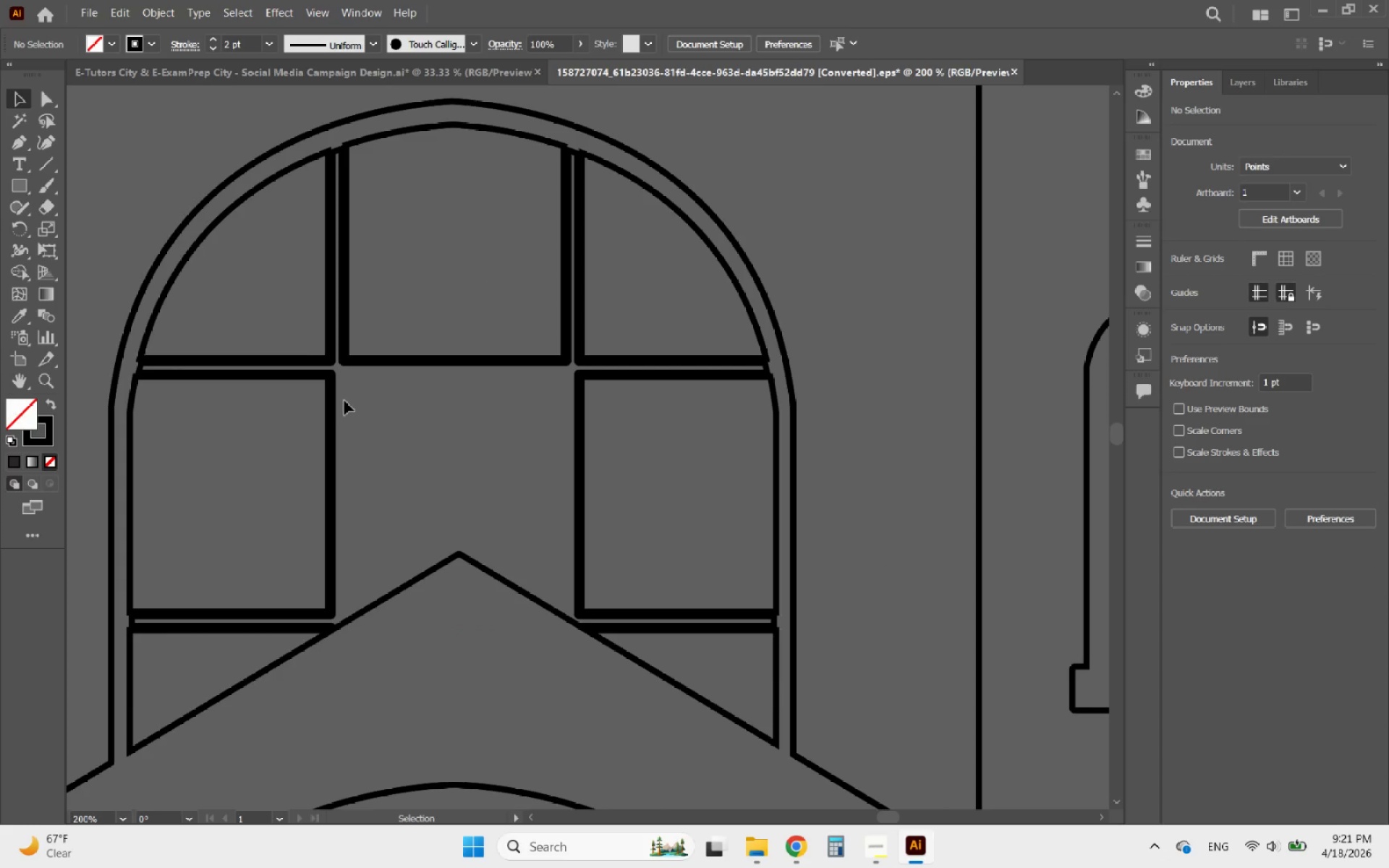 
left_click_drag(start_coordinate=[347, 400], to_coordinate=[307, 396])
 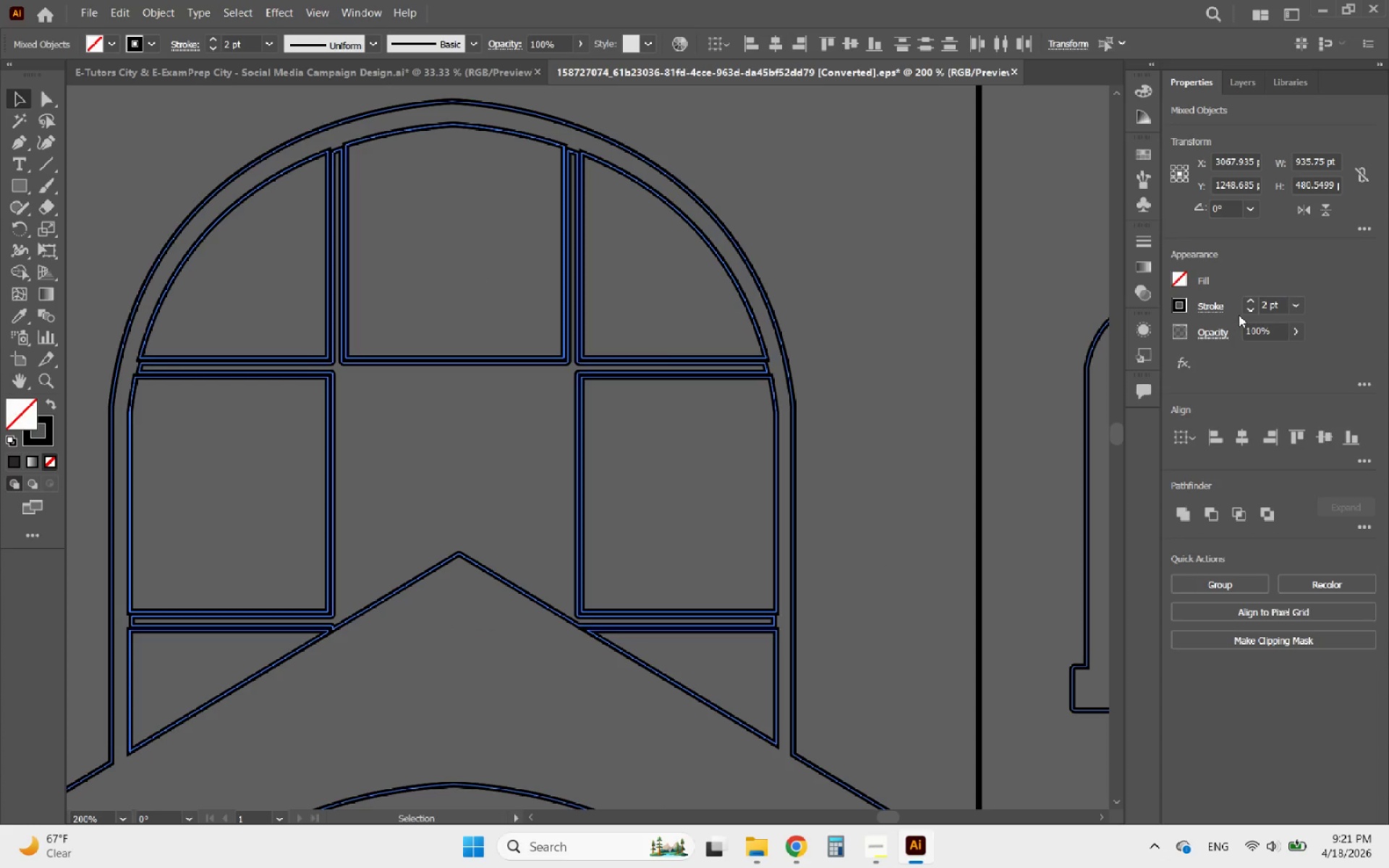 
double_click([1250, 313])
 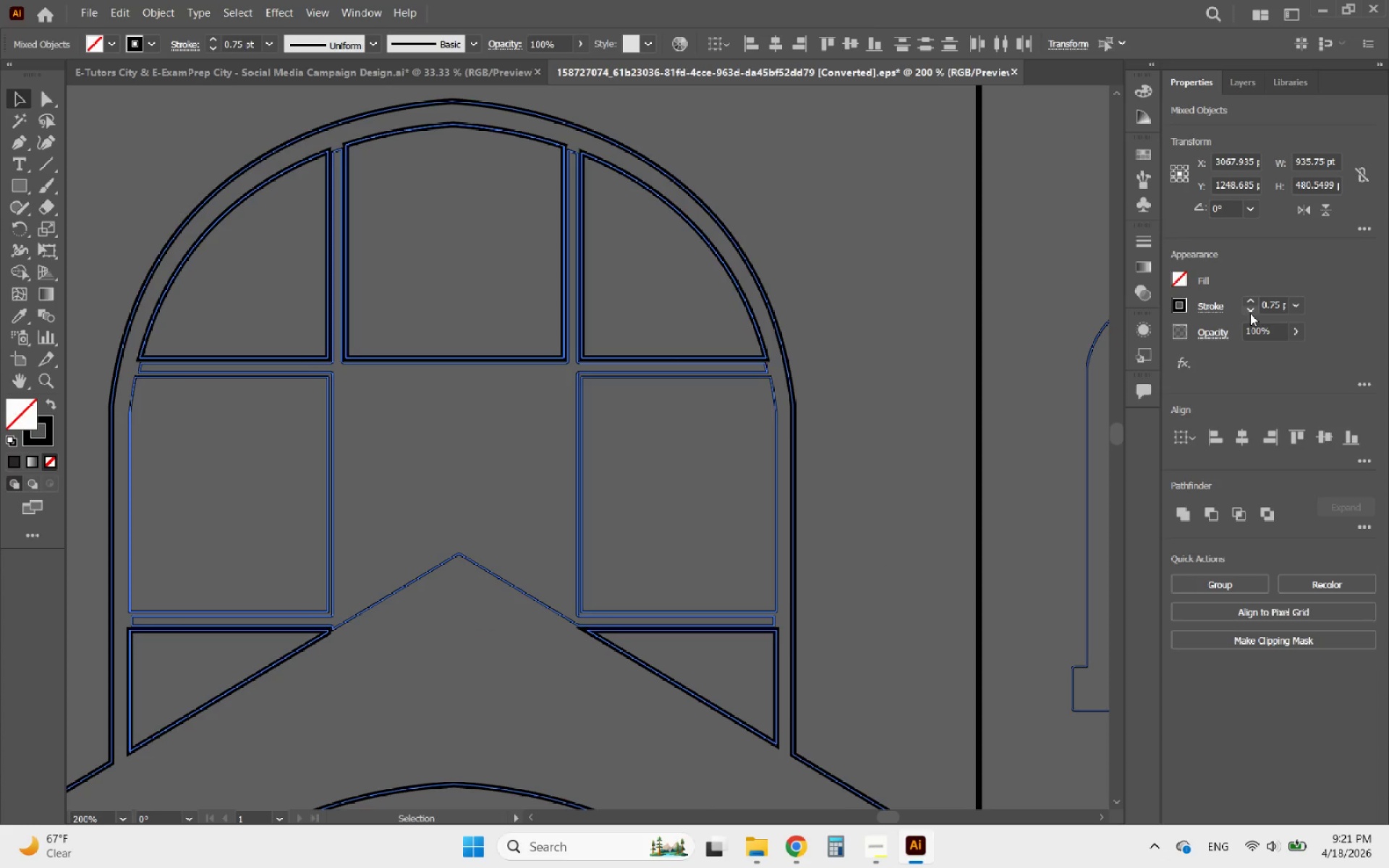 
left_click([1250, 313])
 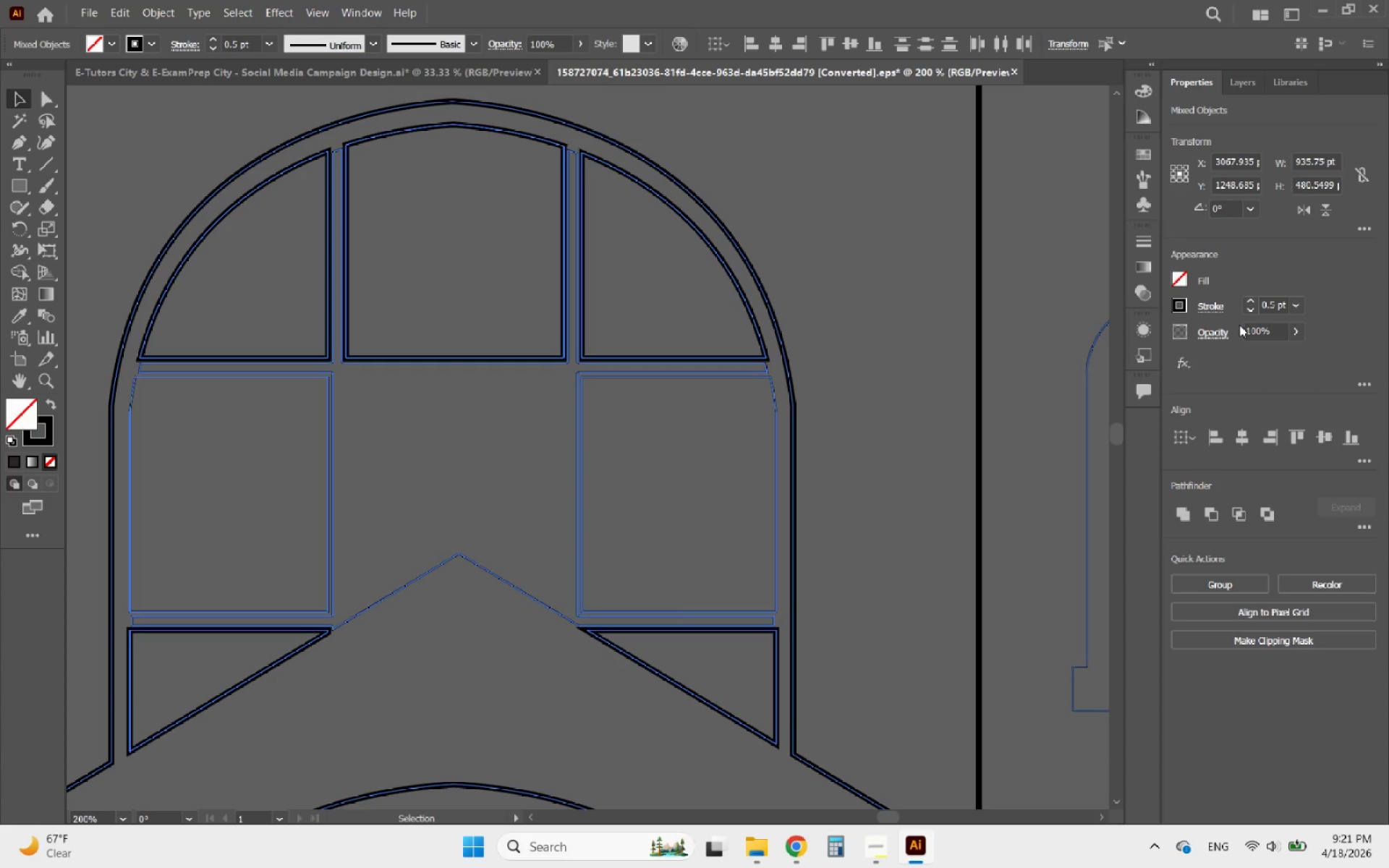 
key(Control+Z)
 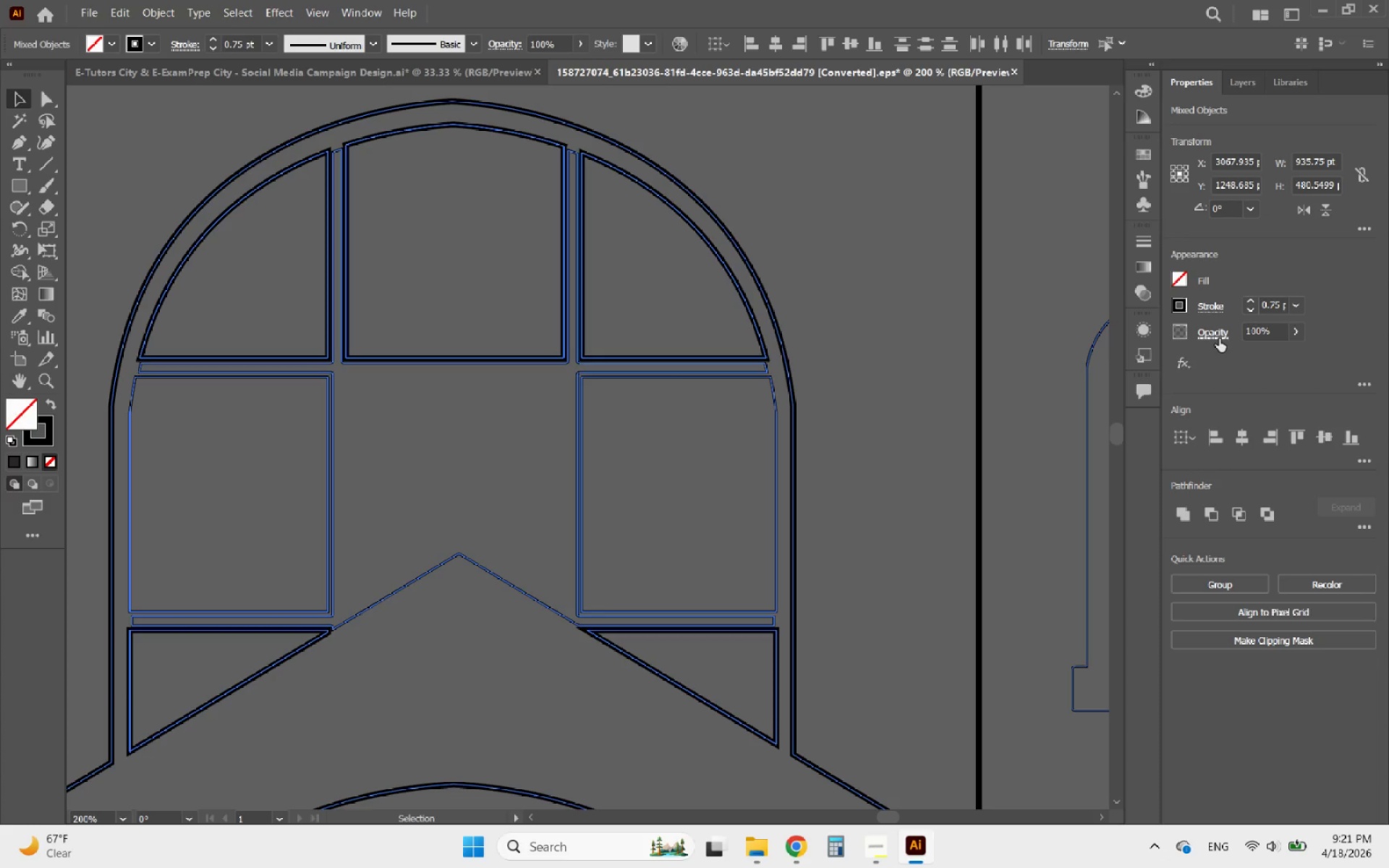 
key(Control+Z)
 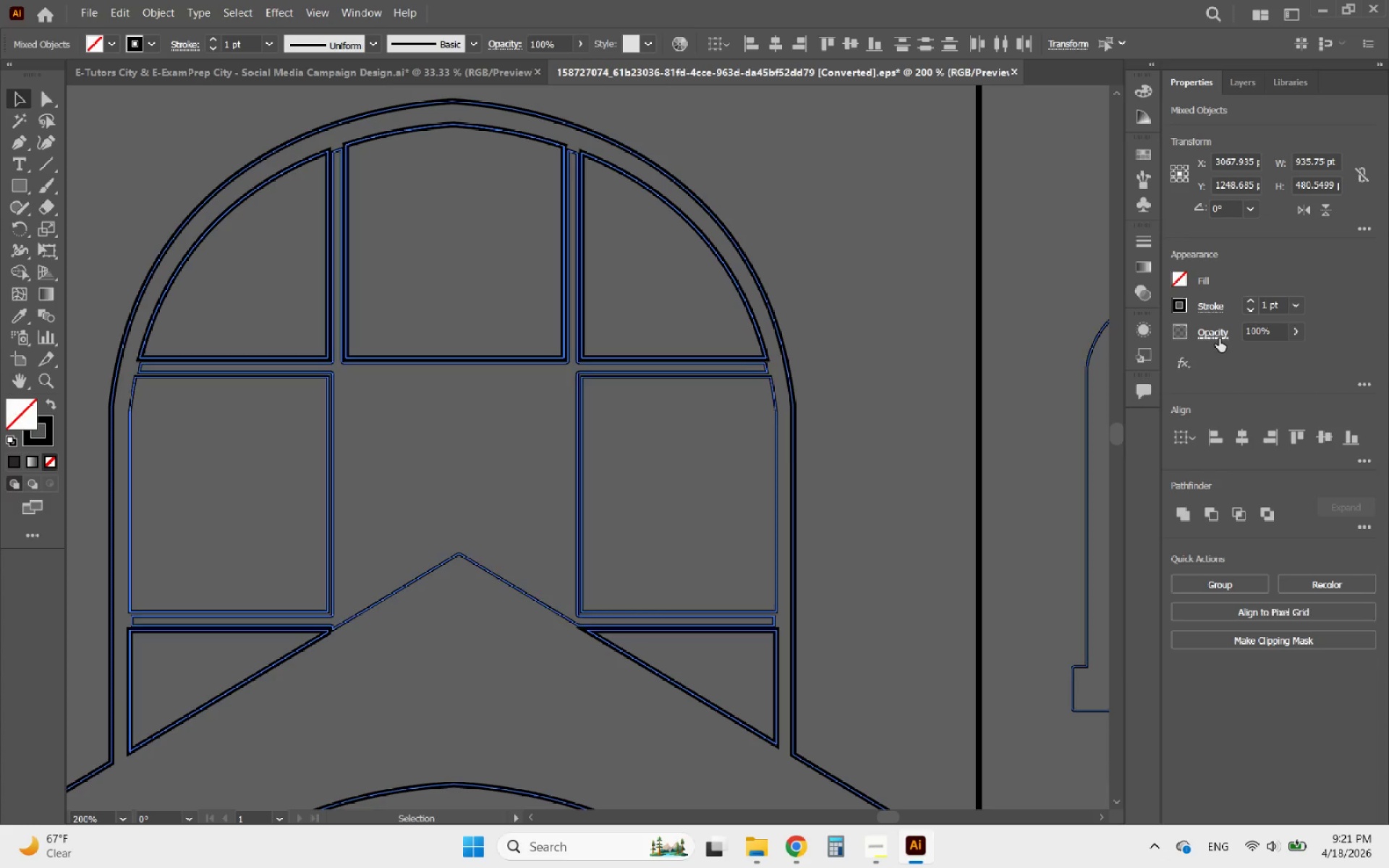 
key(Control+Z)
 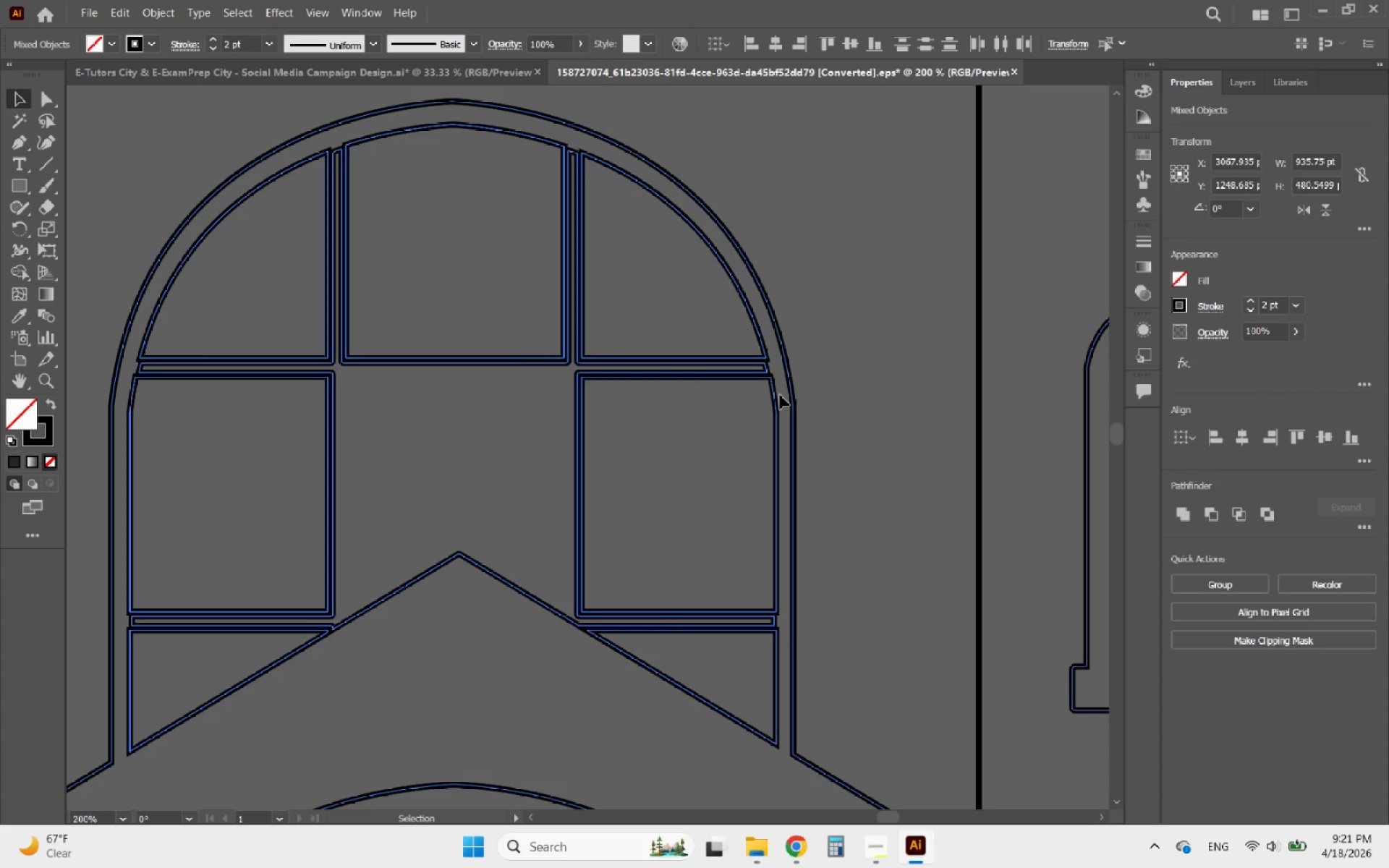 
hold_key(key=MetaLeft, duration=0.6)
 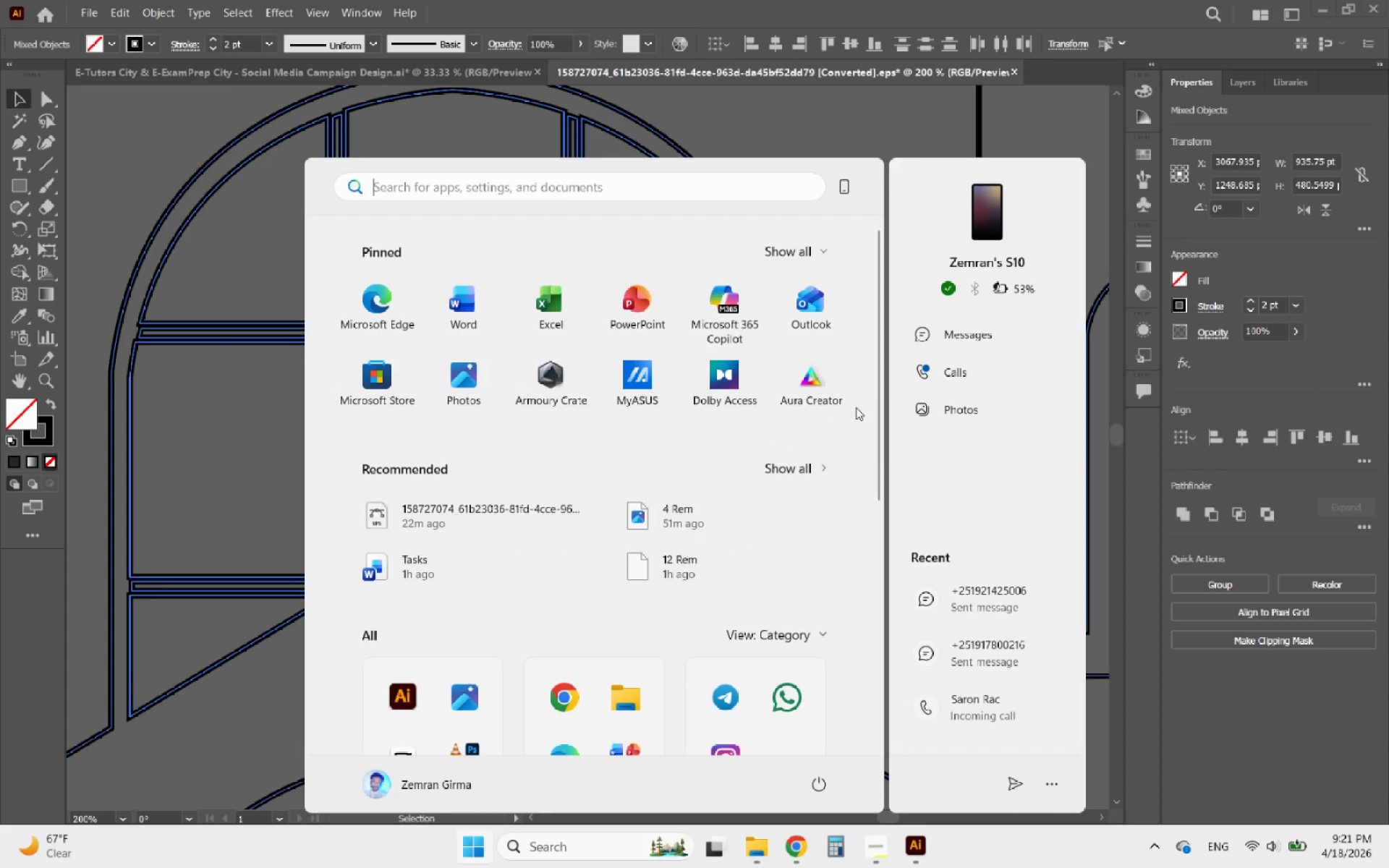 
left_click([856, 407])
 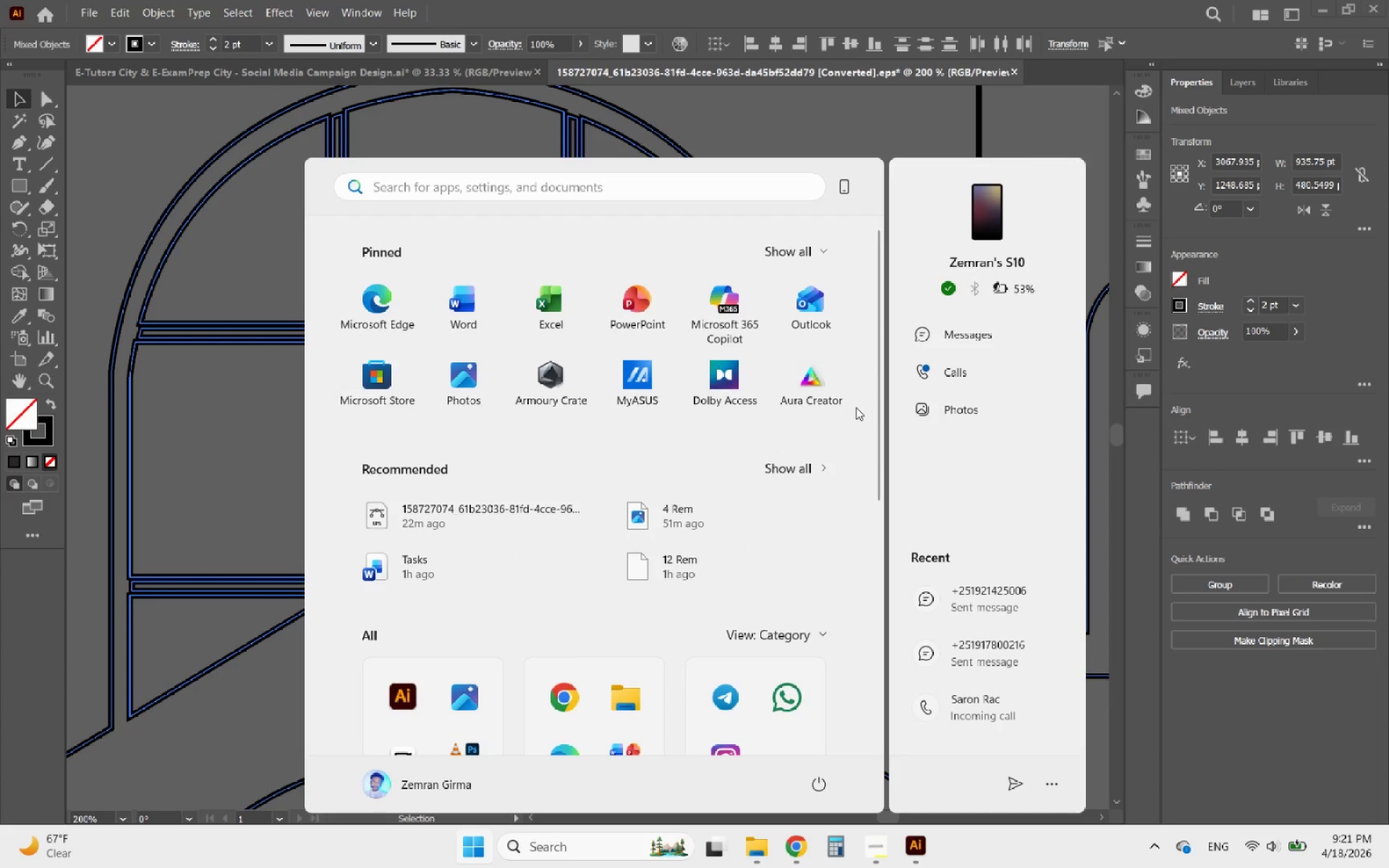 
scroll: coordinate [788, 376], scroll_direction: down, amount: 2.0
 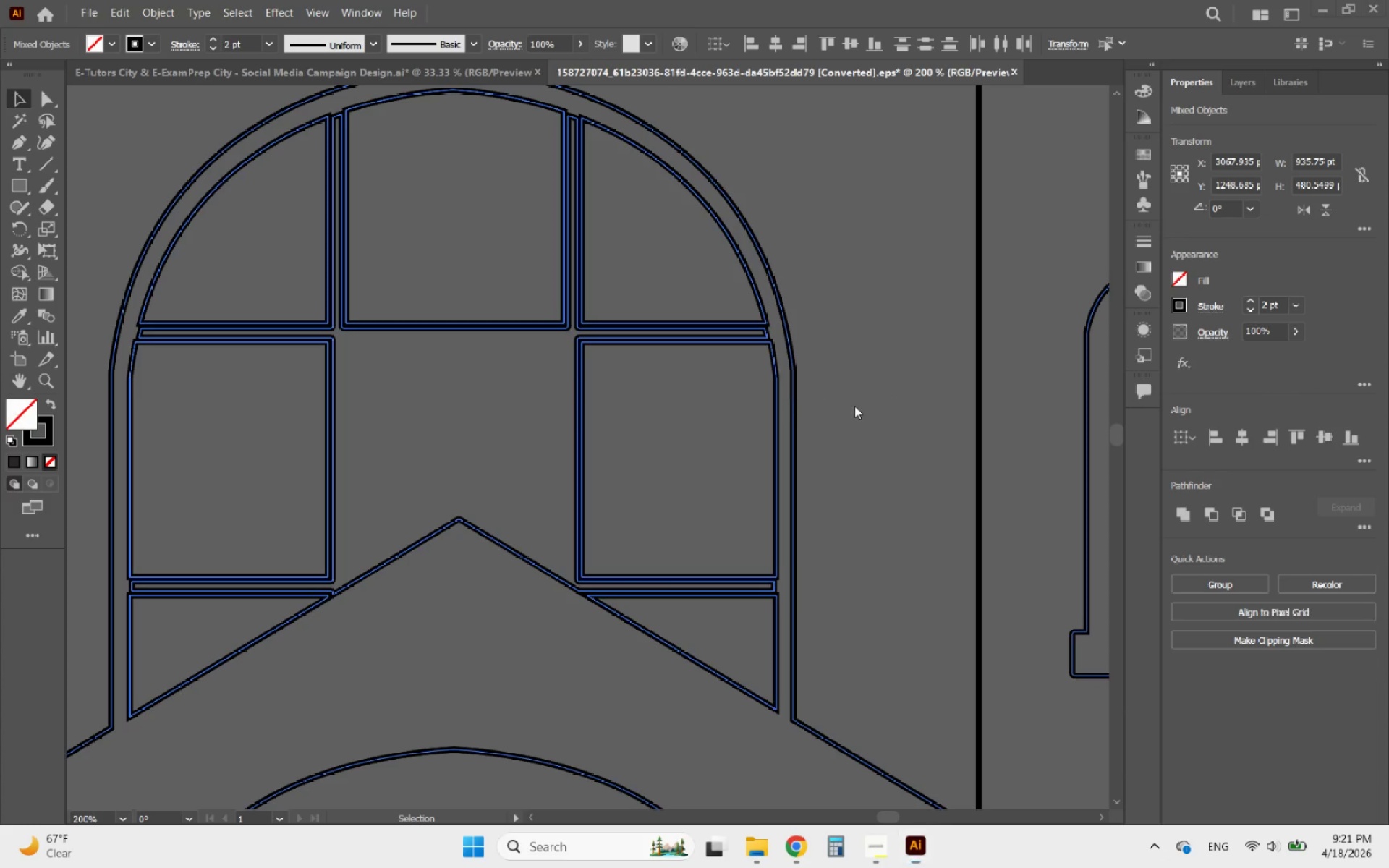 
key(Meta+MetaLeft)
 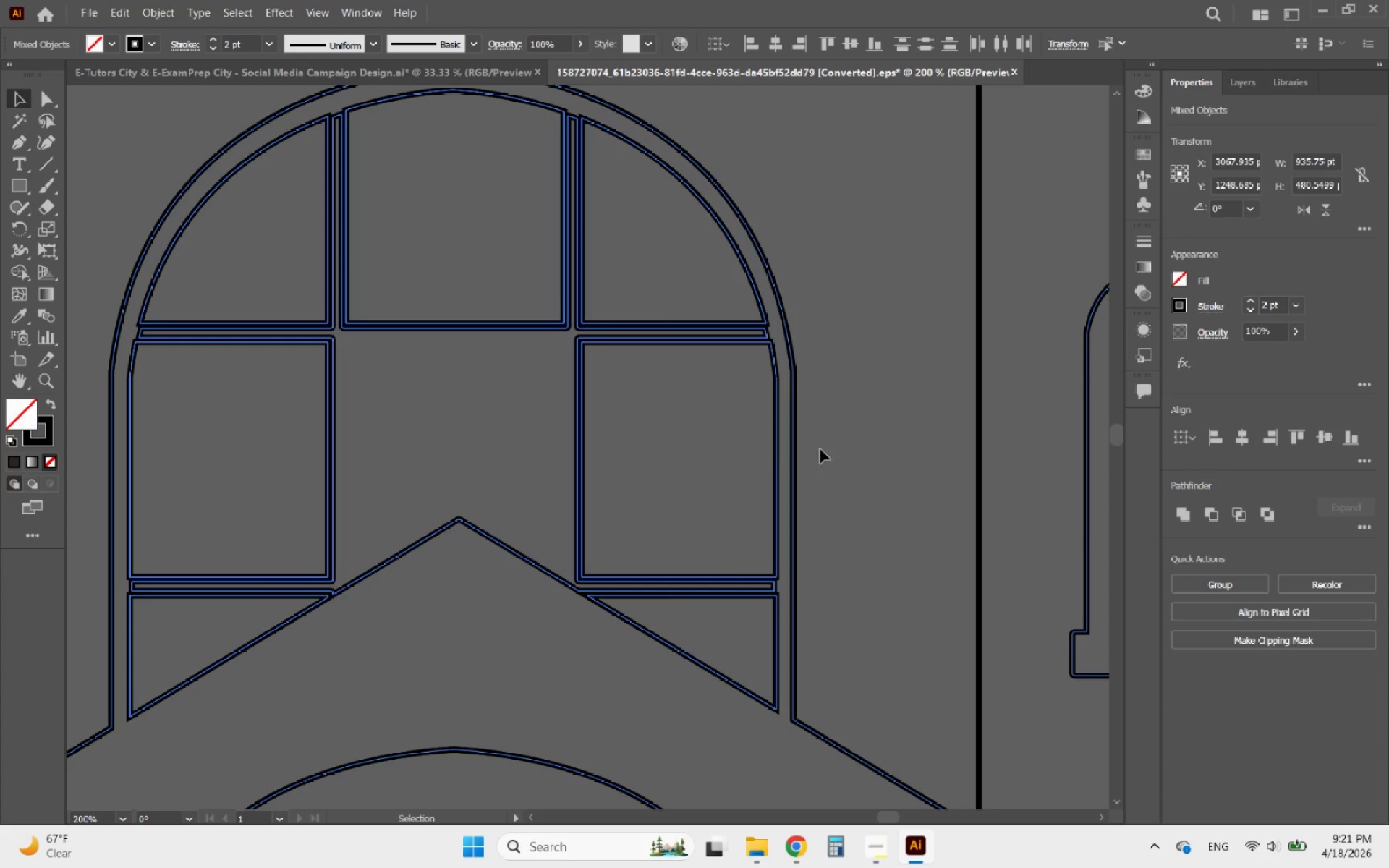 
left_click([849, 364])
 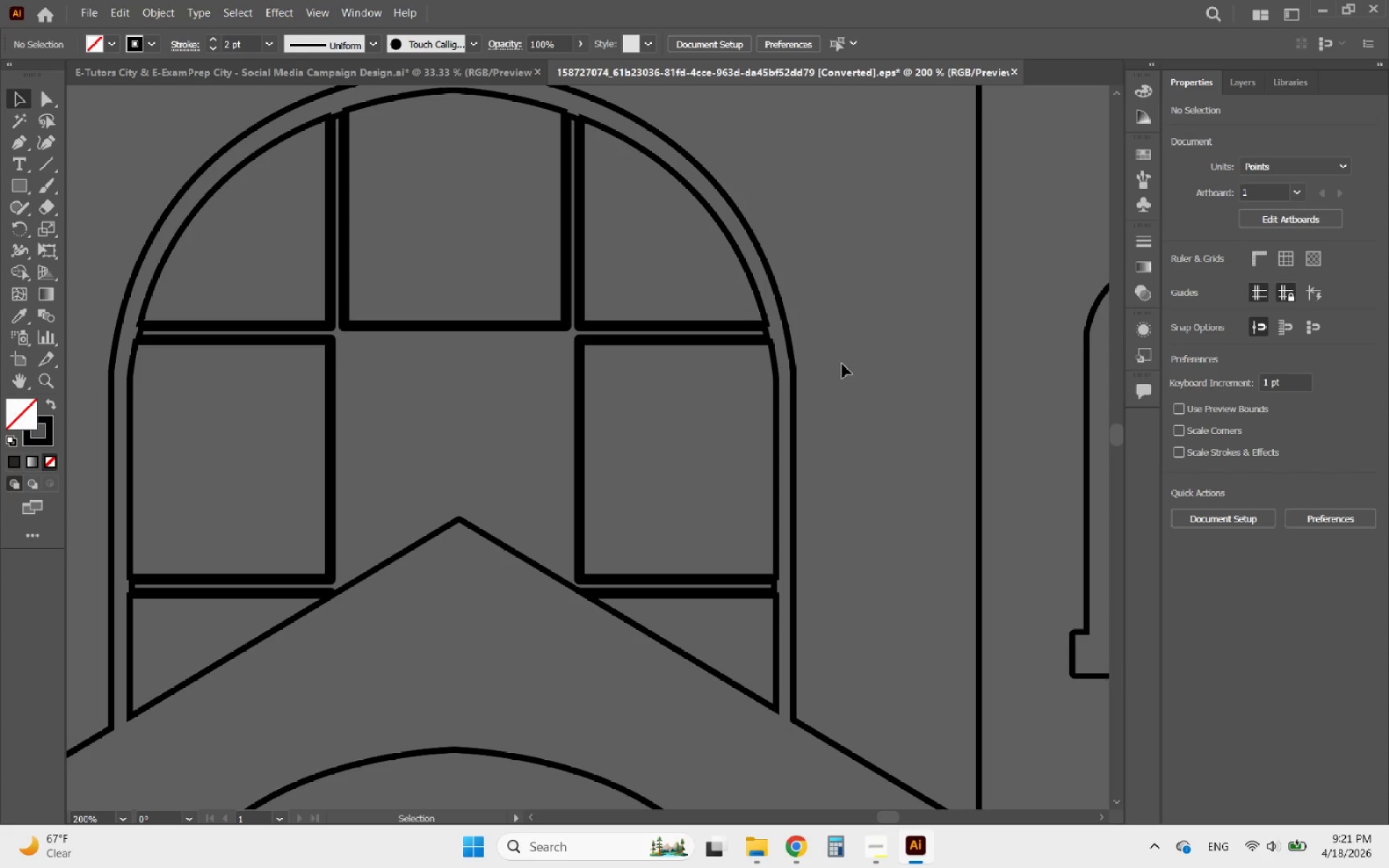 
hold_key(key=AltLeft, duration=0.54)
scroll: coordinate [782, 333], scroll_direction: up, amount: 4.0
 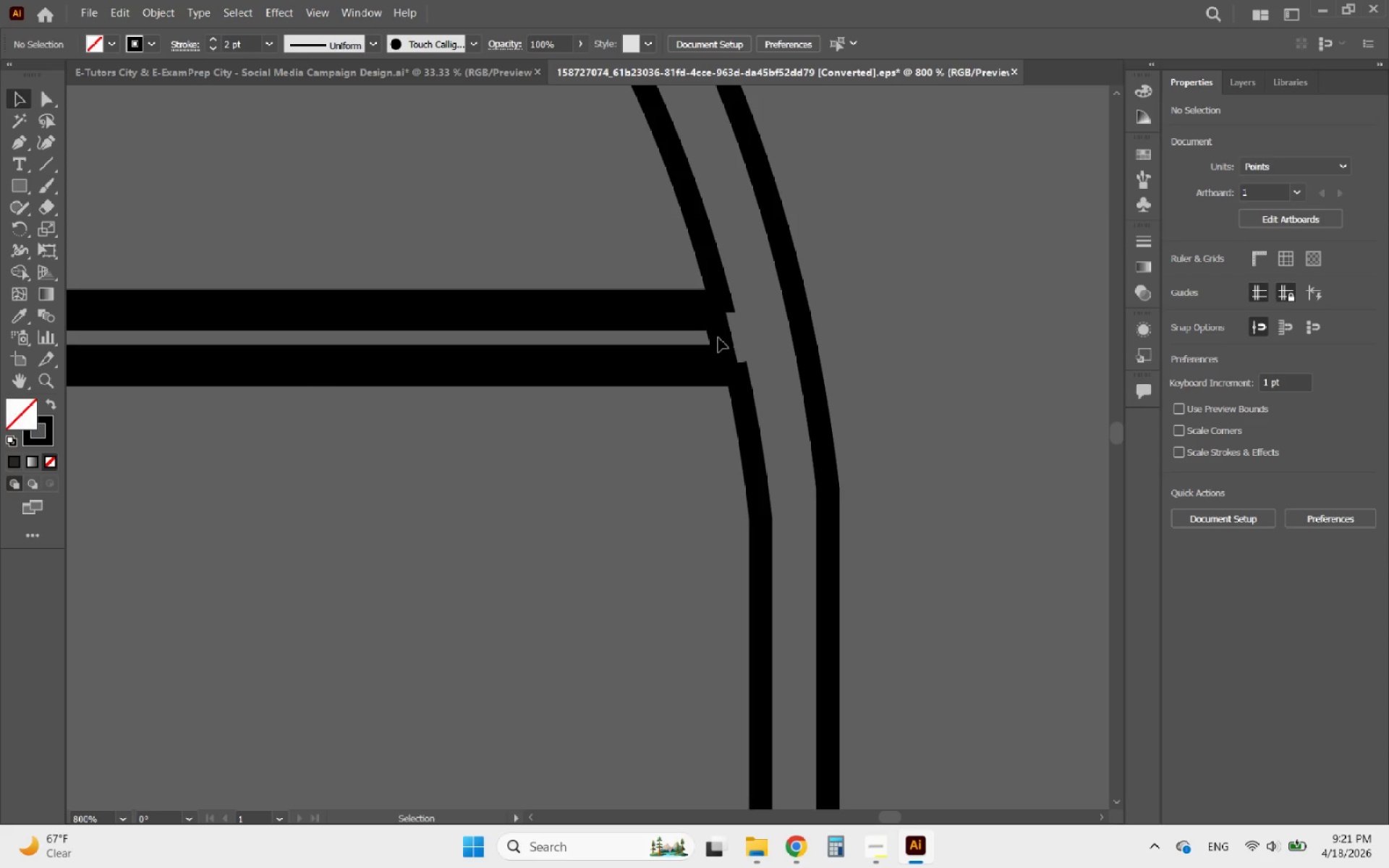 
left_click([714, 338])
 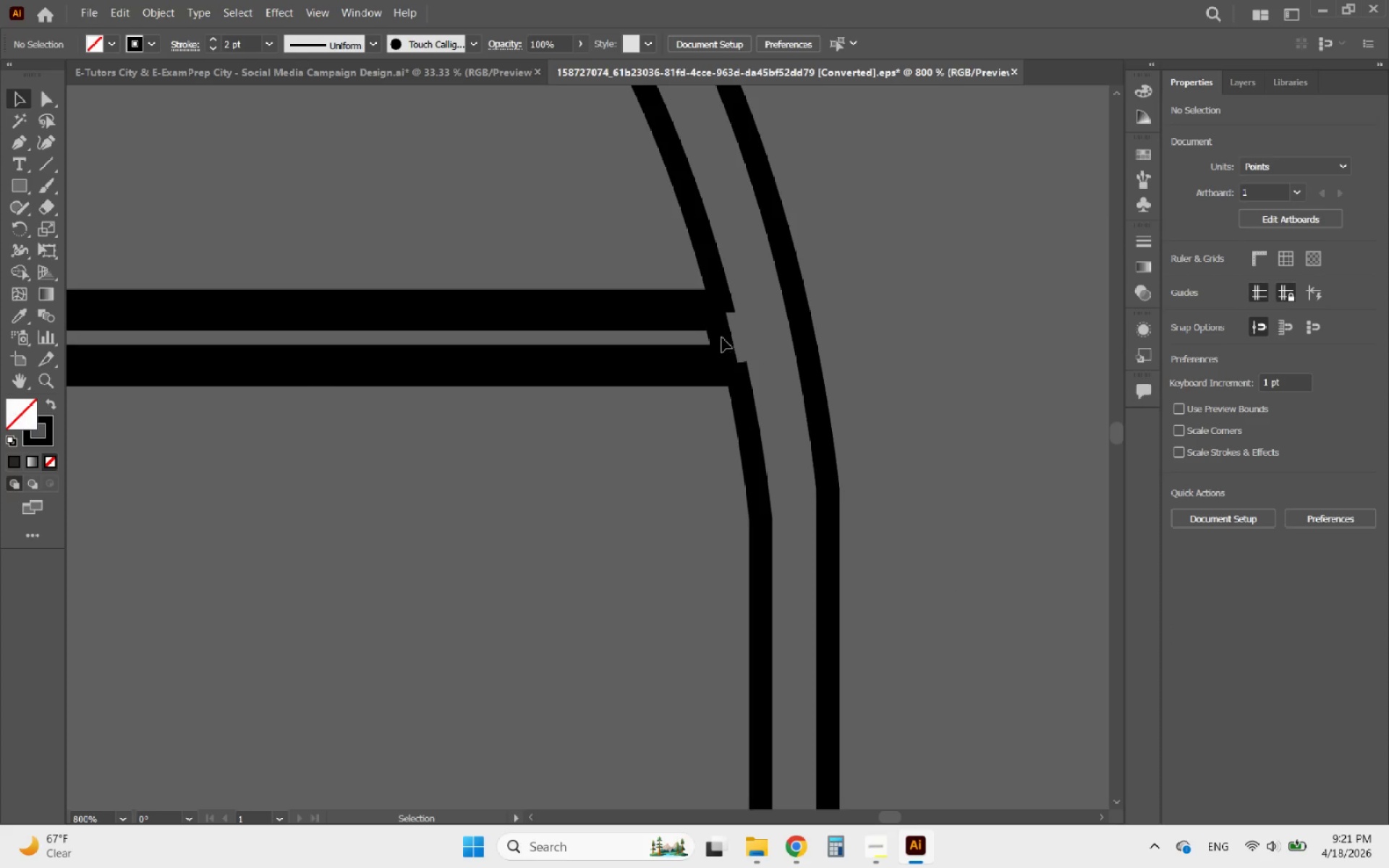 
hold_key(key=AltLeft, duration=1.02)
scroll: coordinate [736, 342], scroll_direction: down, amount: 8.0
 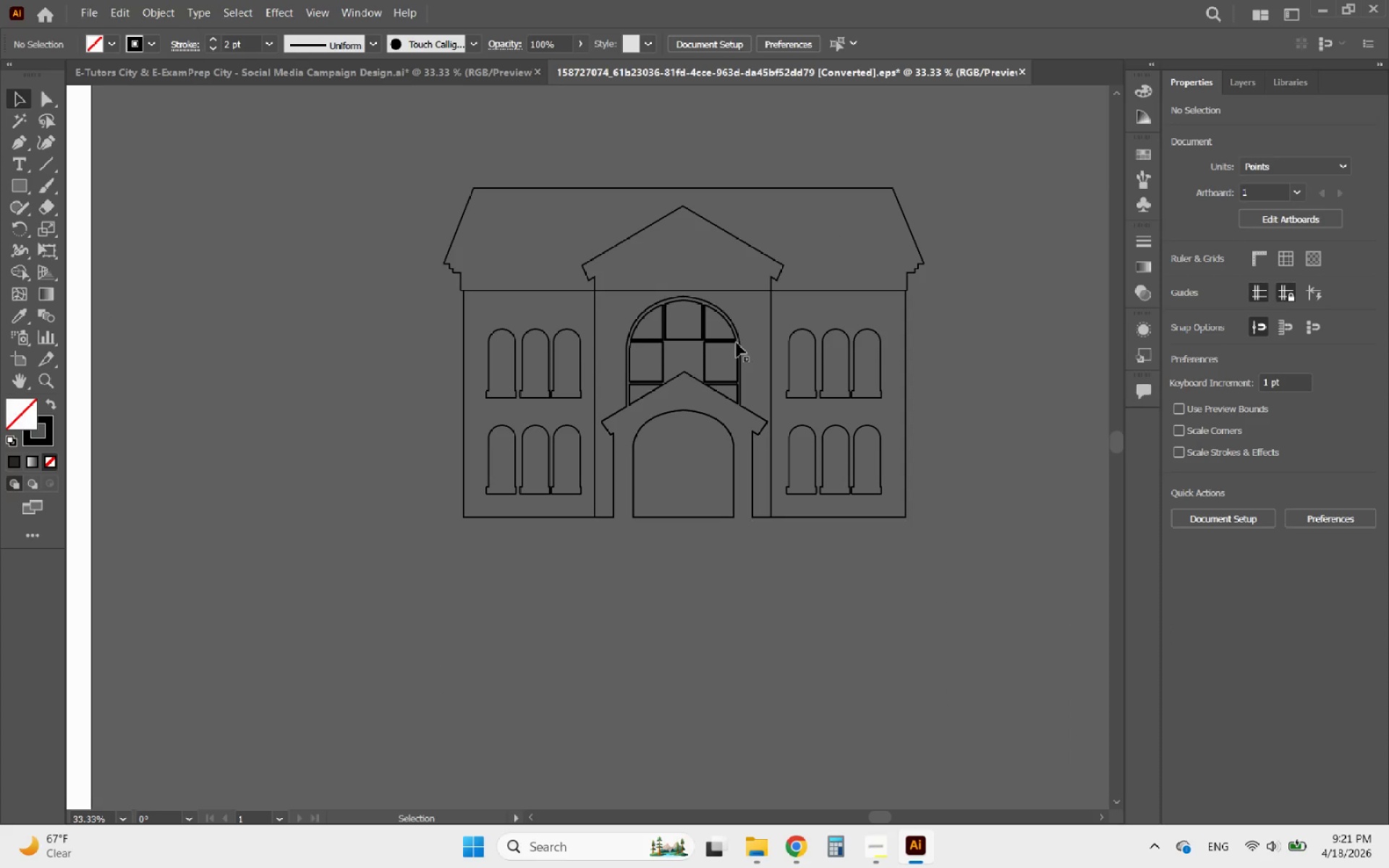 
left_click([736, 343])
 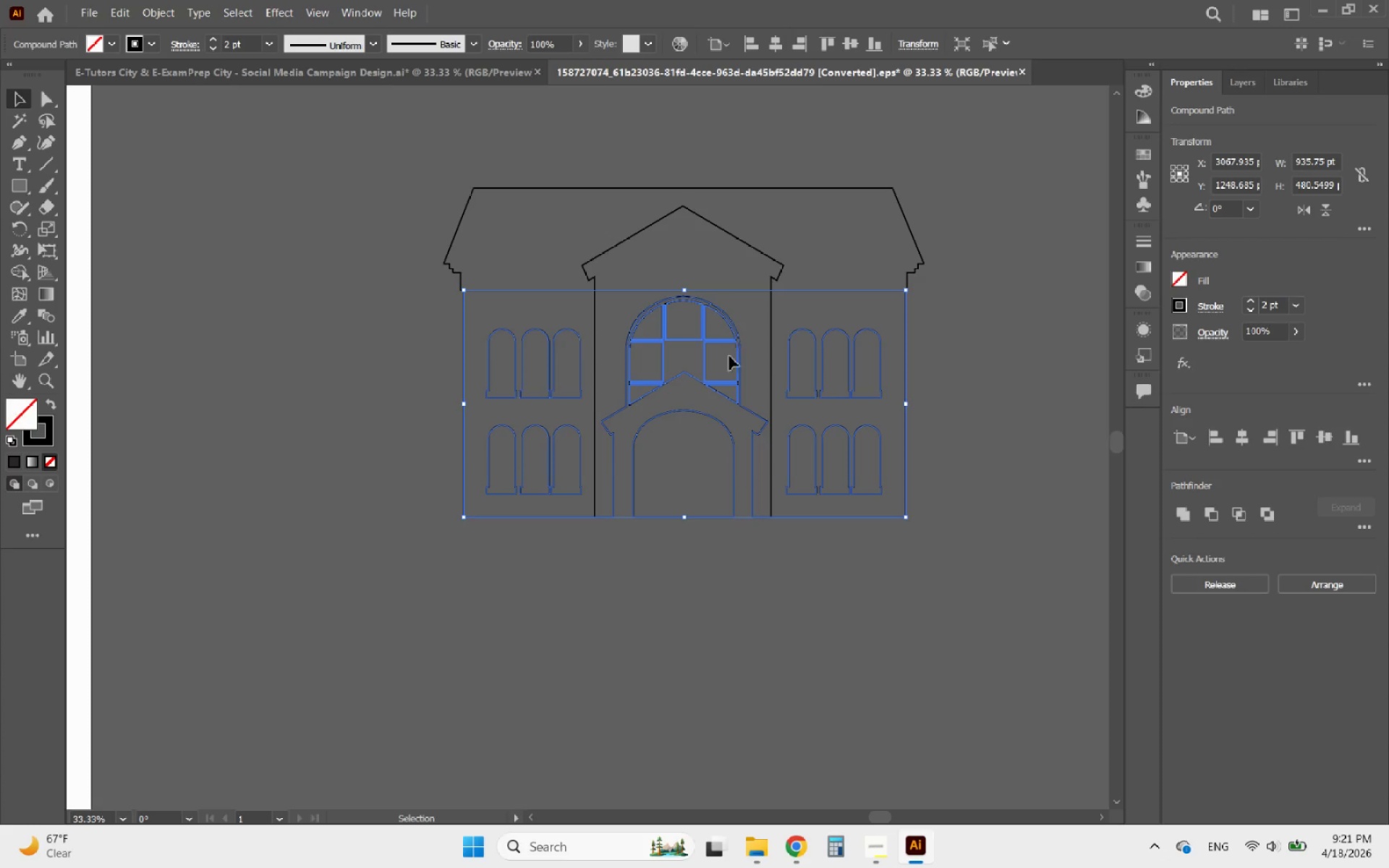 
left_click([681, 480])
 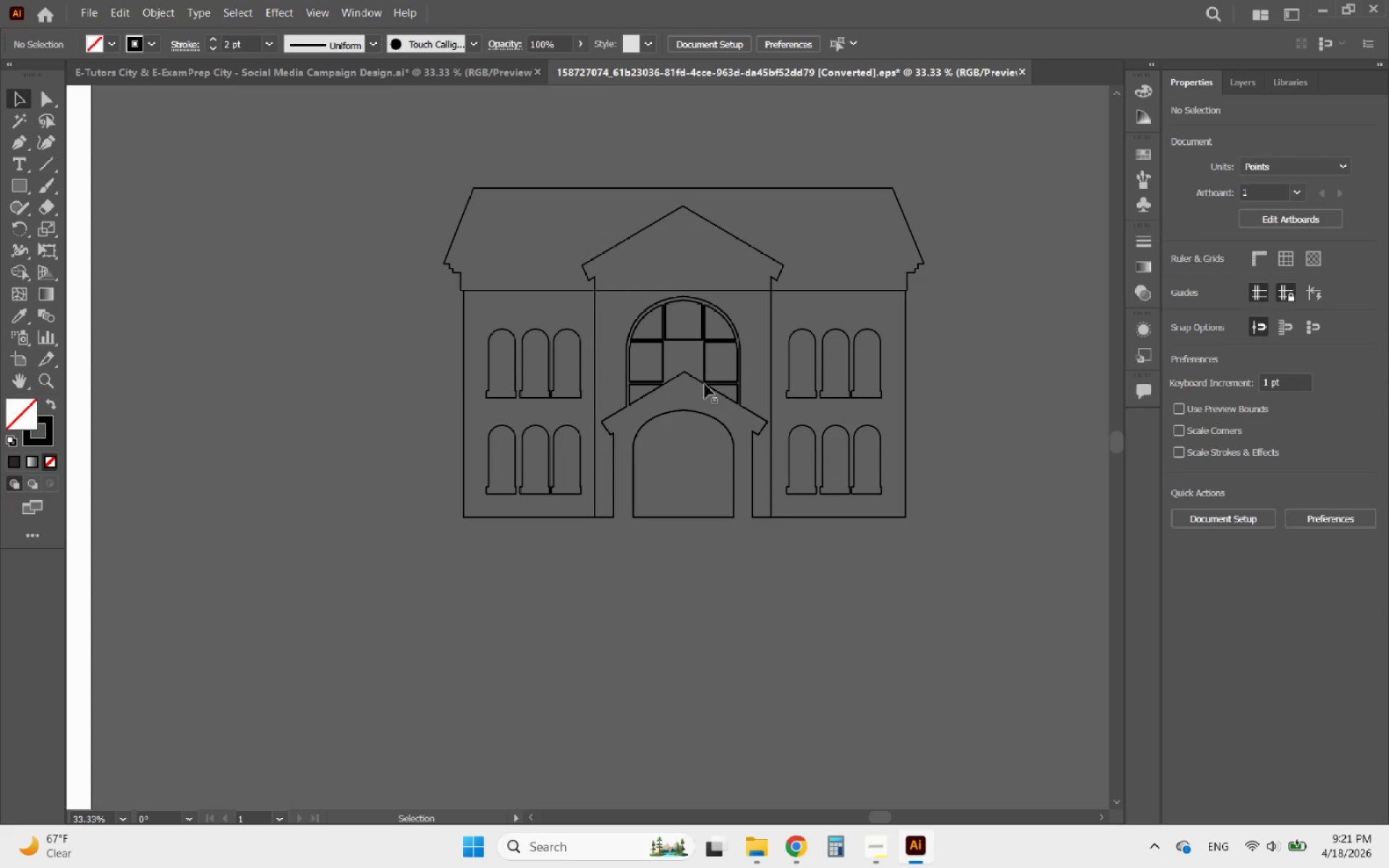 
left_click_drag(start_coordinate=[707, 384], to_coordinate=[737, 480])
 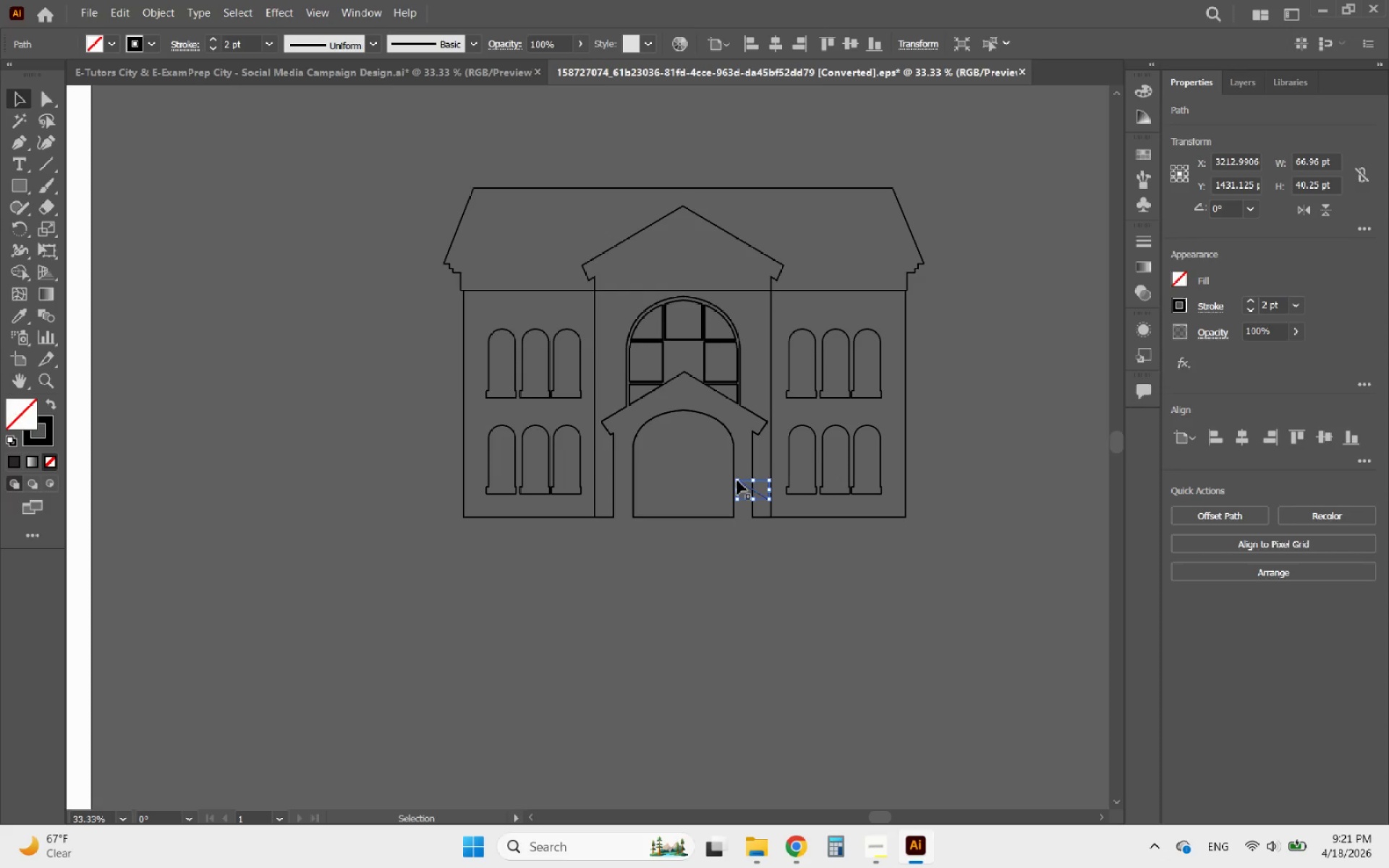 
key(Delete)
 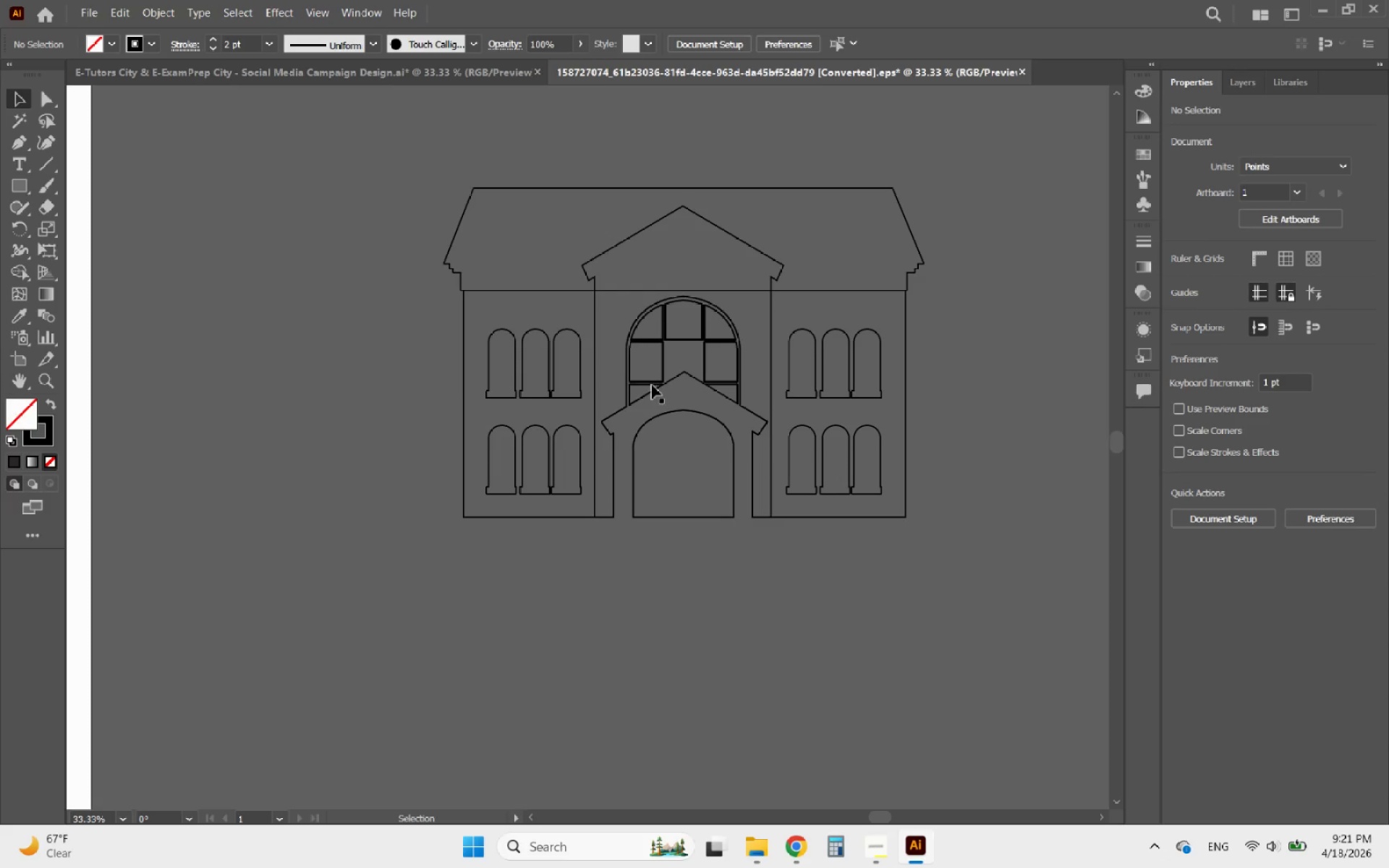 
left_click([651, 385])
 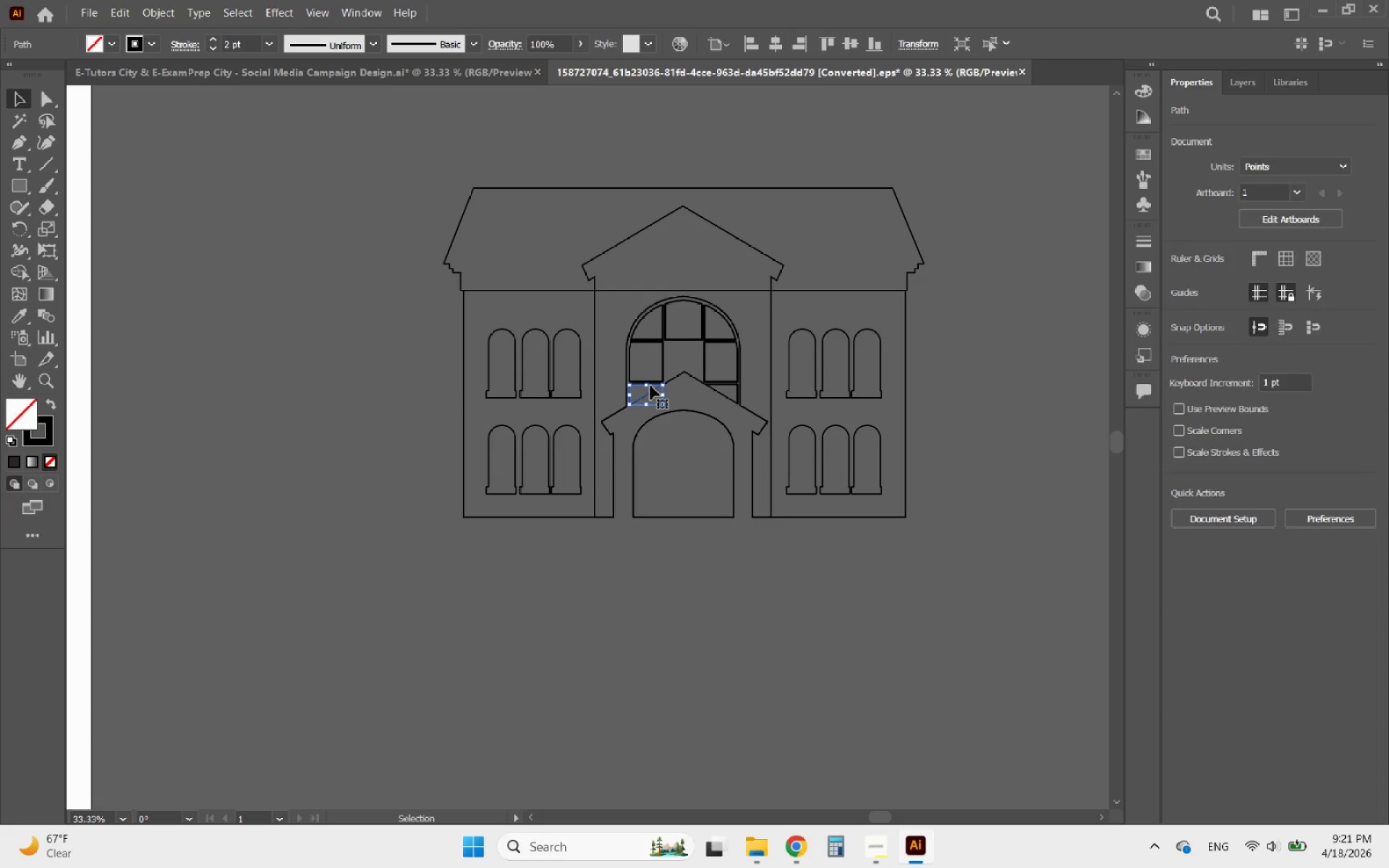 
key(Delete)
 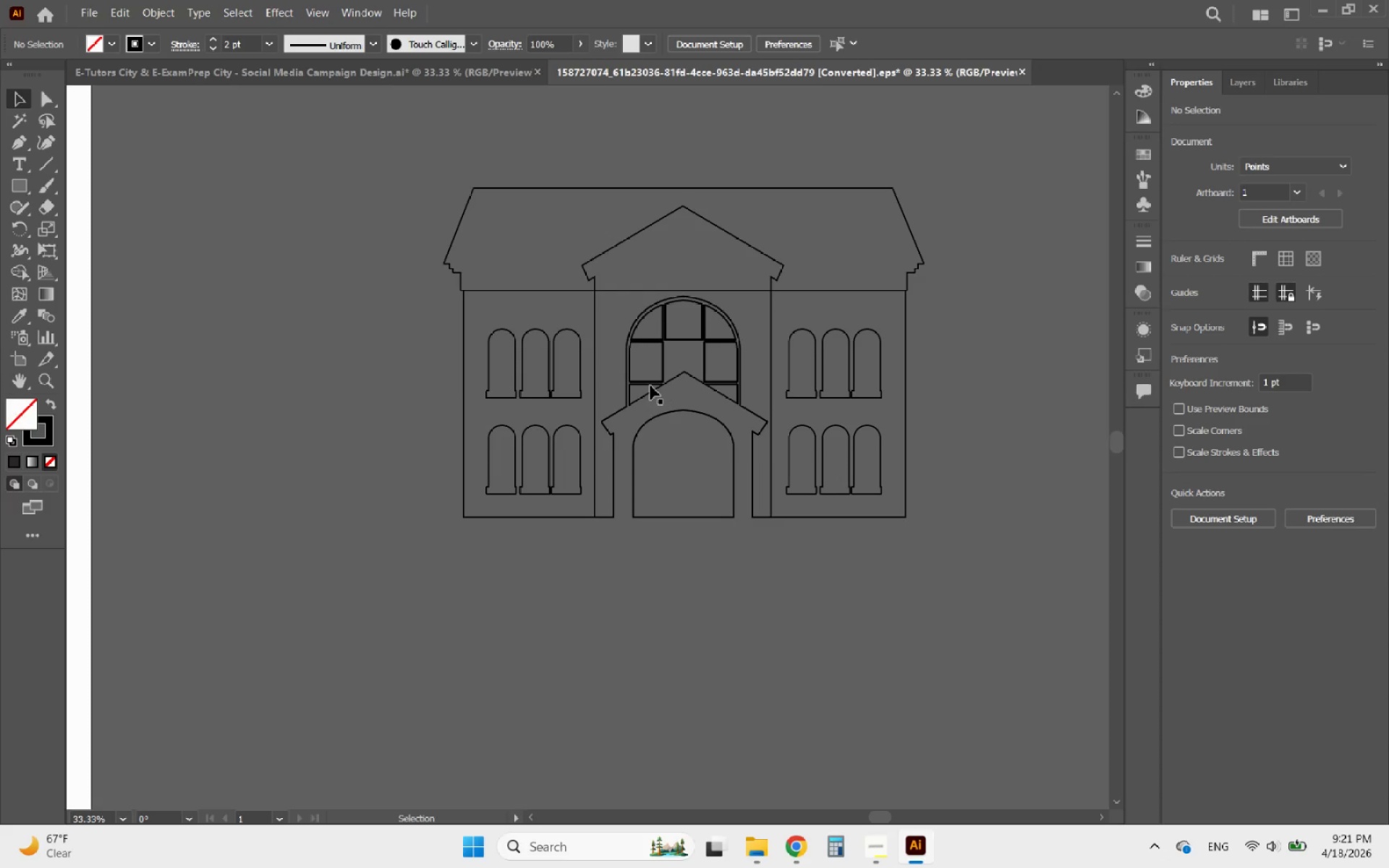 
left_click([650, 386])
 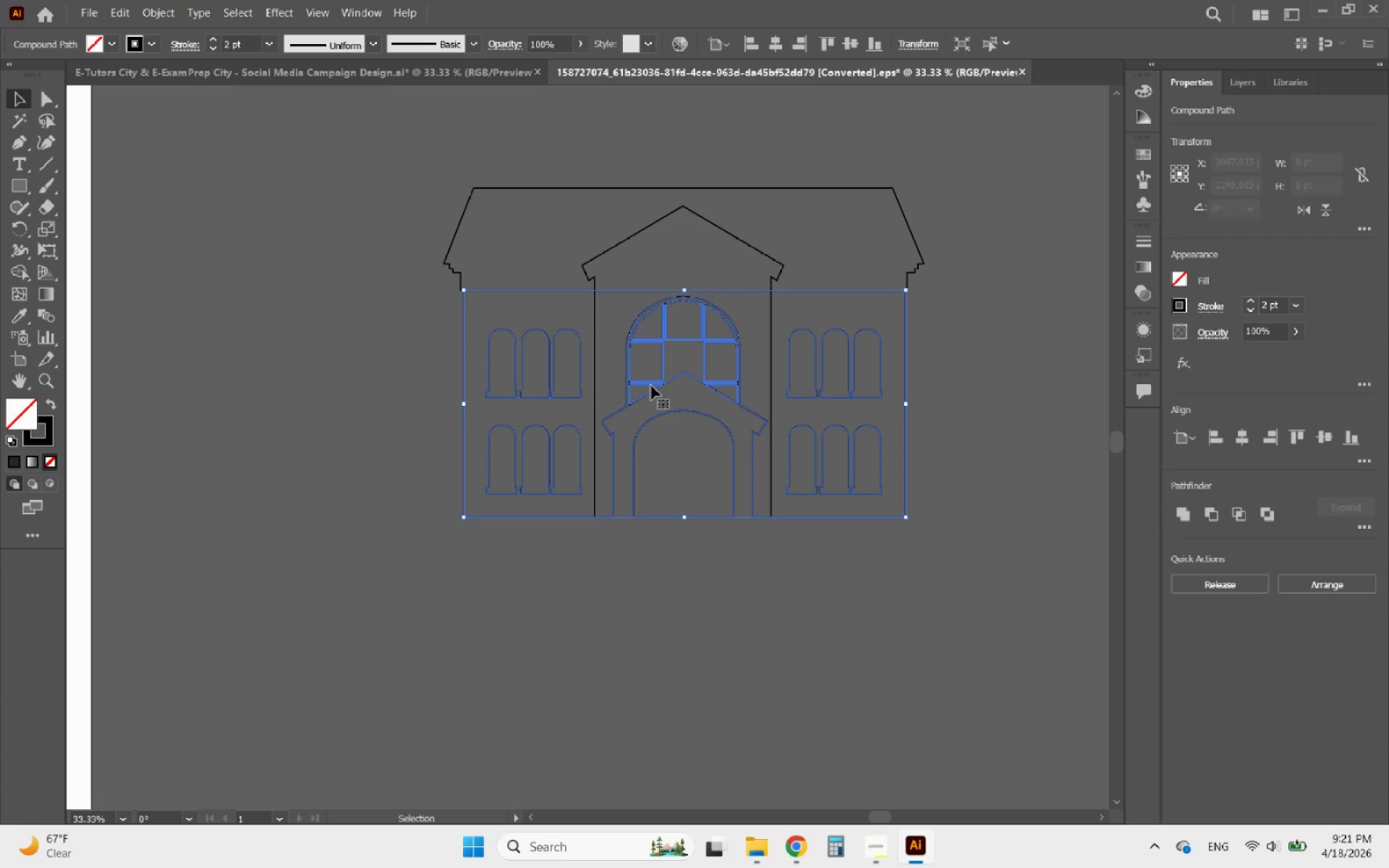 
key(Delete)
 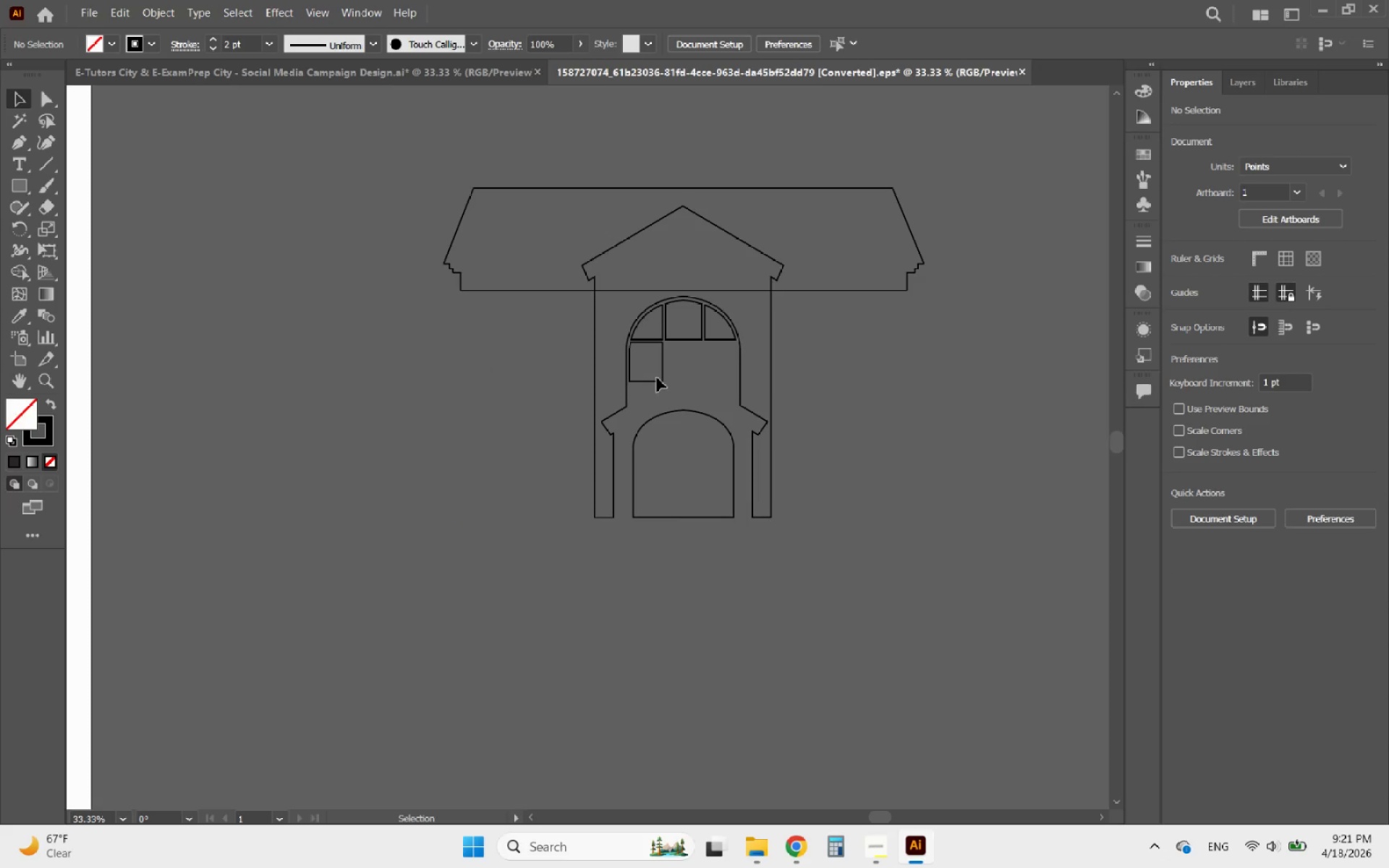 
key(Control+ControlLeft)
 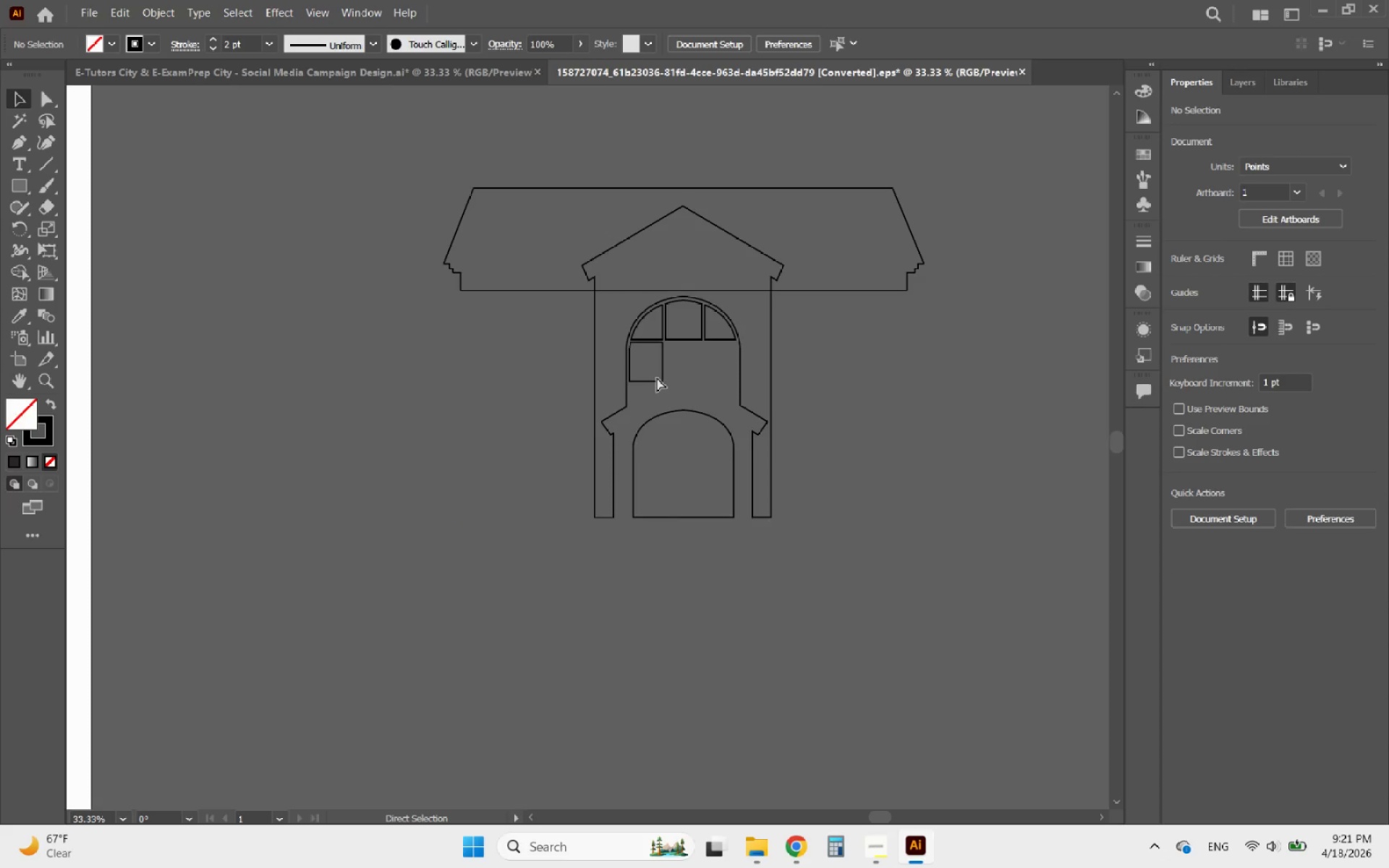 
key(Control+Z)
 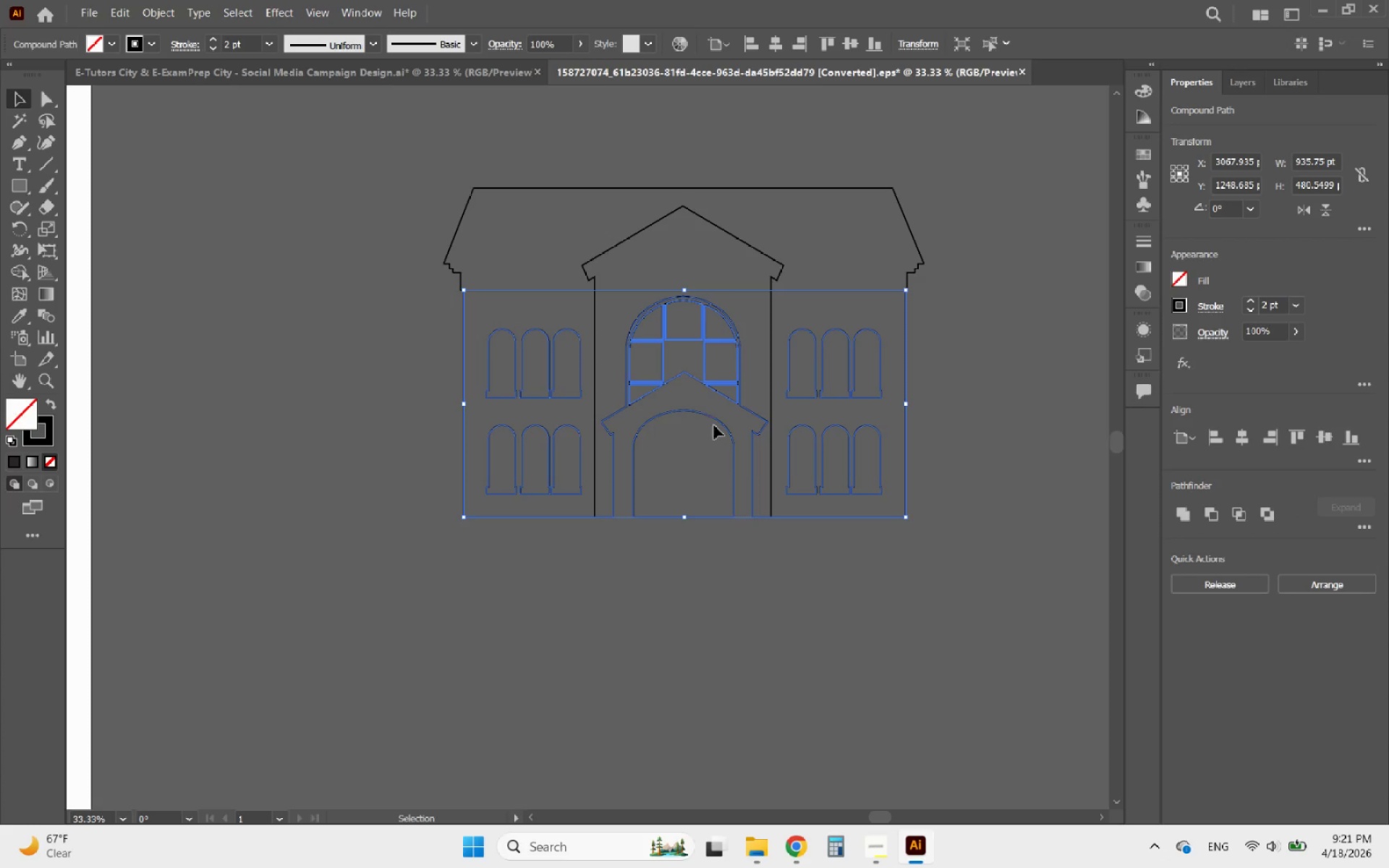 
left_click([714, 448])
 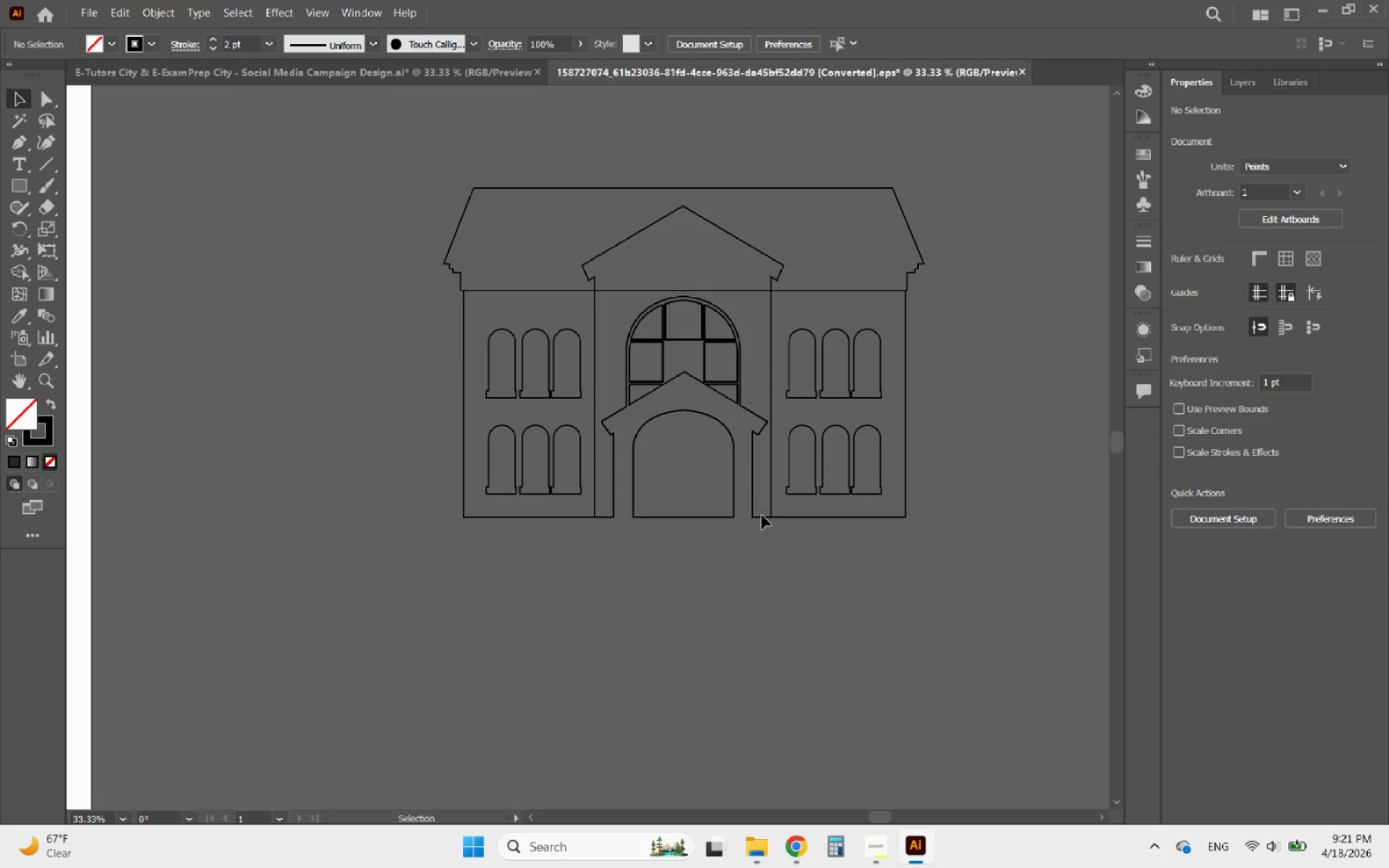 
left_click_drag(start_coordinate=[757, 551], to_coordinate=[618, 307])
 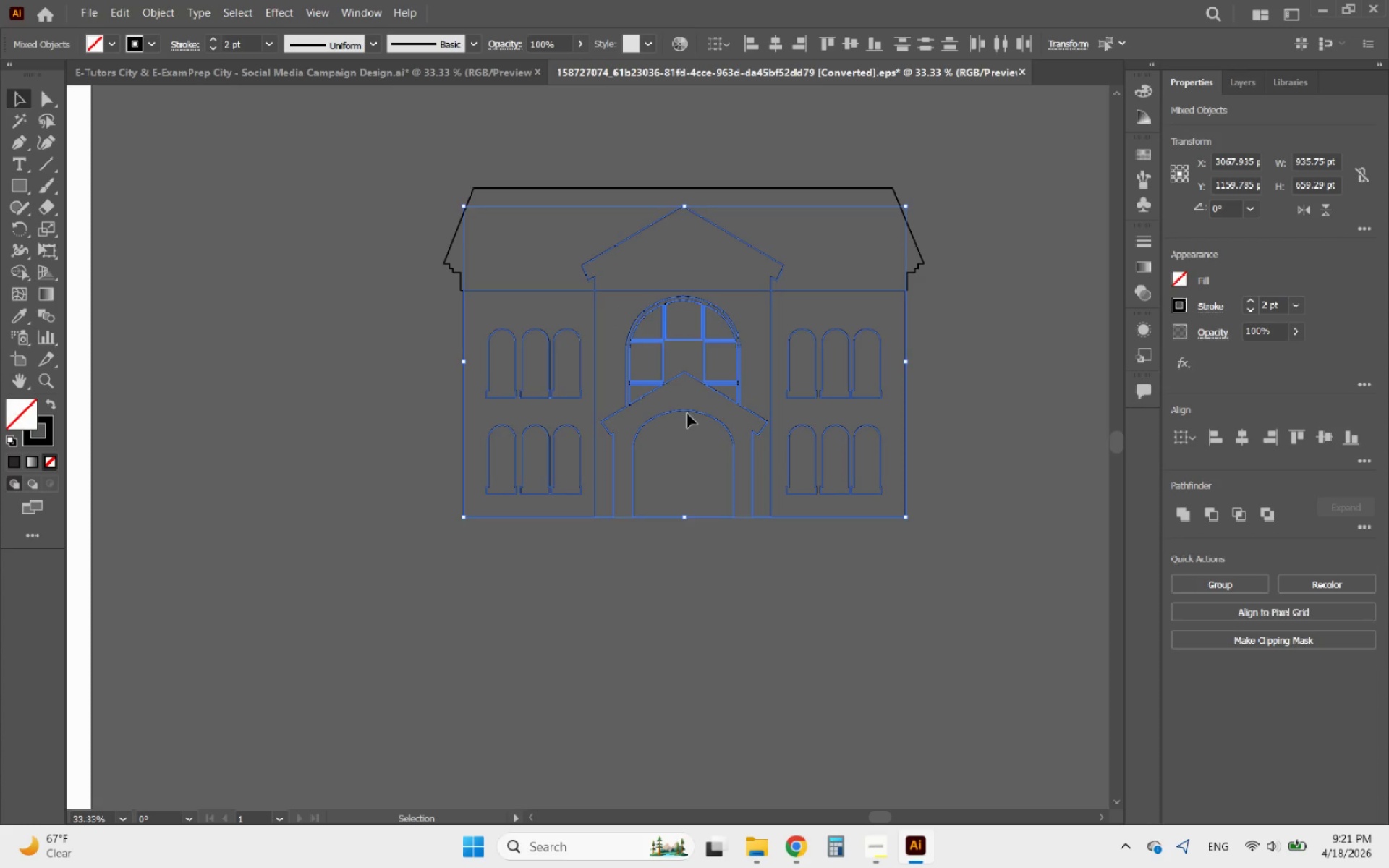 
hold_key(key=ShiftLeft, duration=4.65)
left_click([700, 413])
 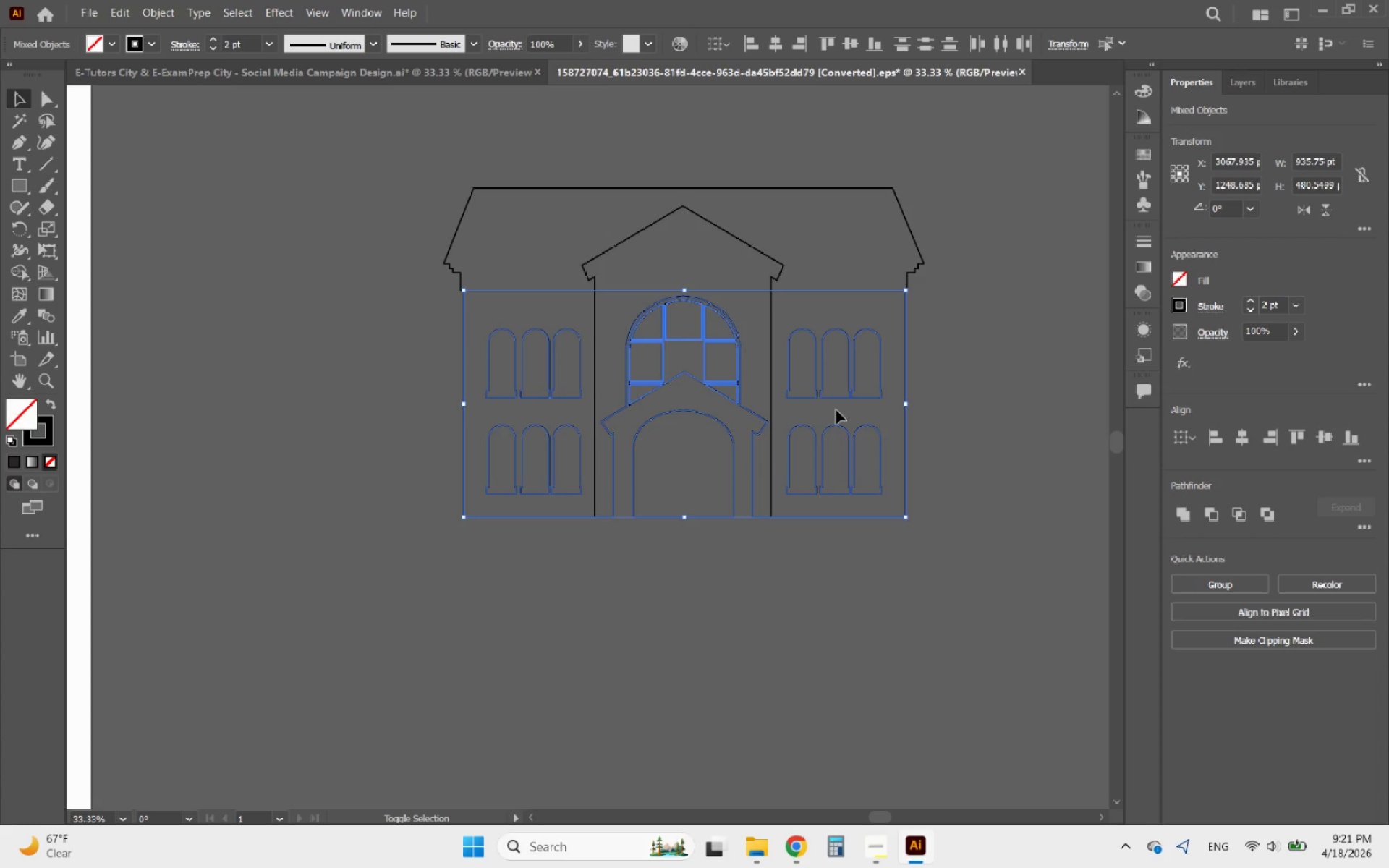 
left_click([836, 400])
 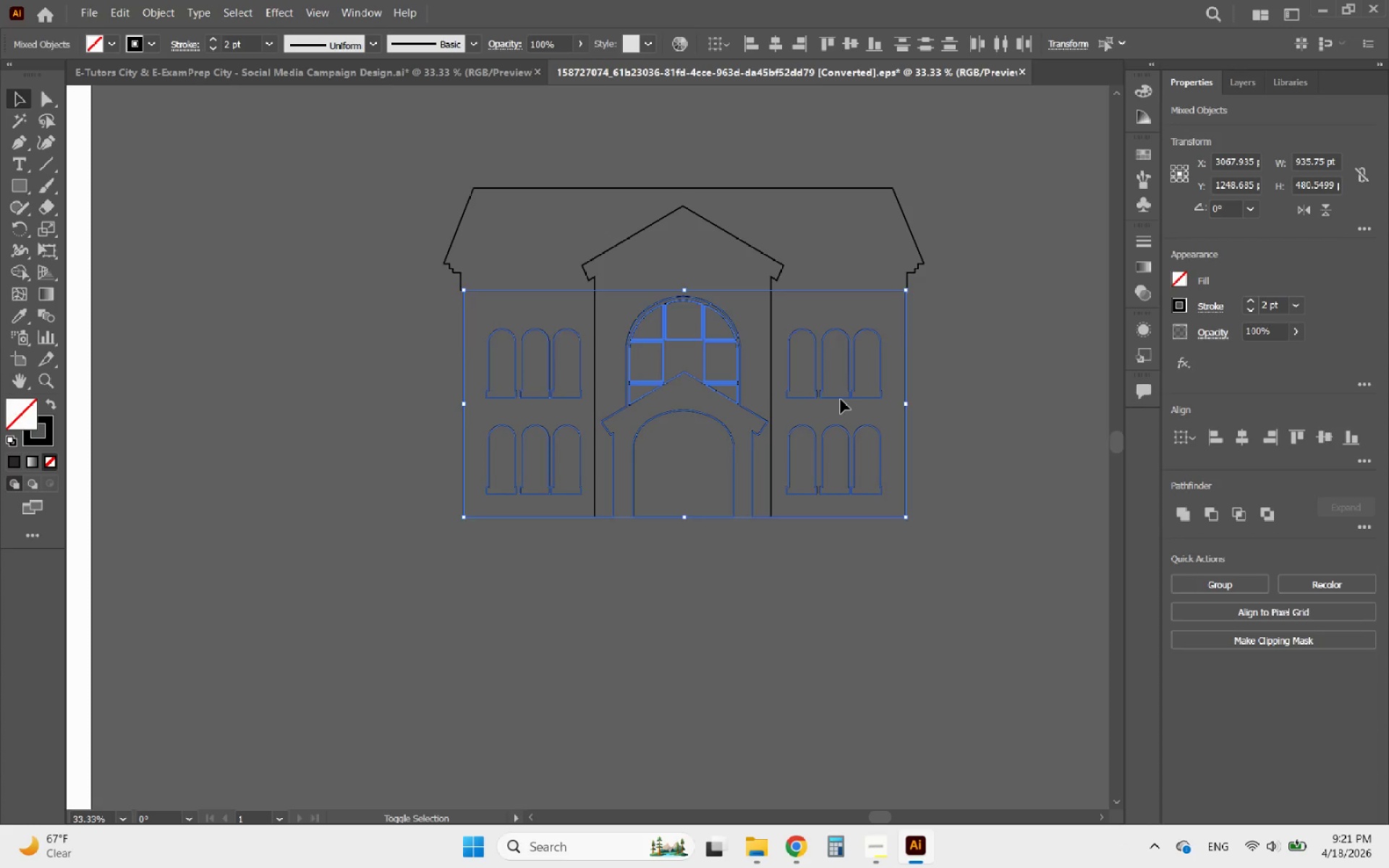 
left_click([841, 399])
 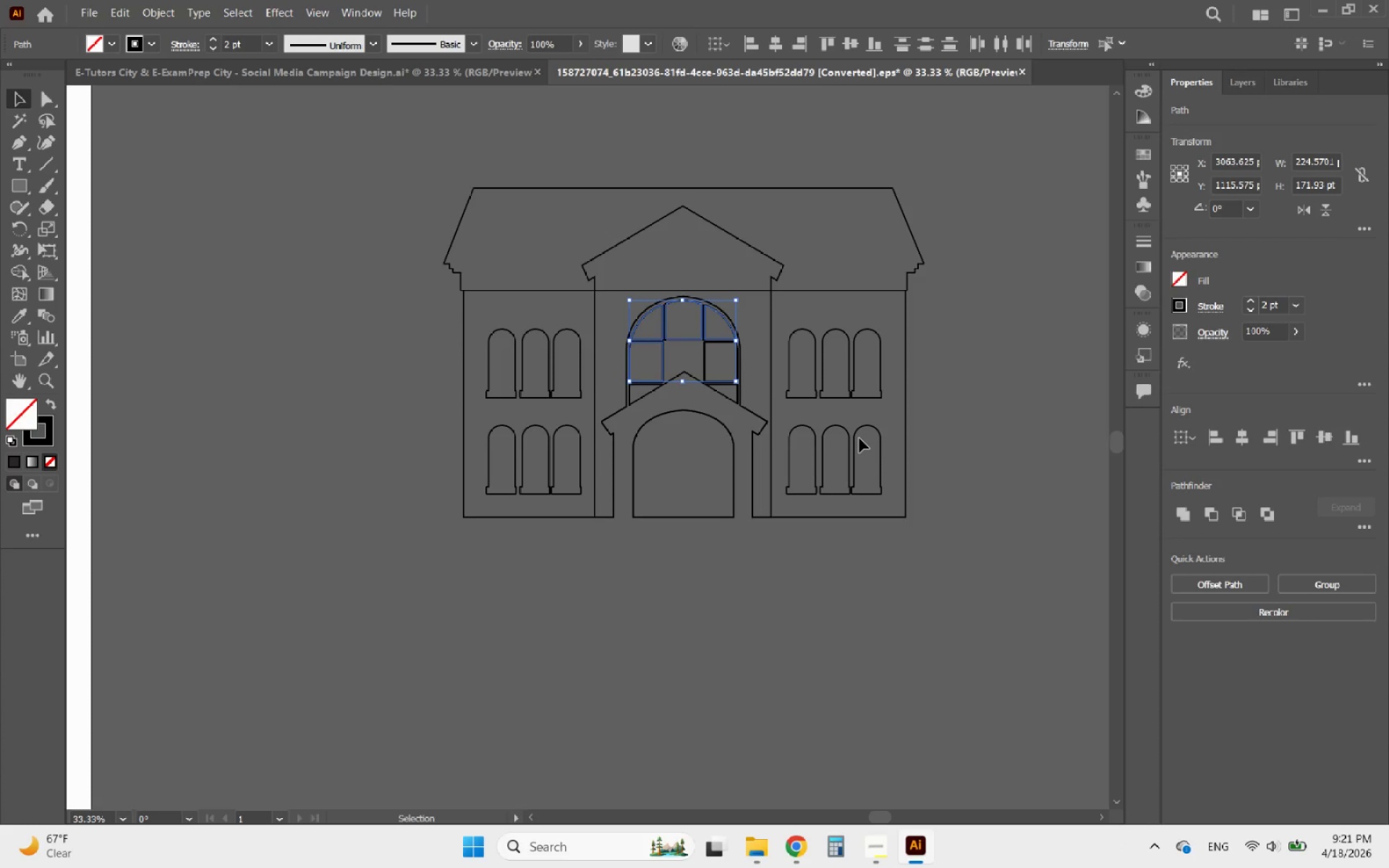 
key(Delete)
 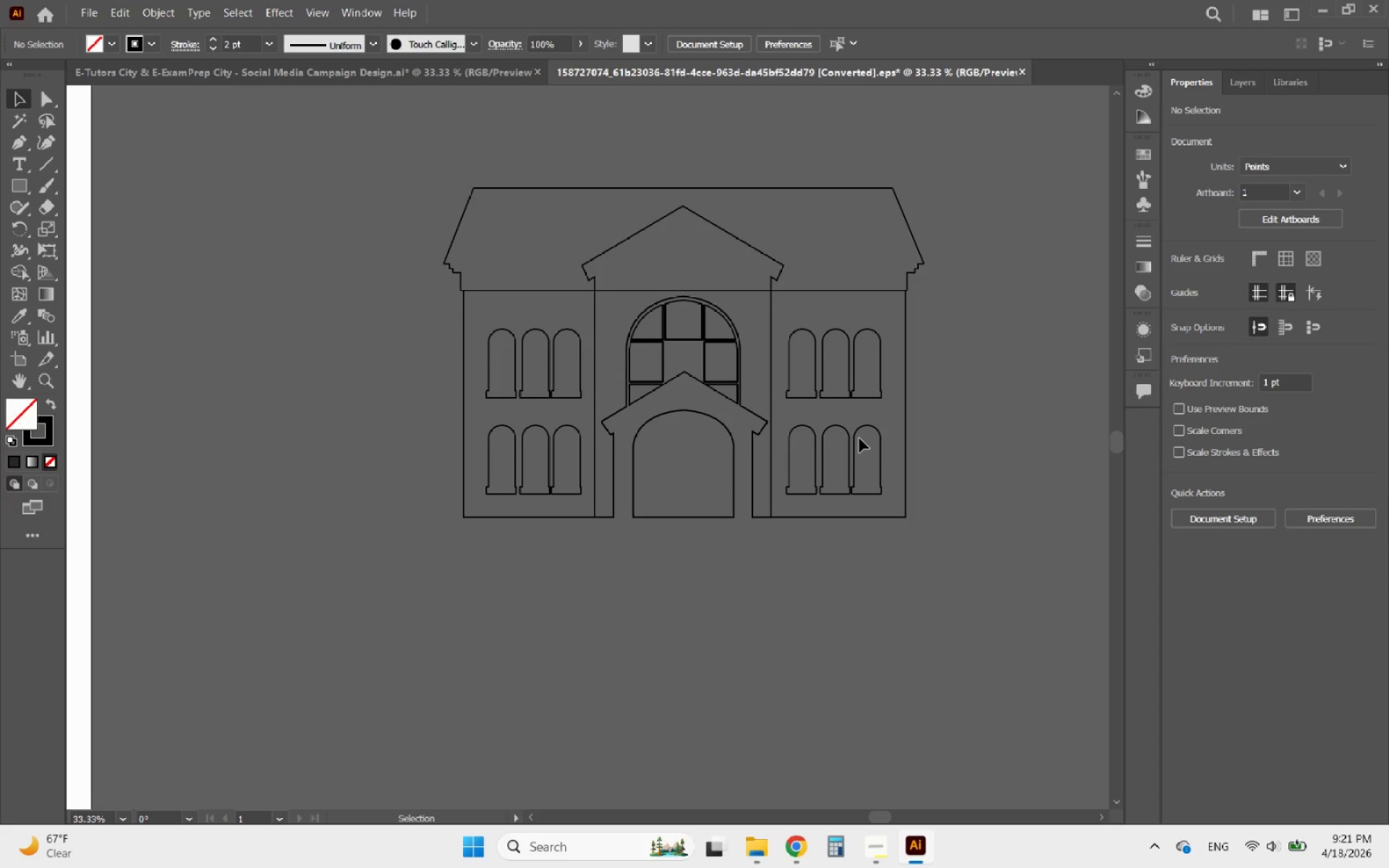 
hold_key(key=AltLeft, duration=1.06)
scroll: coordinate [655, 388], scroll_direction: down, amount: 1.0
 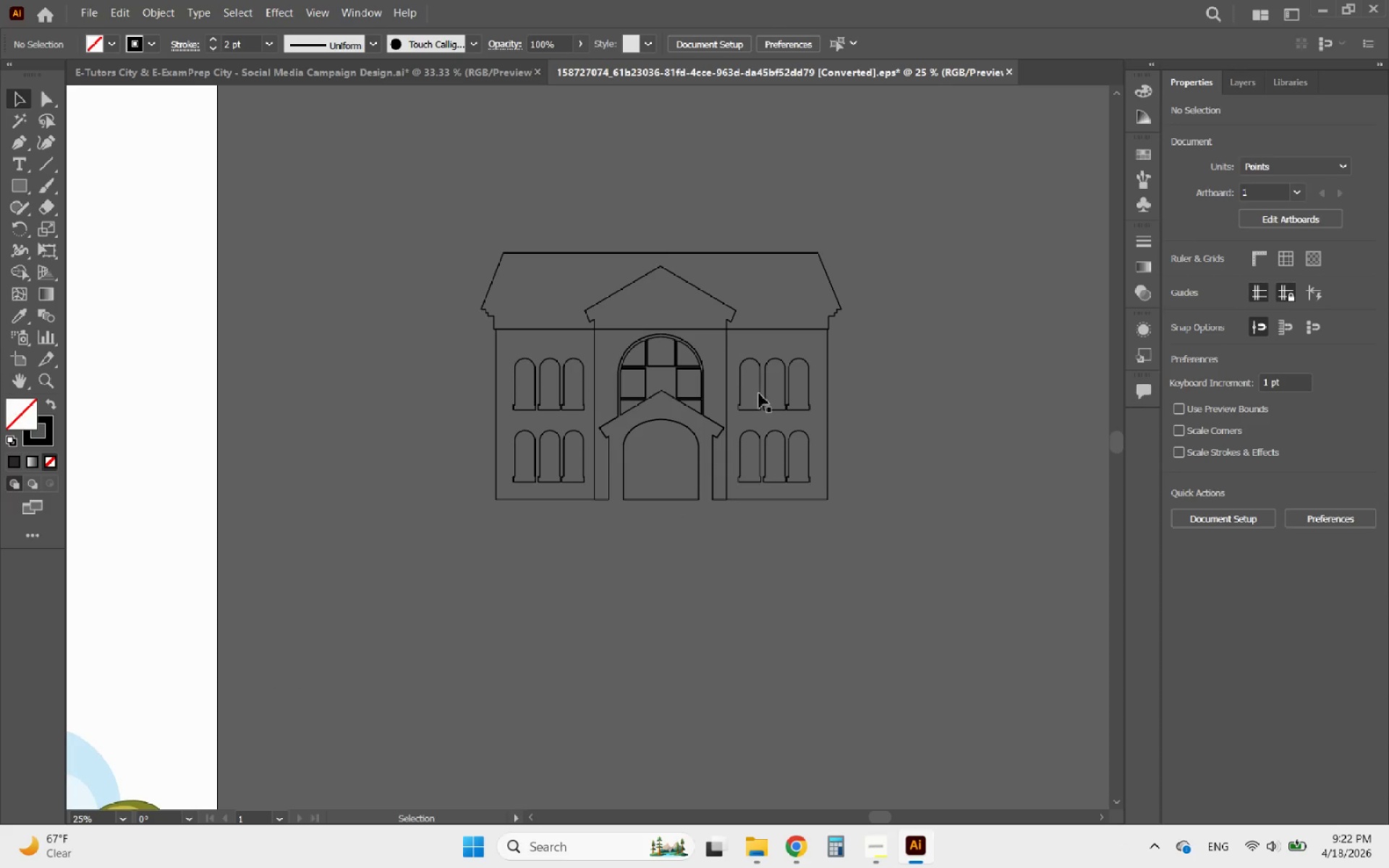 
hold_key(key=AltLeft, duration=0.67)
scroll: coordinate [715, 344], scroll_direction: up, amount: 1.0
 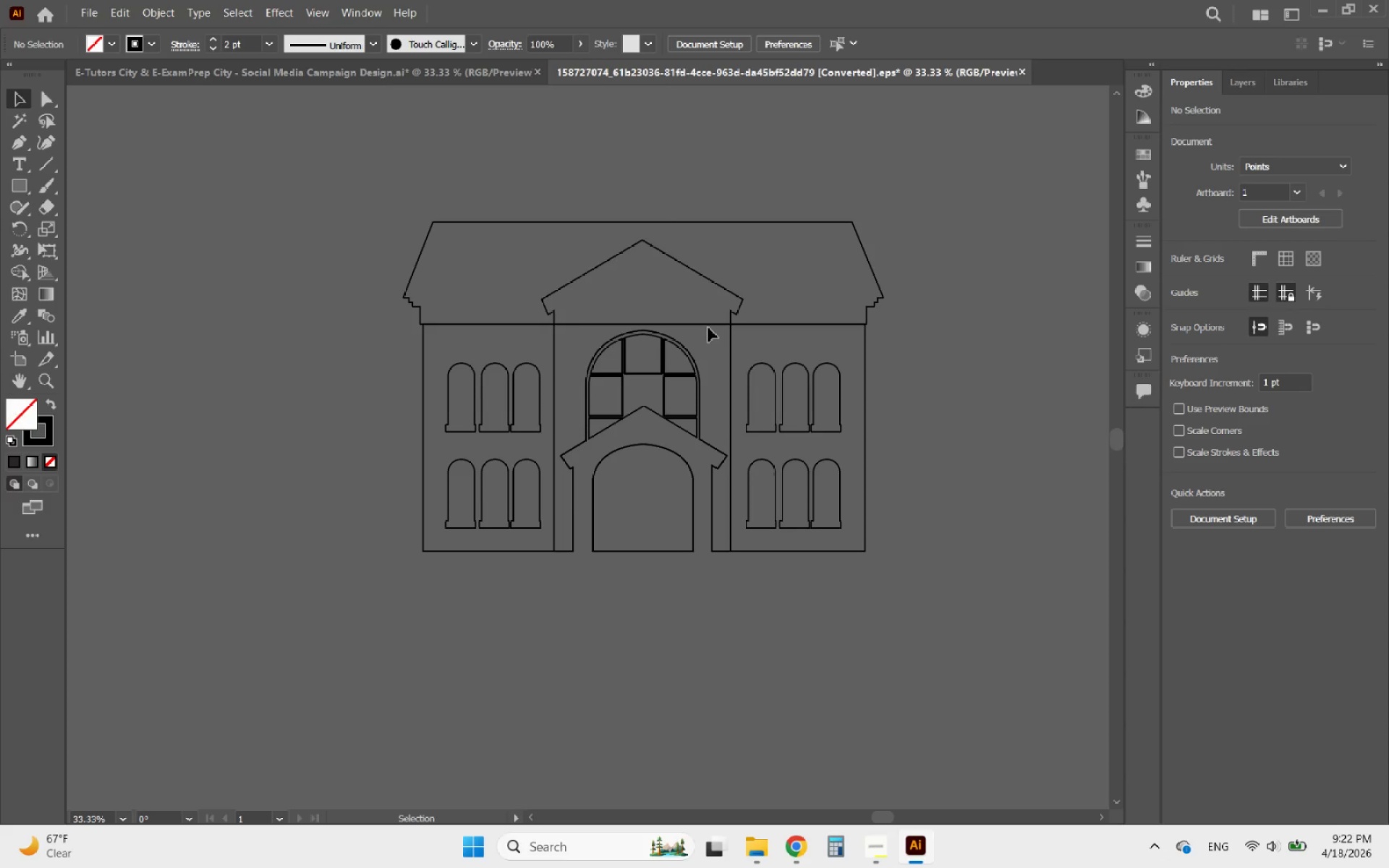 
left_click([705, 324])
 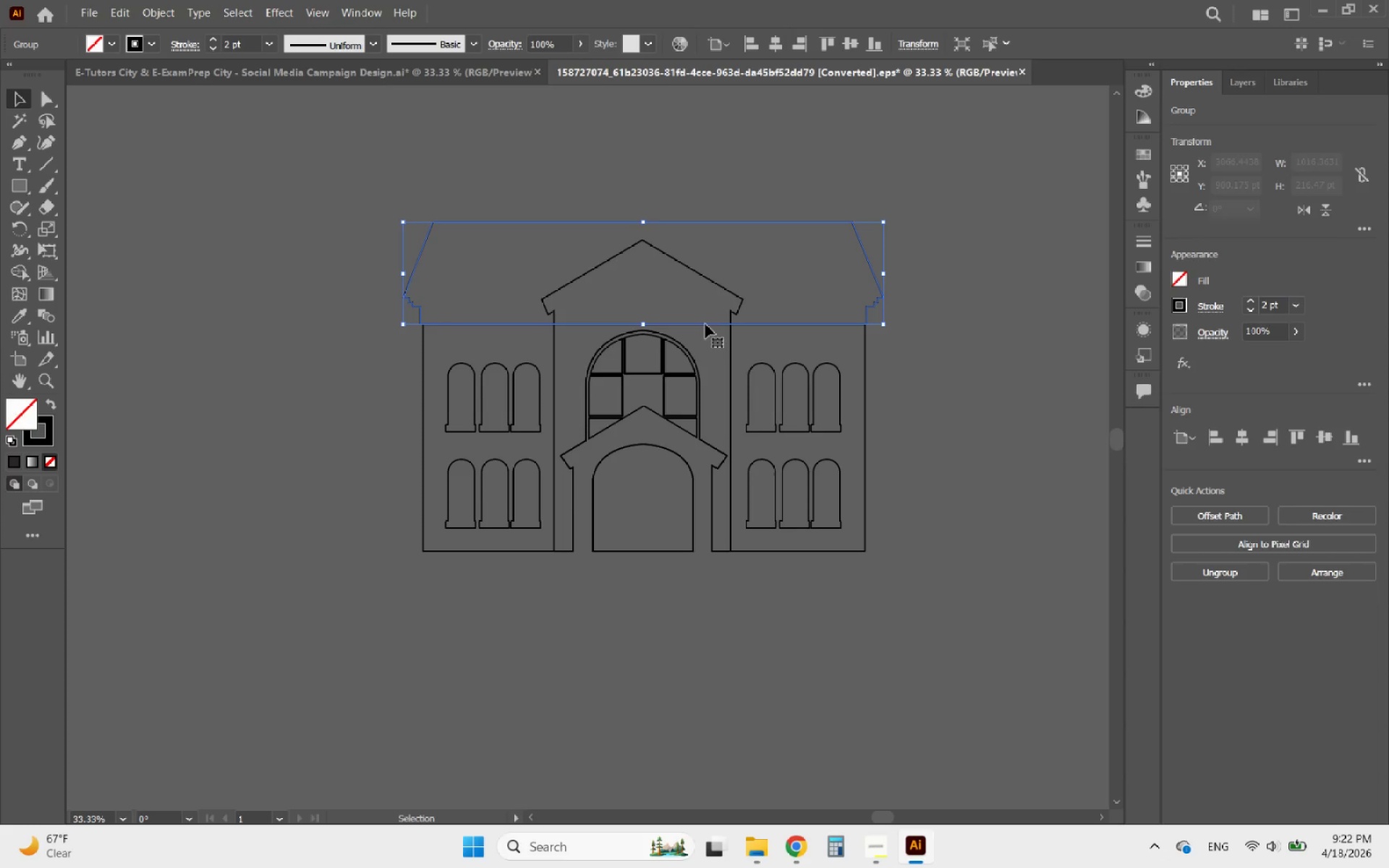 
hold_key(key=ShiftLeft, duration=1.33)
left_click([703, 276])
 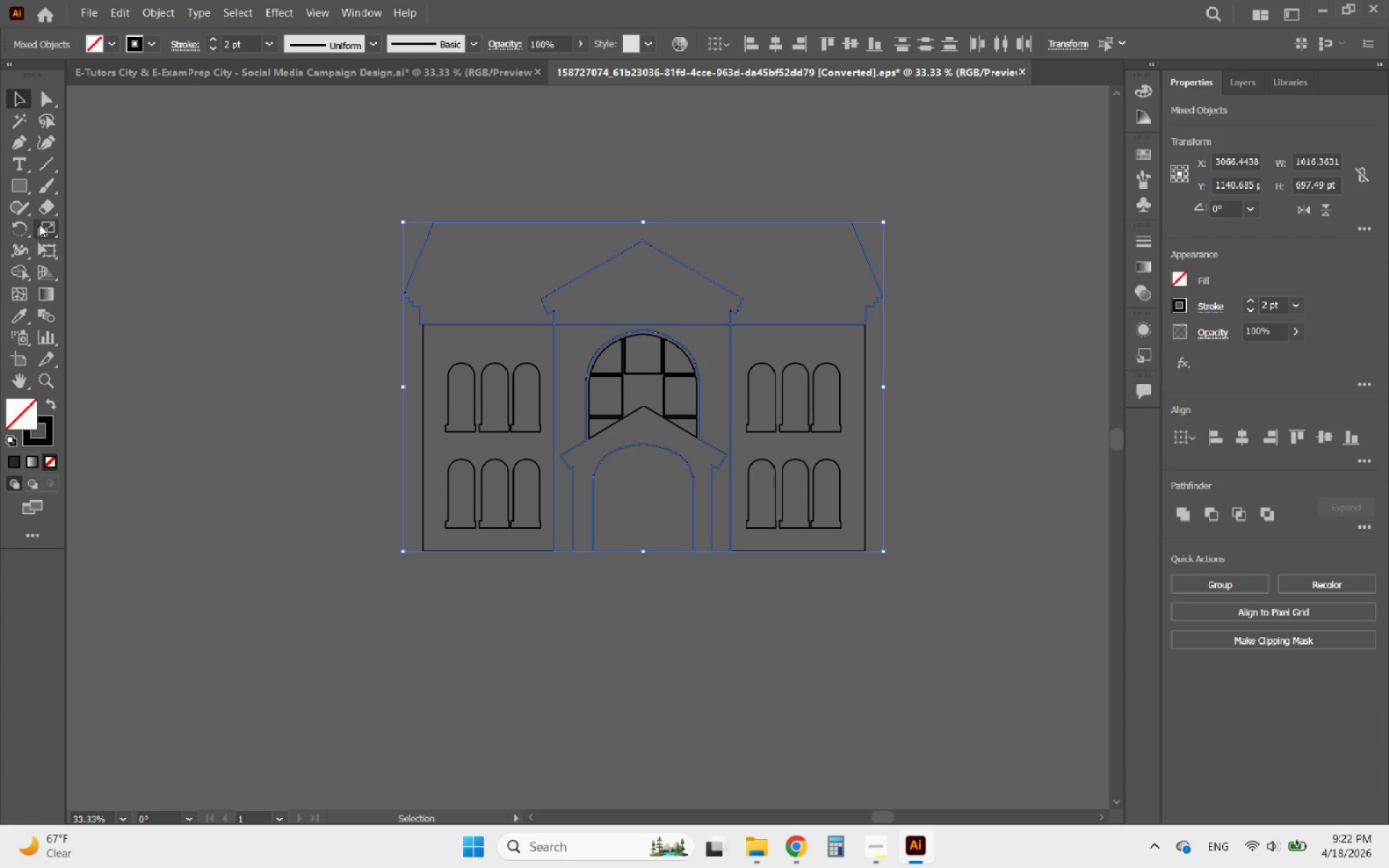 
left_click([21, 269])
 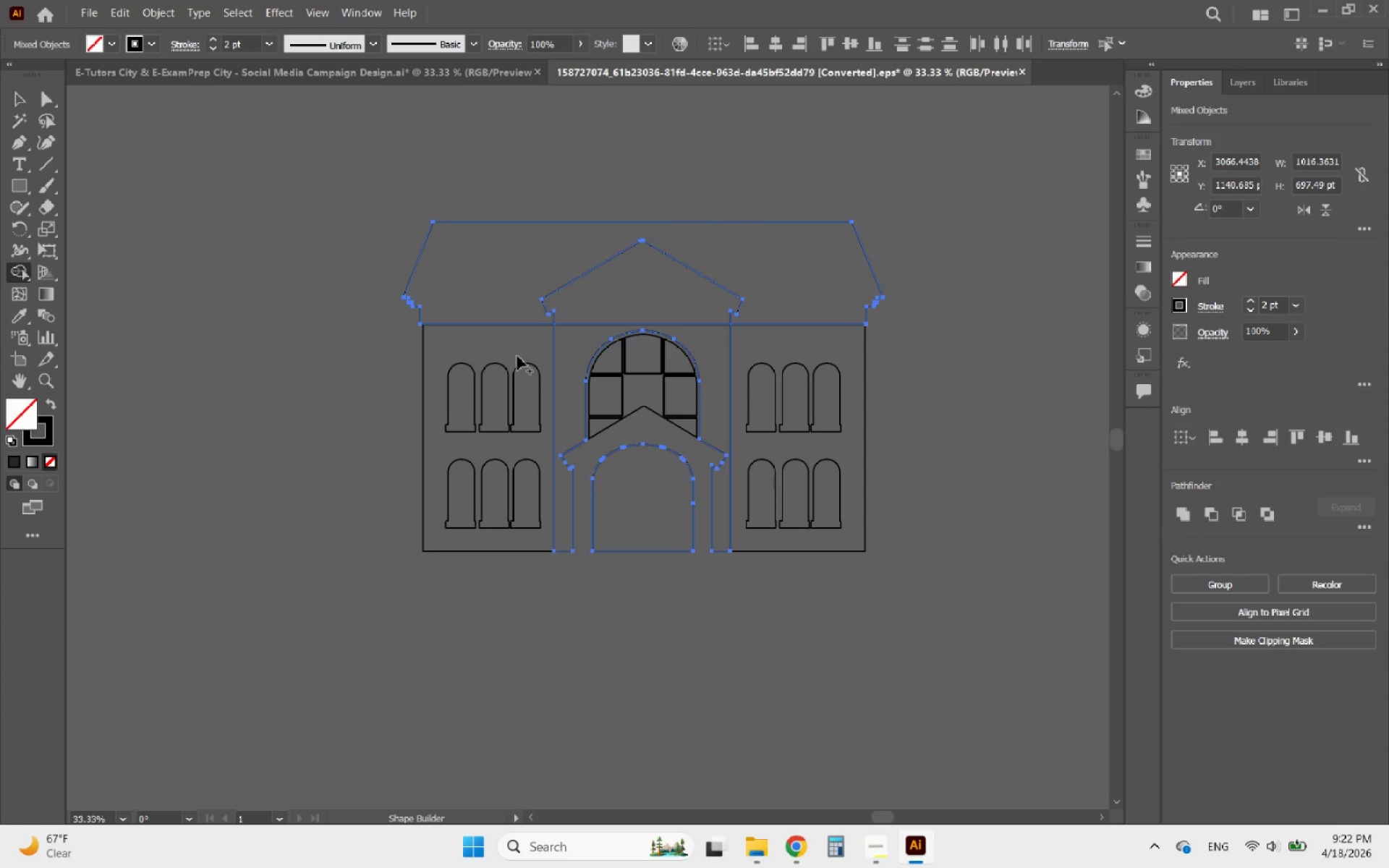 
hold_key(key=AltLeft, duration=0.31)
scroll: coordinate [603, 314], scroll_direction: up, amount: 2.0
 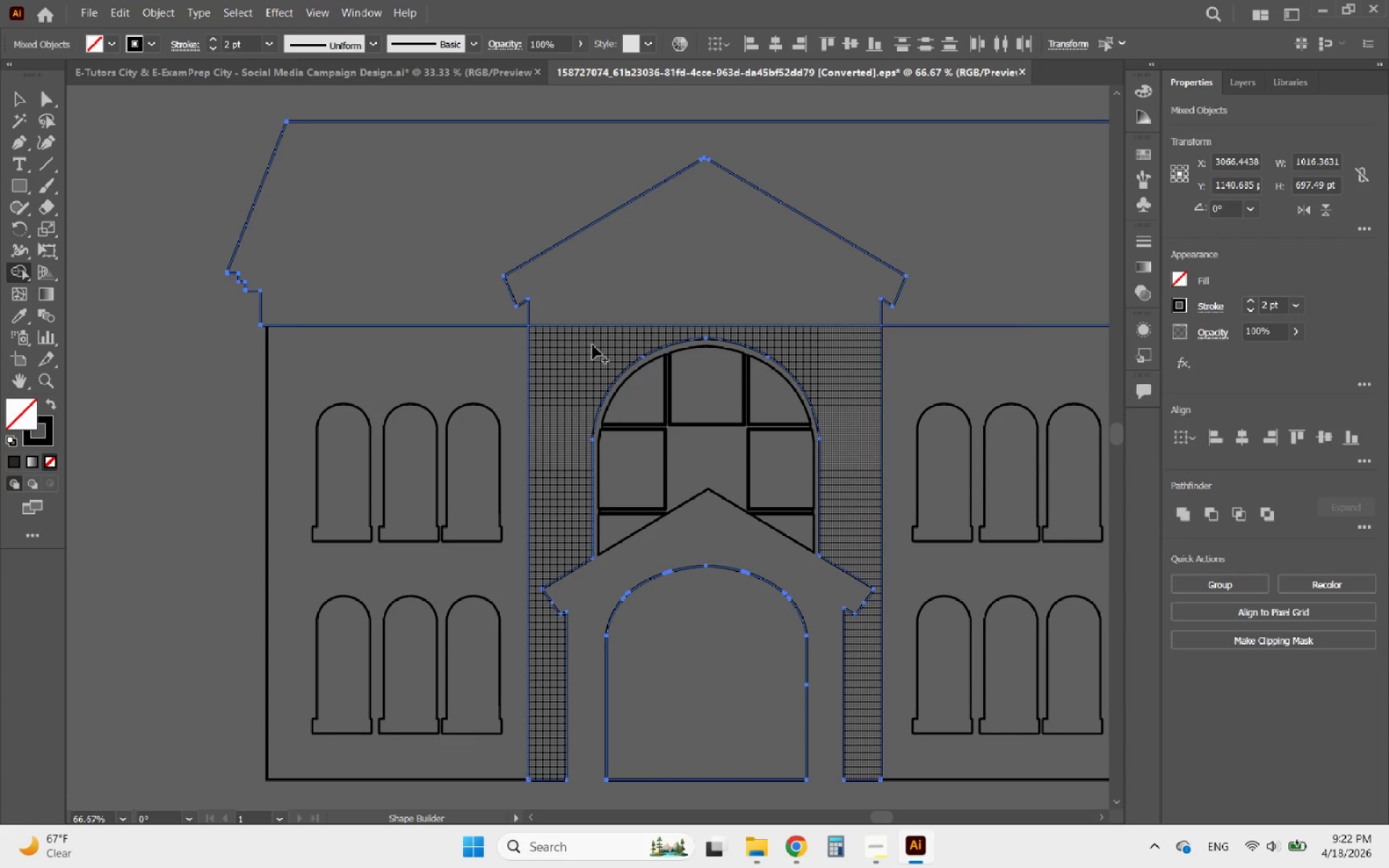 
left_click_drag(start_coordinate=[585, 348], to_coordinate=[629, 282])
 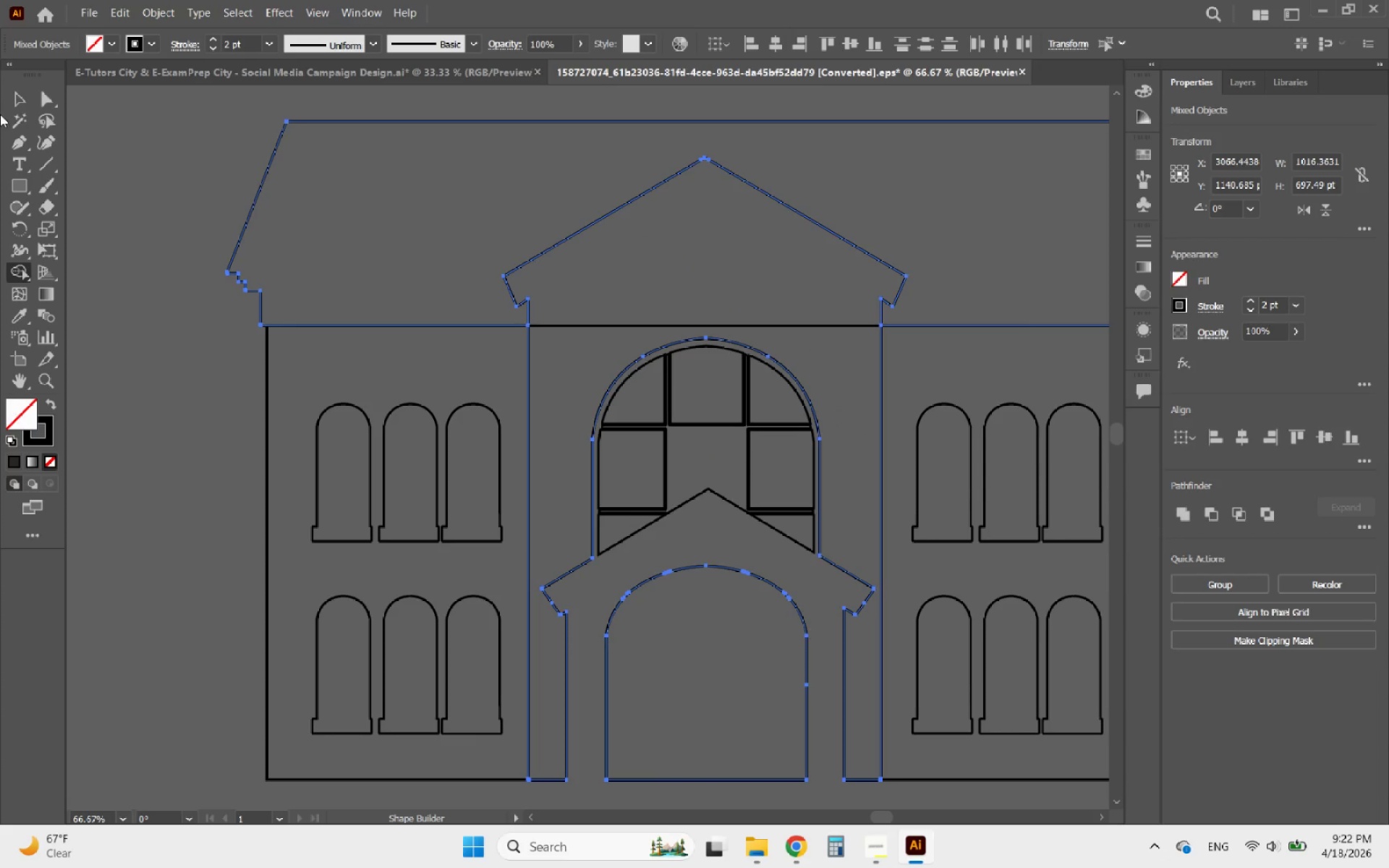 
left_click([15, 100])
 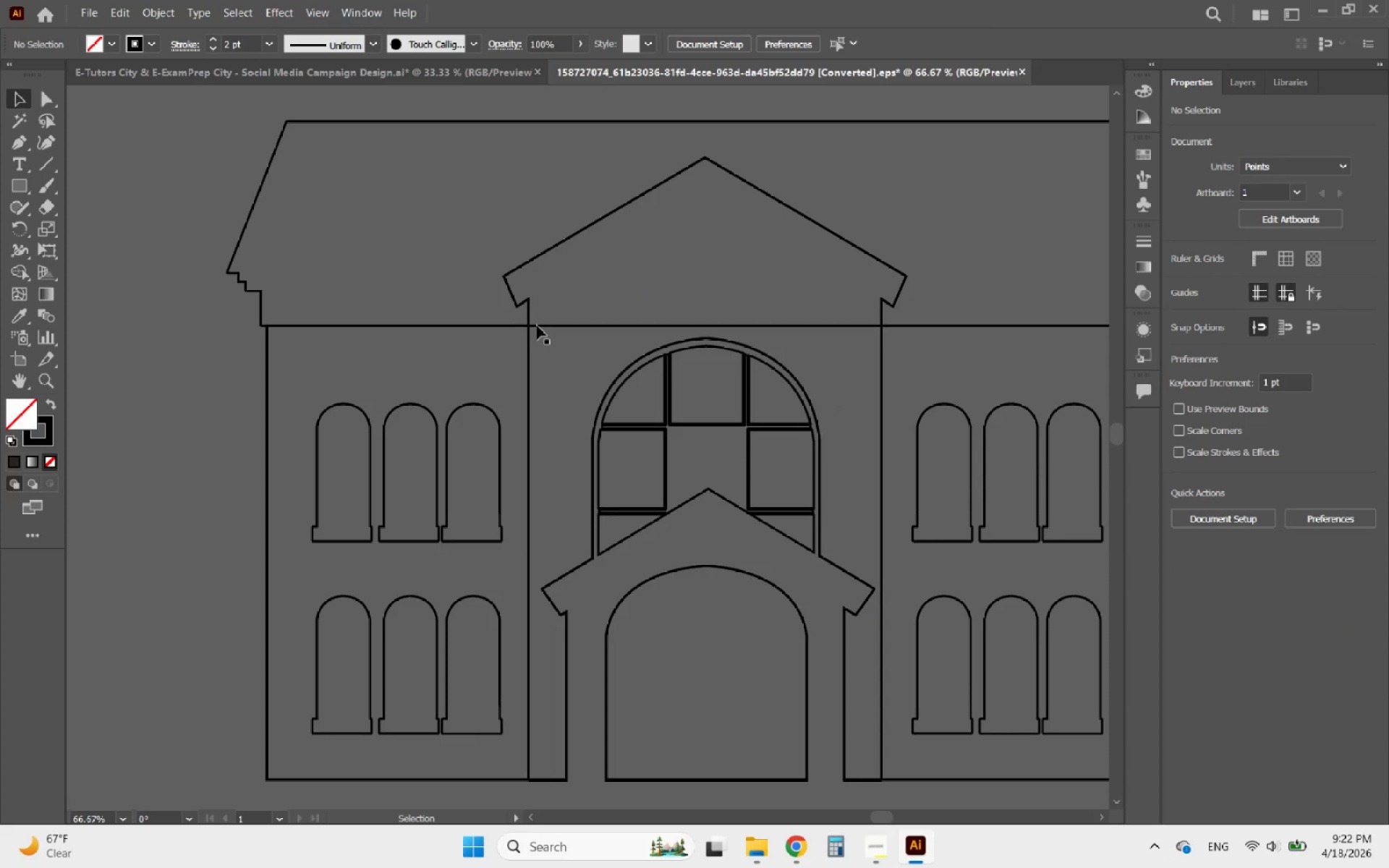 
left_click([547, 326])
 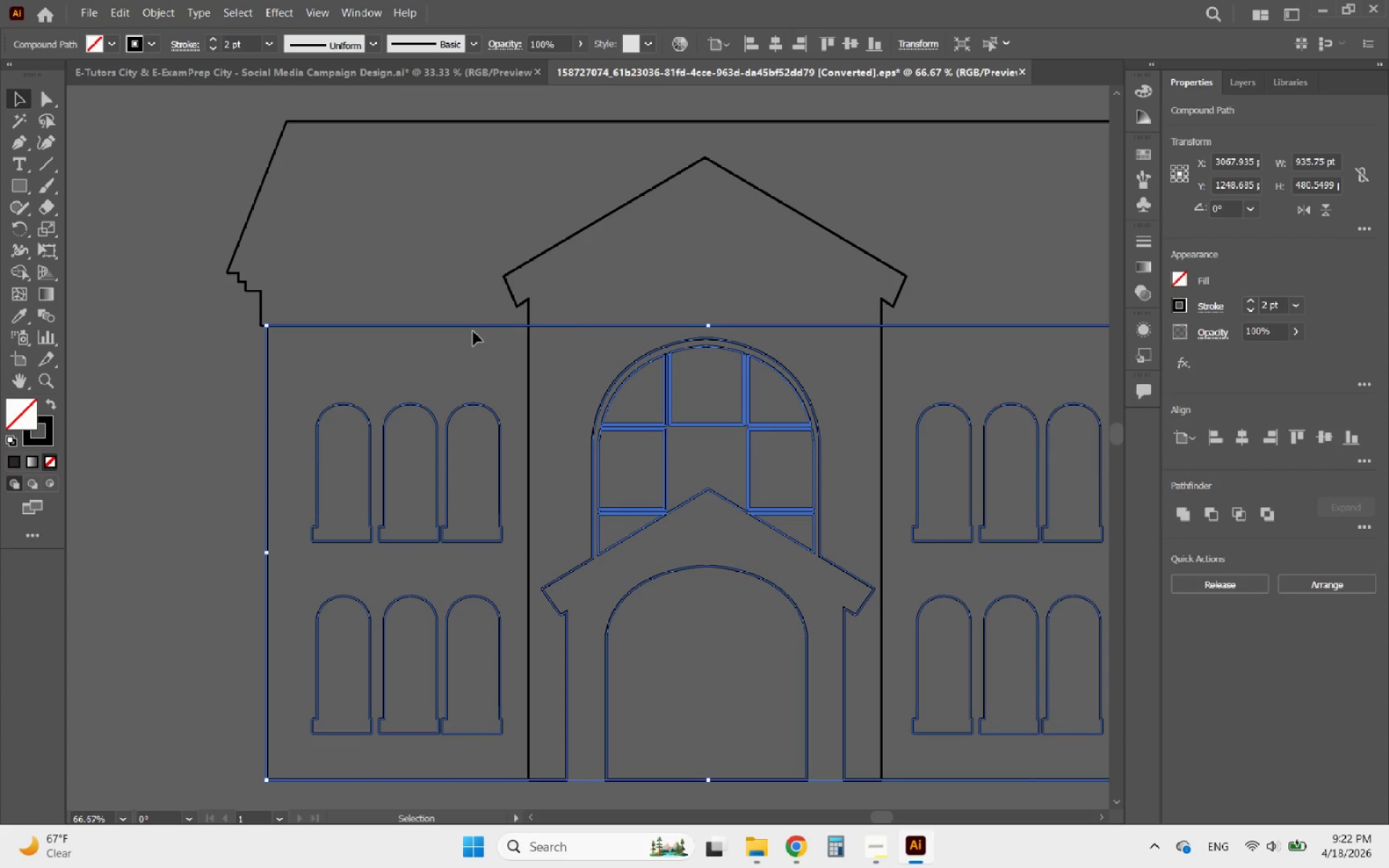 
left_click_drag(start_coordinate=[472, 330], to_coordinate=[472, 392])
 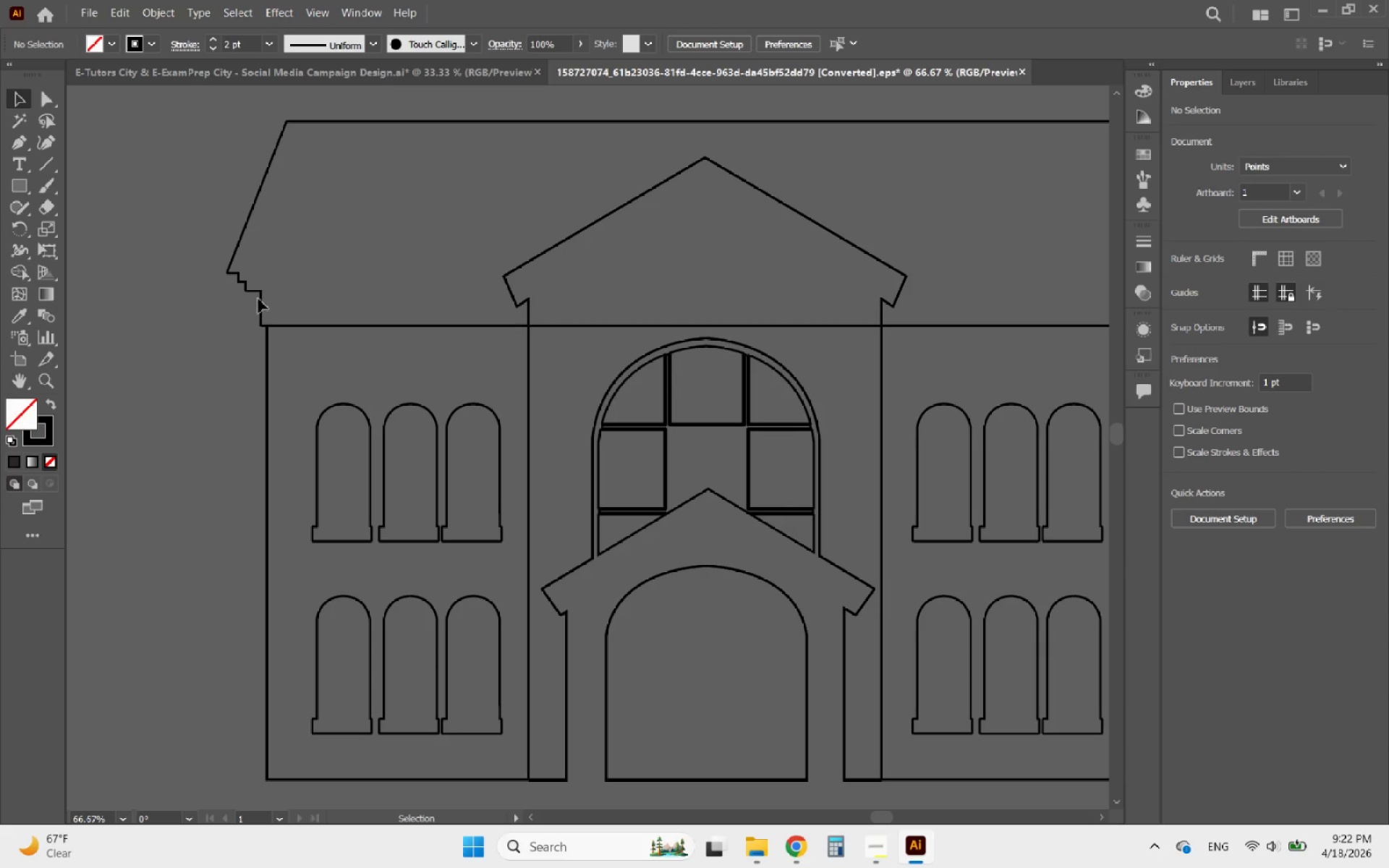 
left_click_drag(start_coordinate=[260, 299], to_coordinate=[400, 258])
 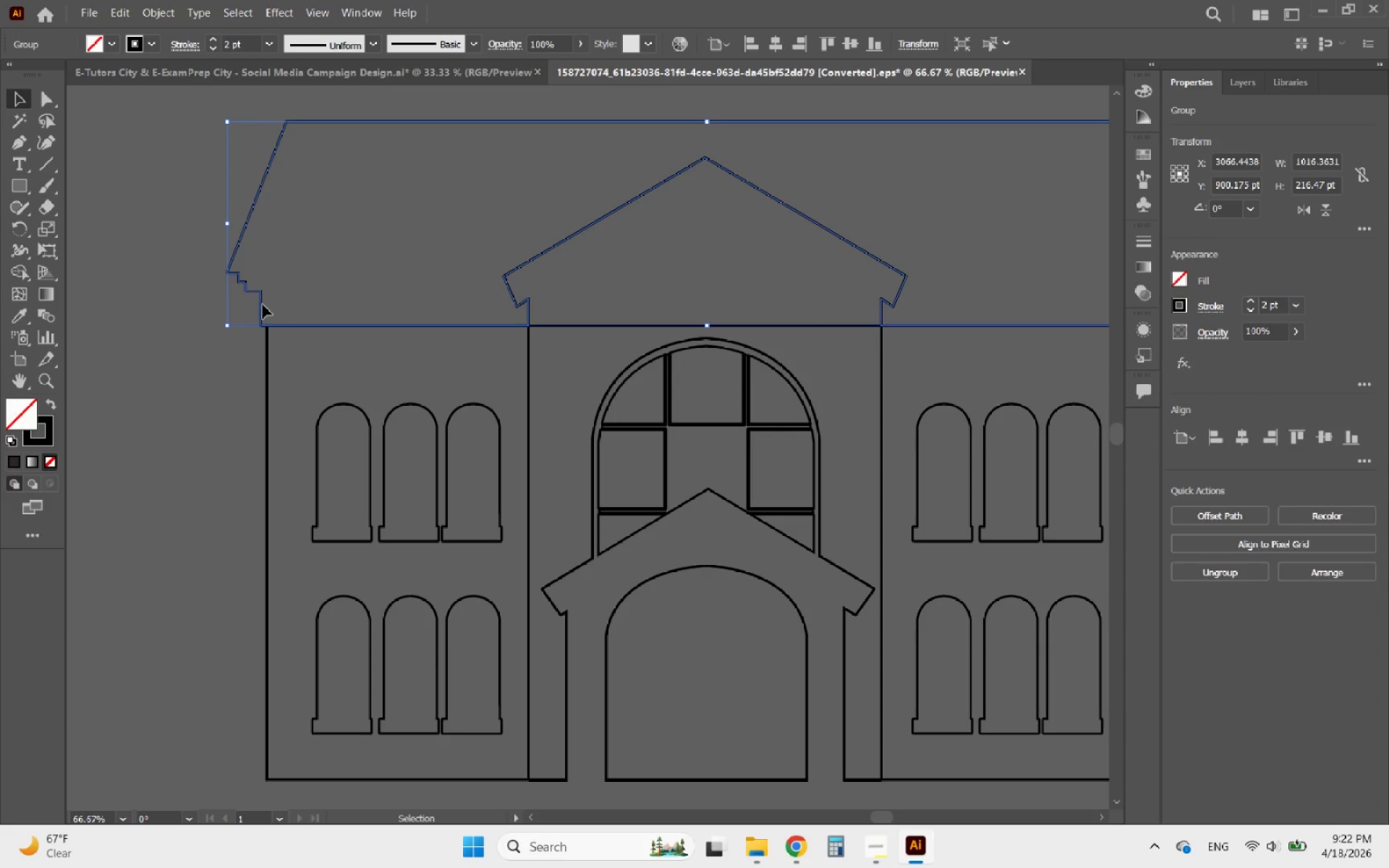 
left_click_drag(start_coordinate=[262, 306], to_coordinate=[328, 253])
 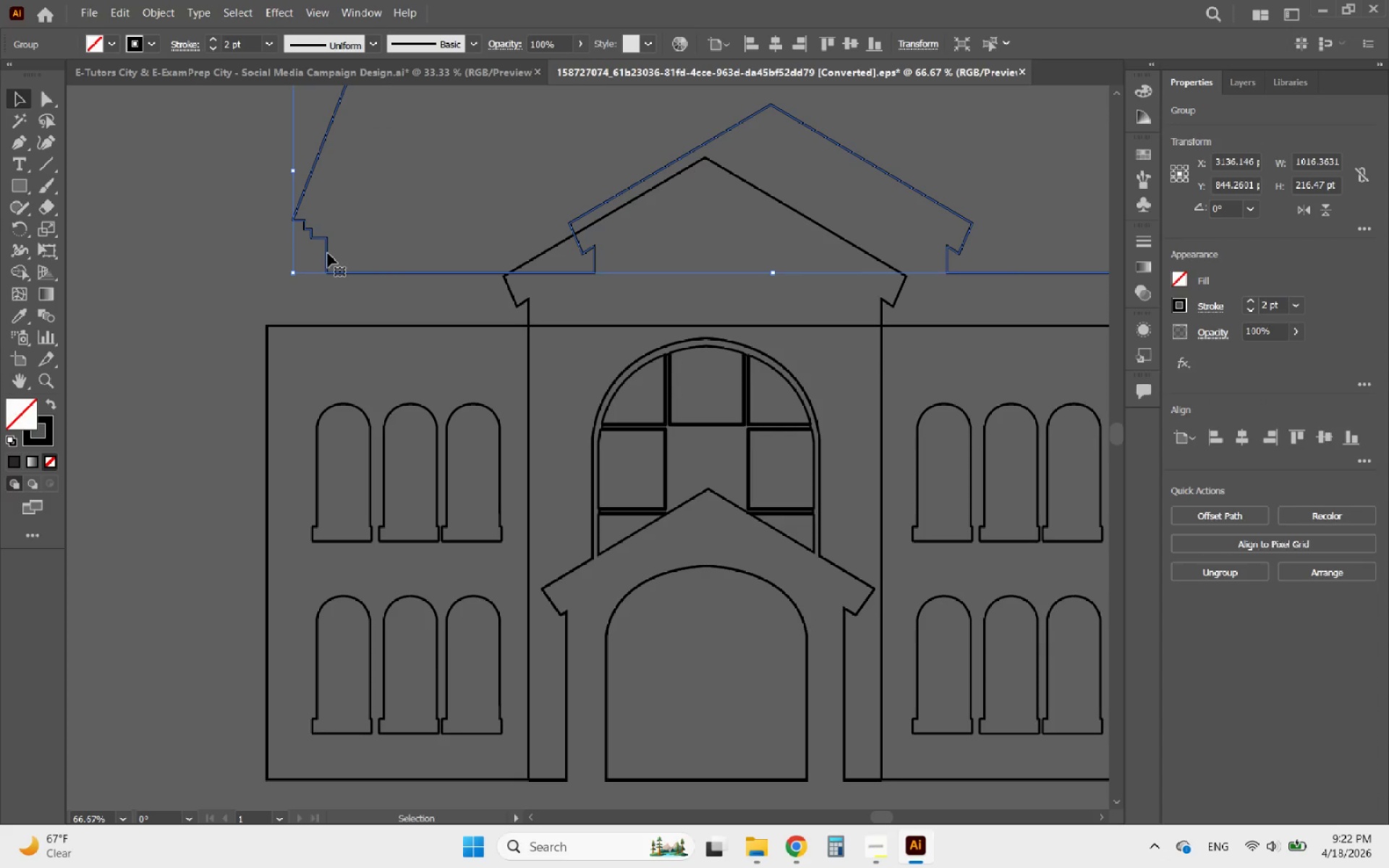 
key(Control+ControlLeft)
 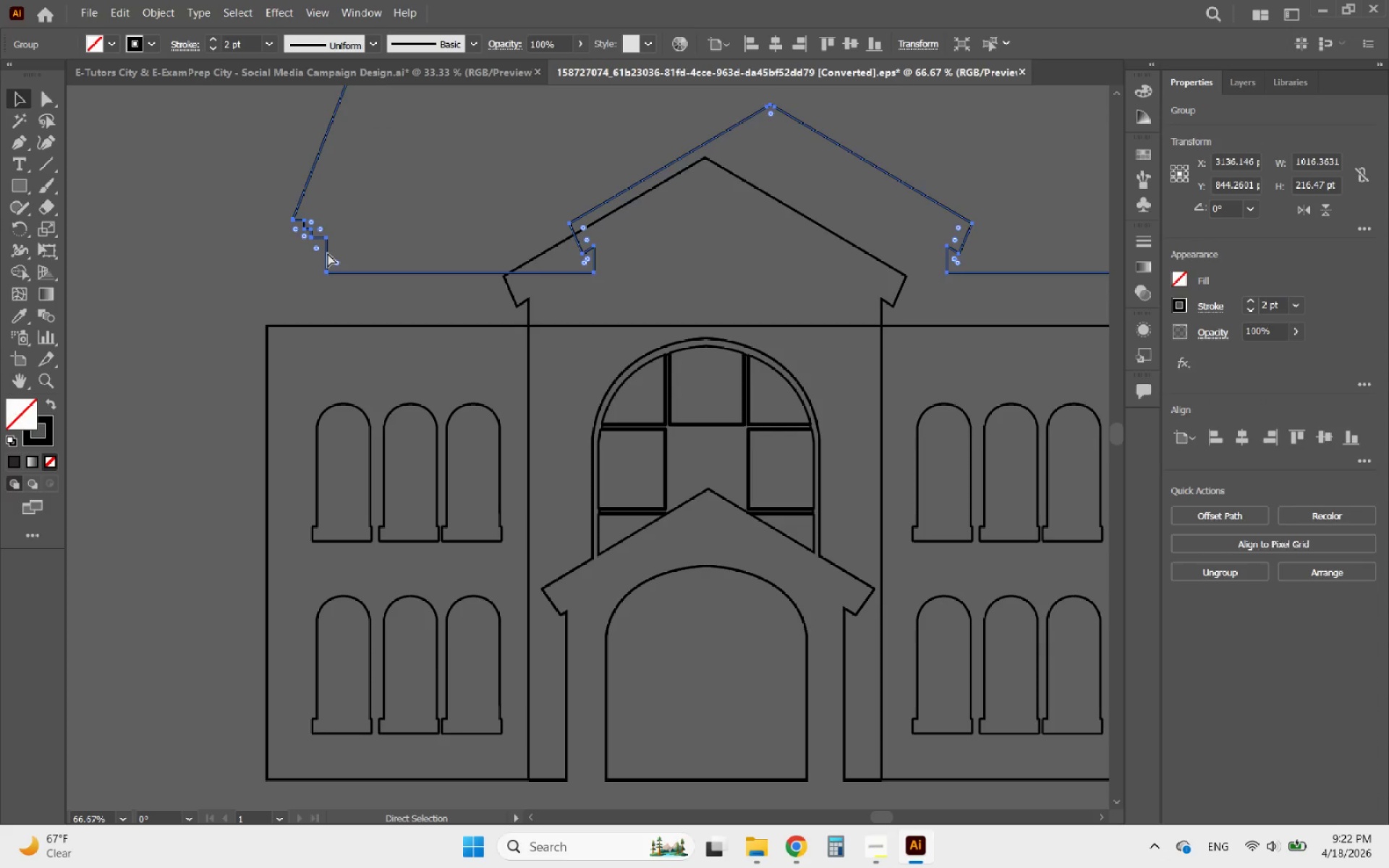 
key(Control+Z)
 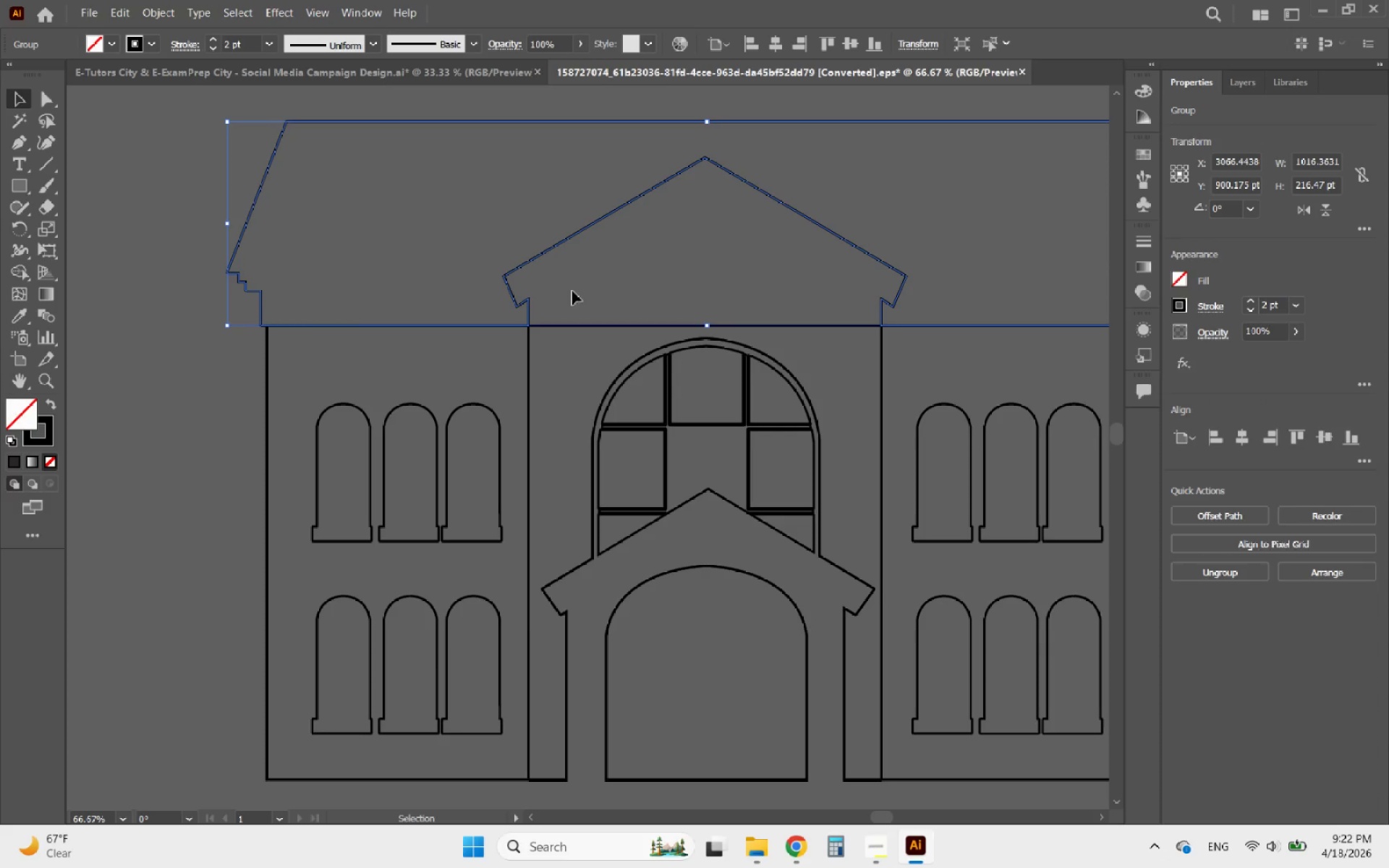 
left_click([585, 292])
 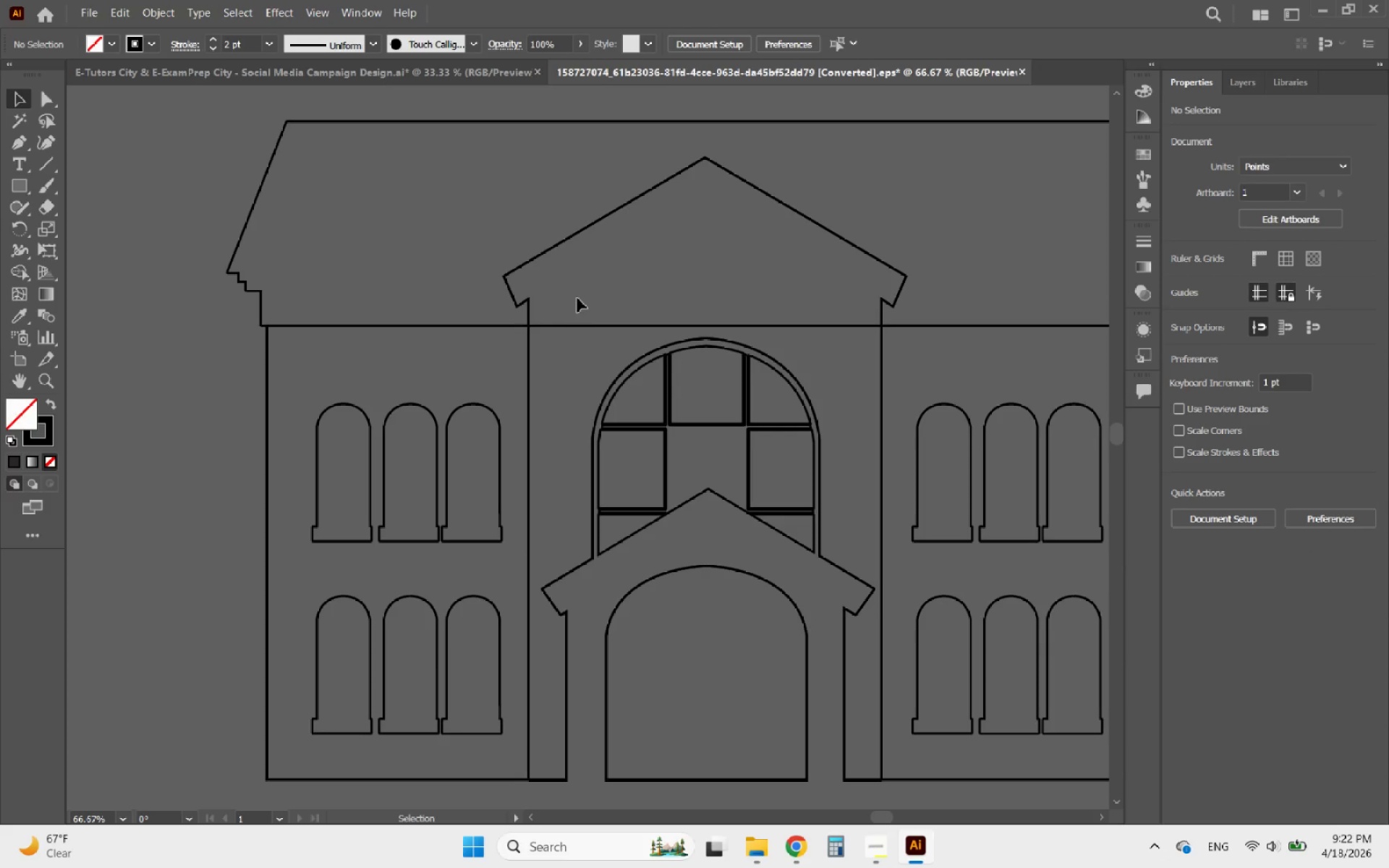 
left_click_drag(start_coordinate=[574, 292], to_coordinate=[373, 165])
 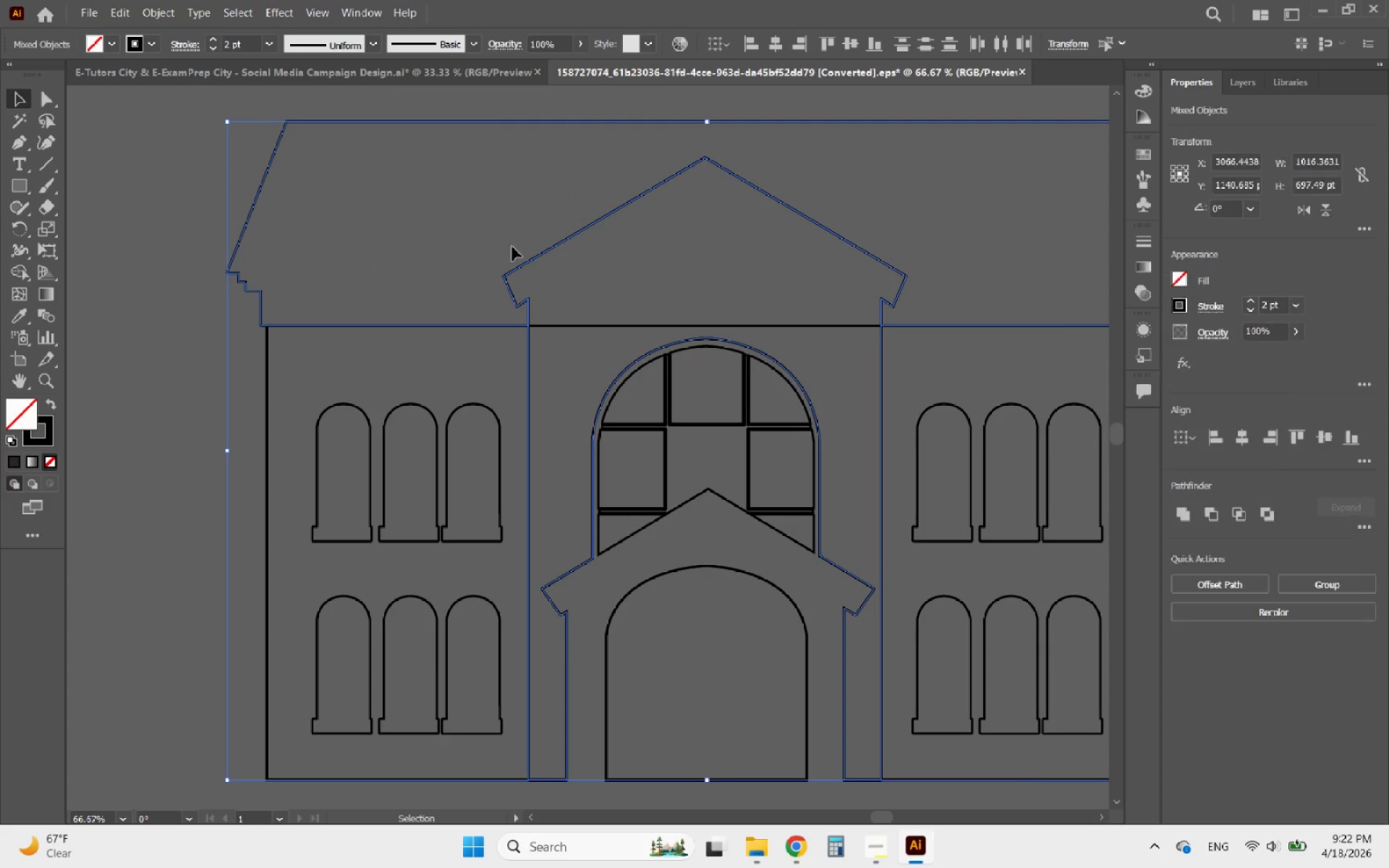 
hold_key(key=ShiftLeft, duration=5.14)
left_click_drag(start_coordinate=[433, 345], to_coordinate=[347, 267])
 